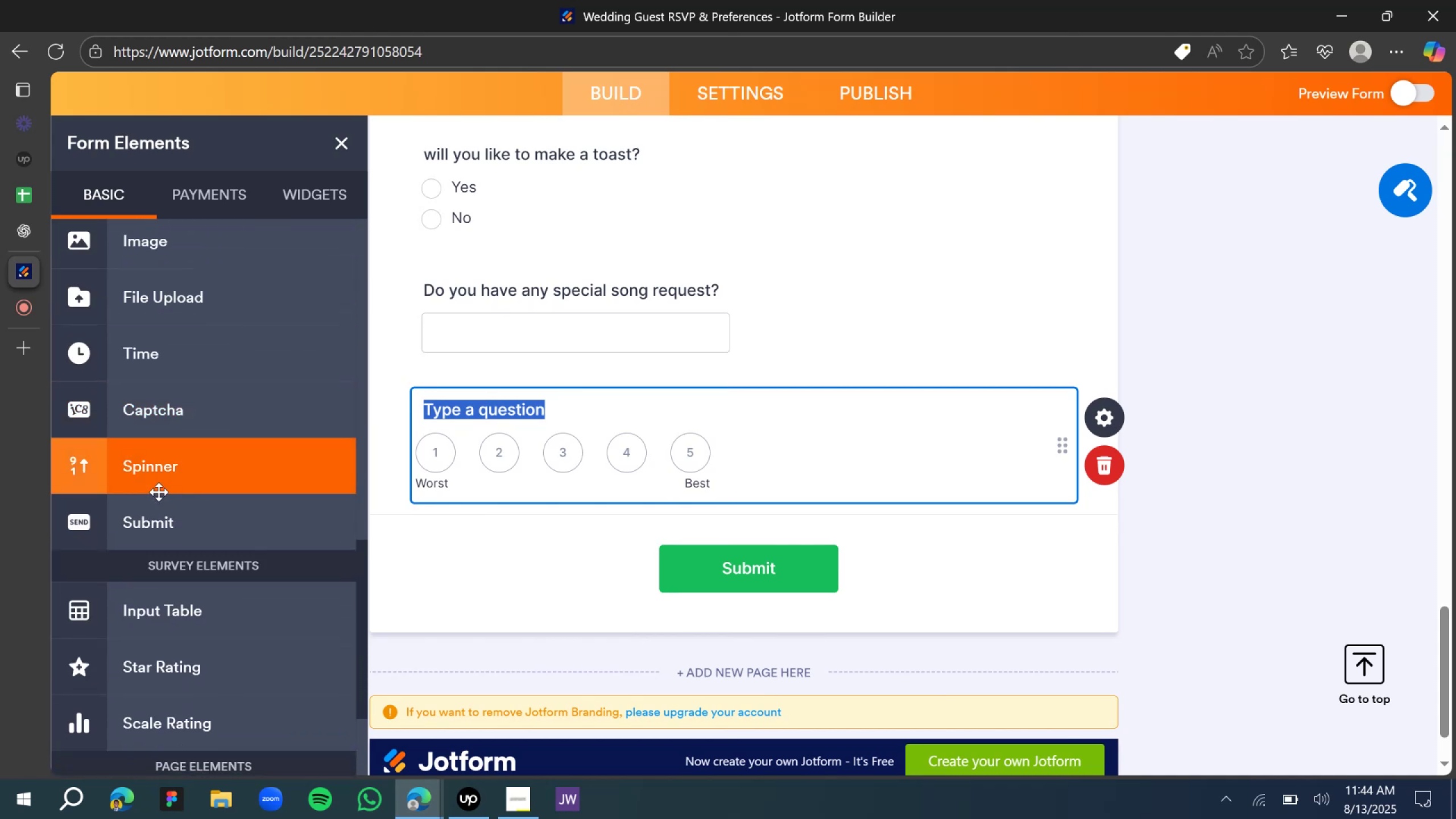 
left_click_drag(start_coordinate=[152, 470], to_coordinate=[737, 555])
 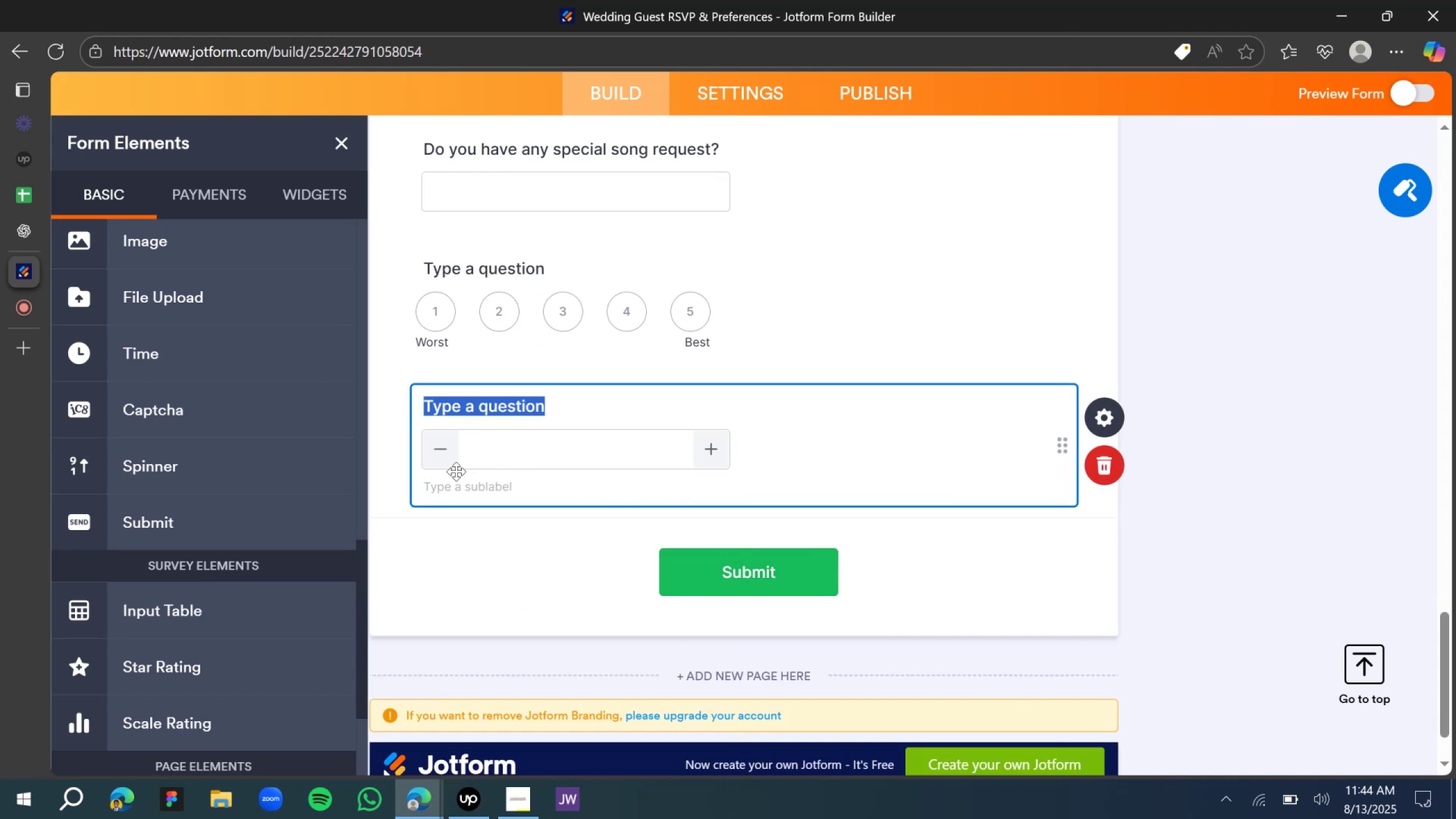 
double_click([437, 452])
 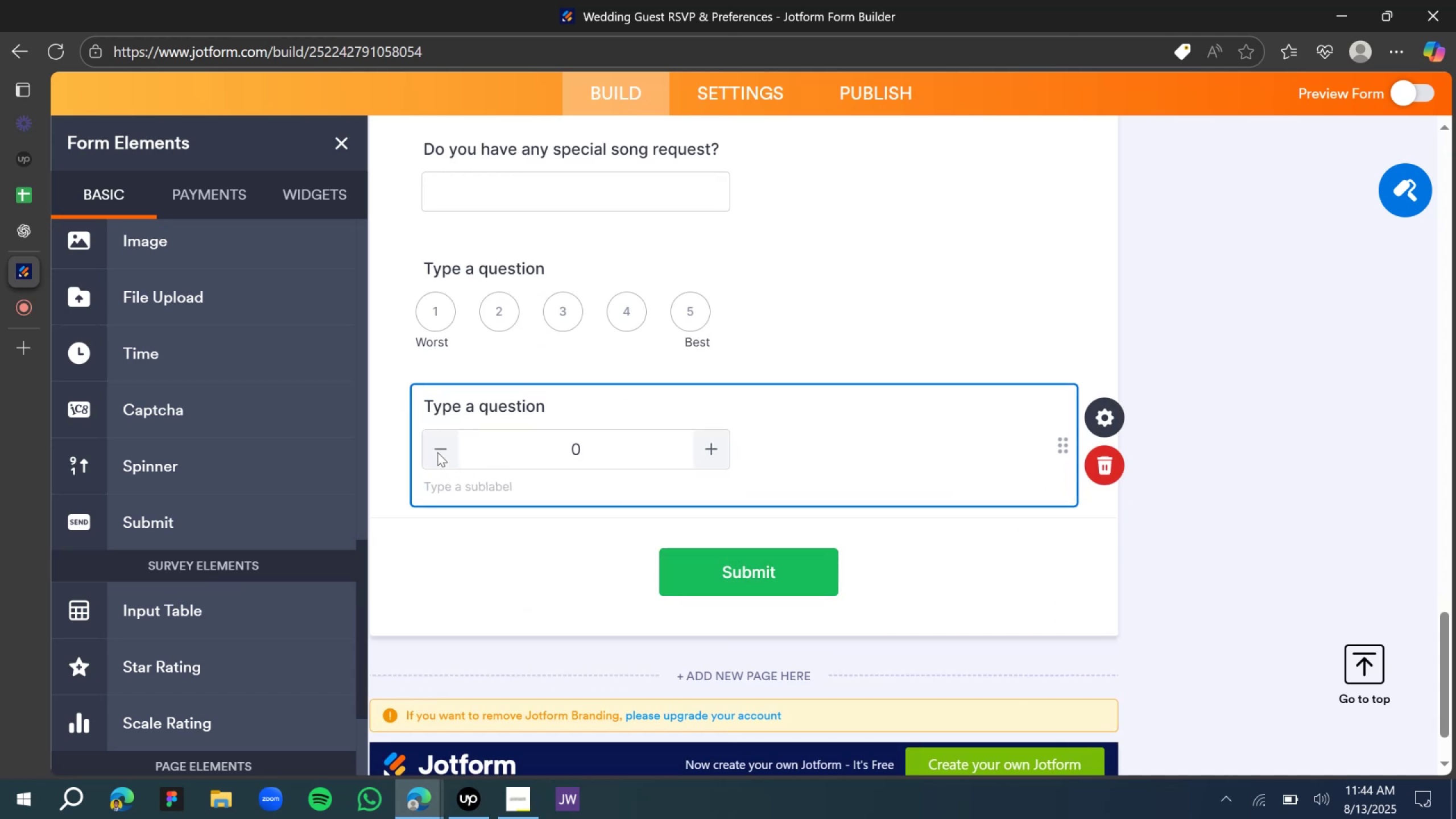 
triple_click([437, 452])
 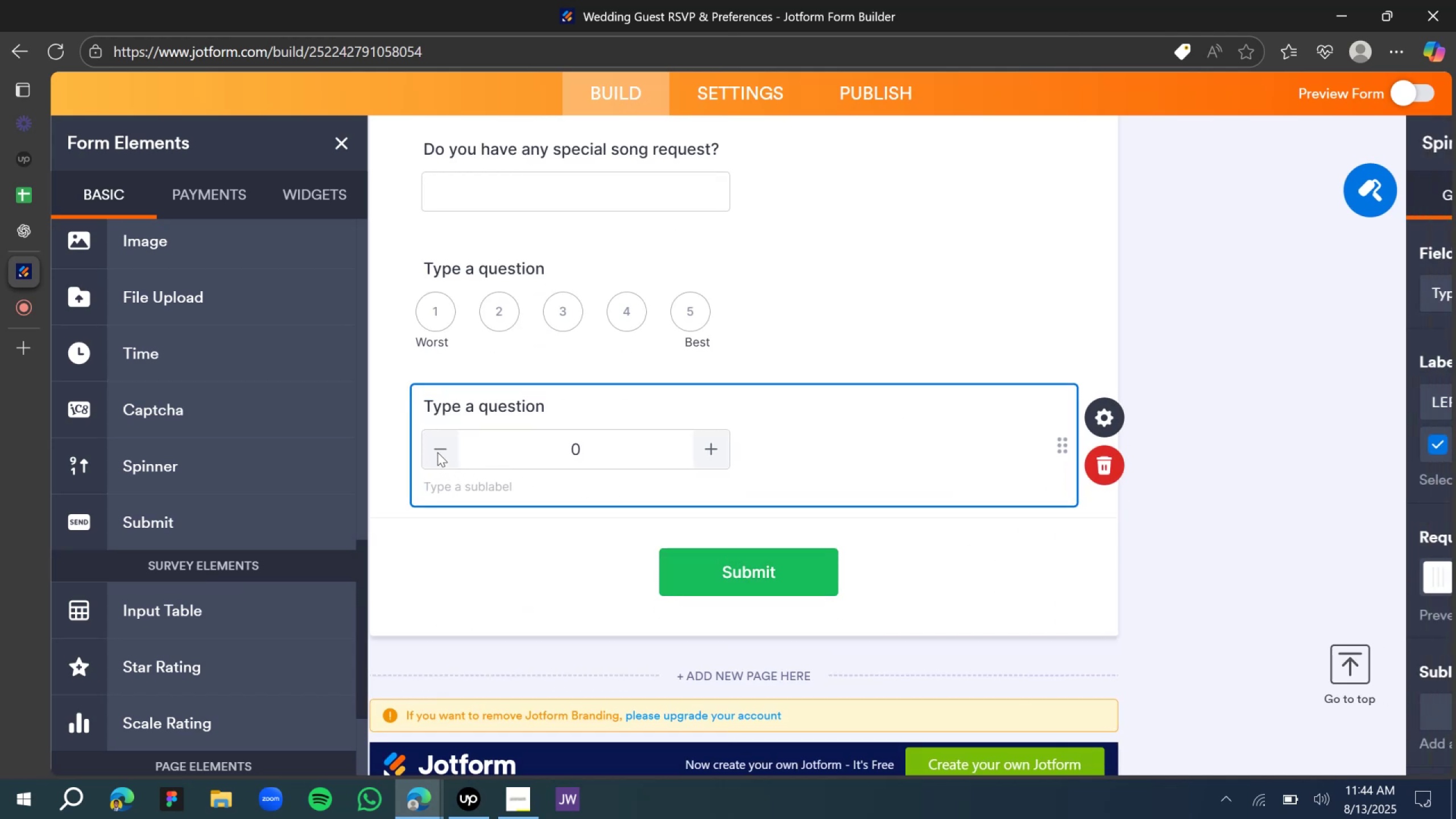 
triple_click([437, 452])
 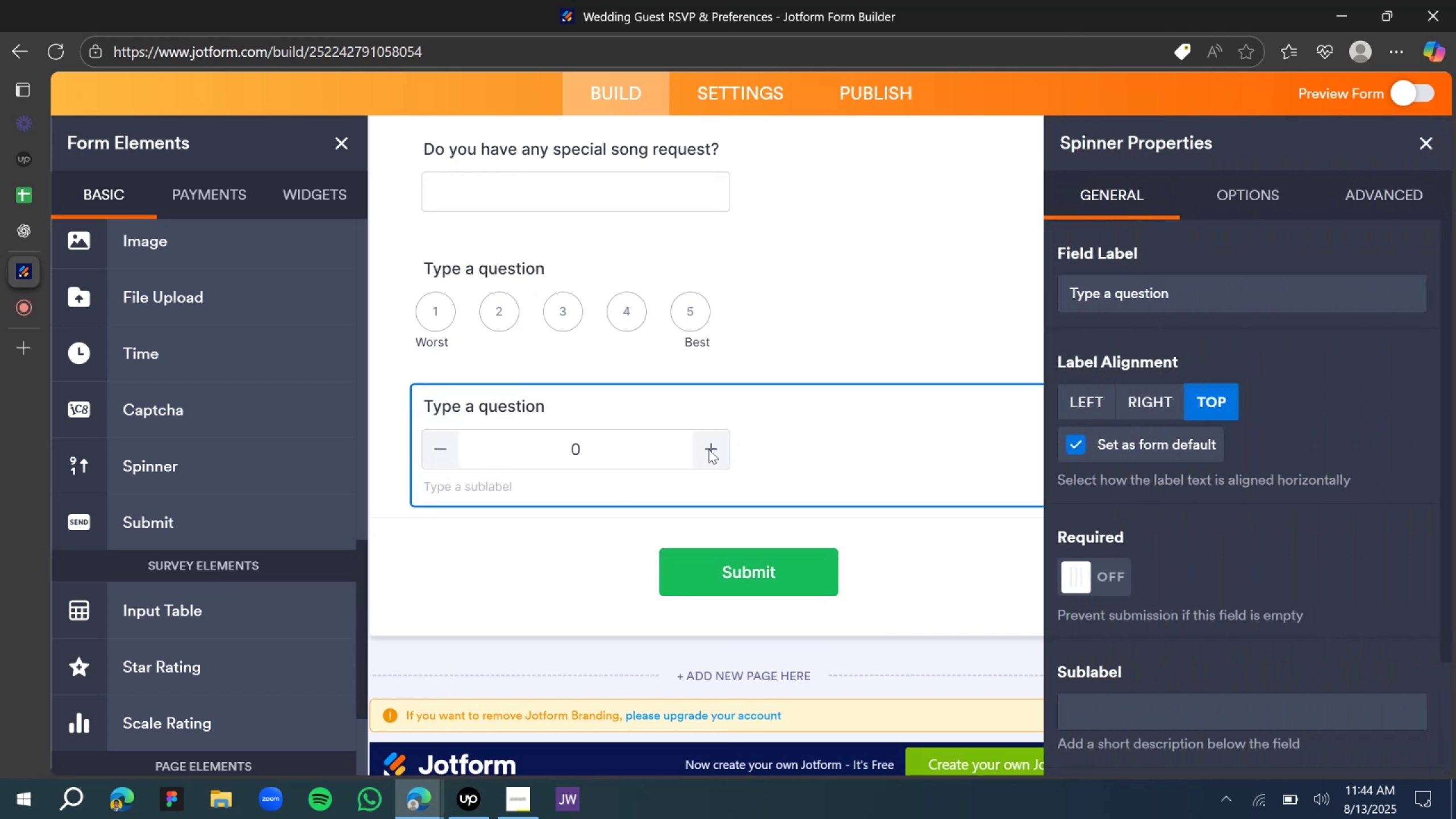 
double_click([720, 453])
 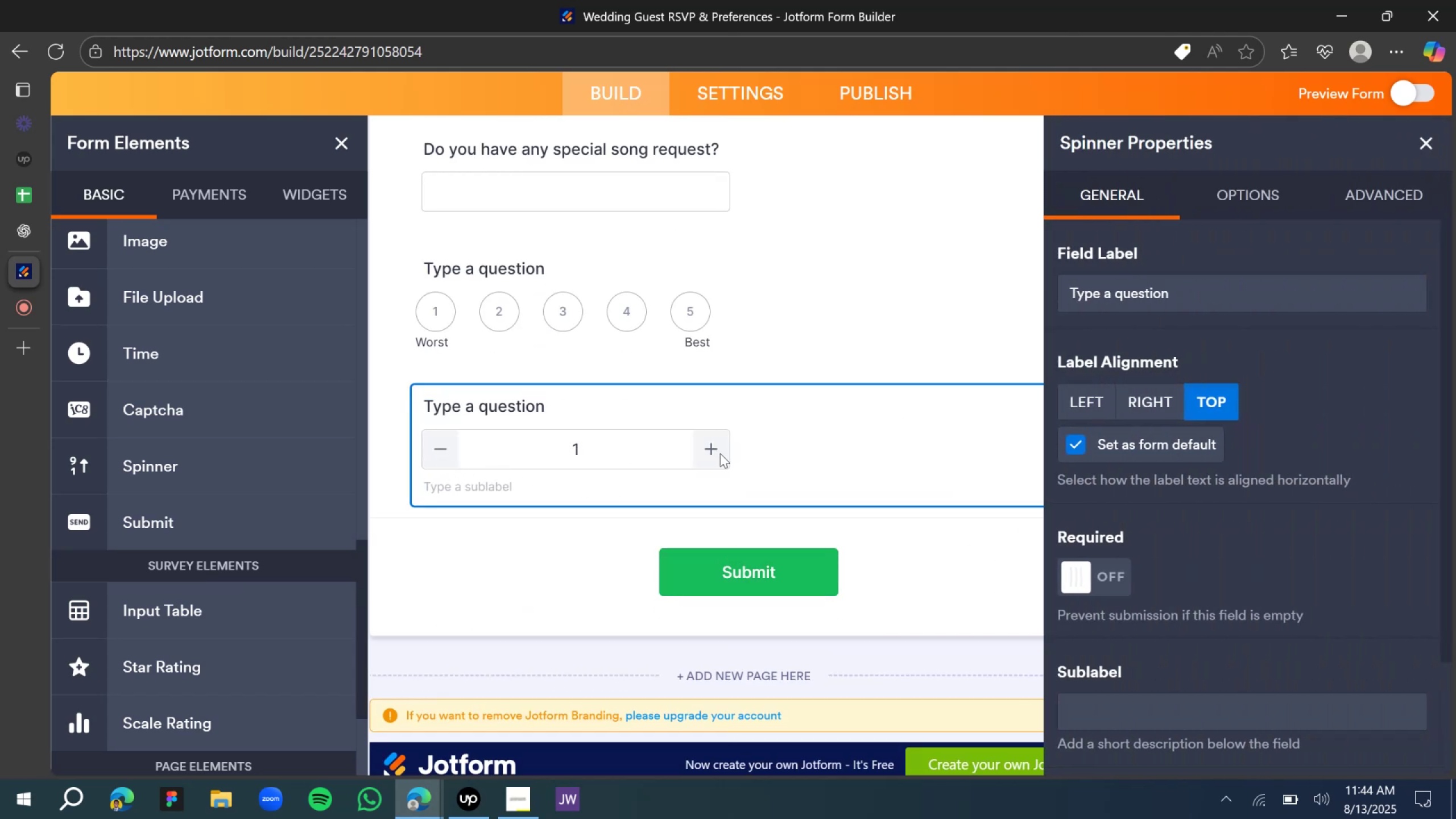 
triple_click([720, 453])
 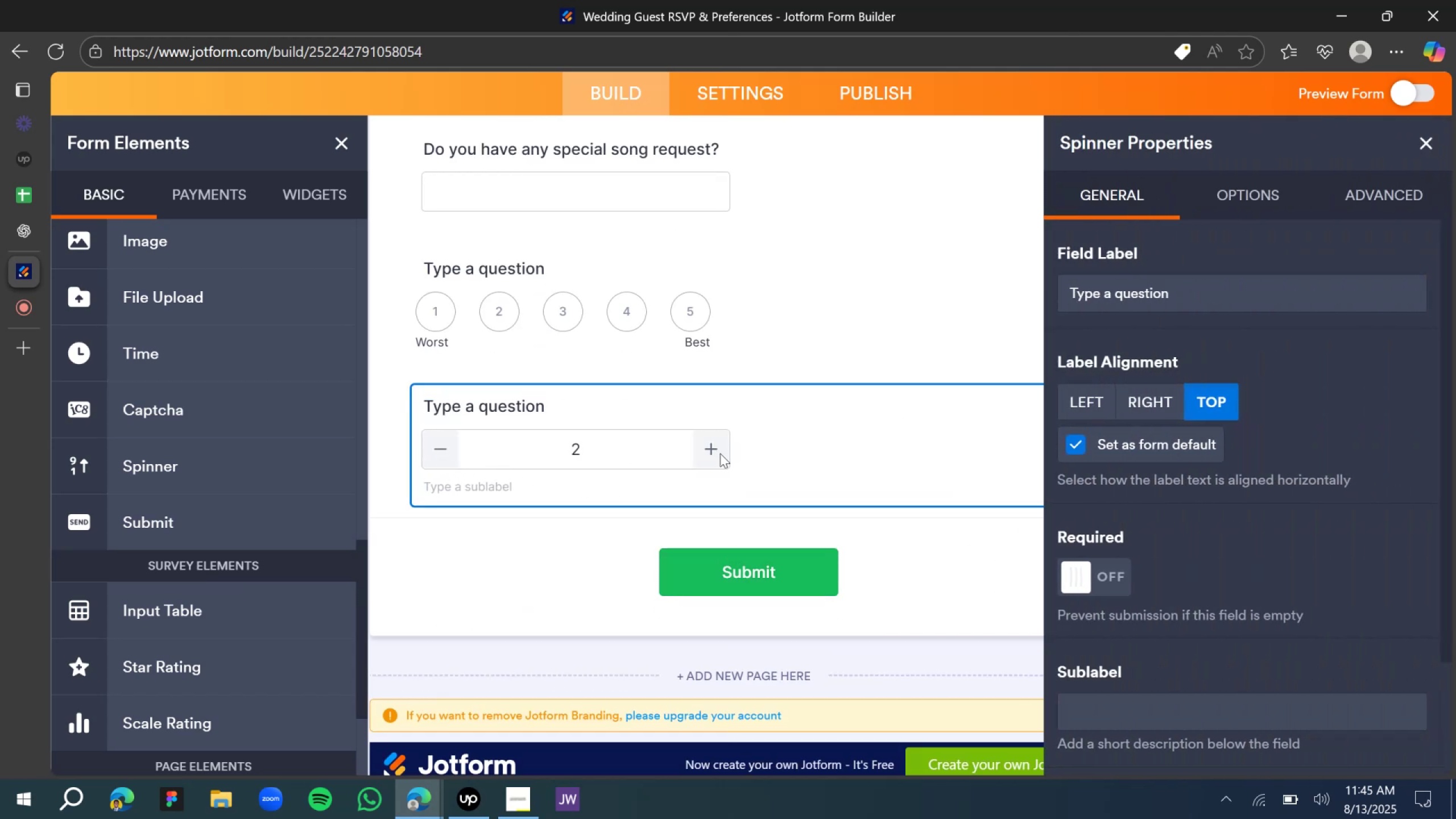 
triple_click([720, 453])
 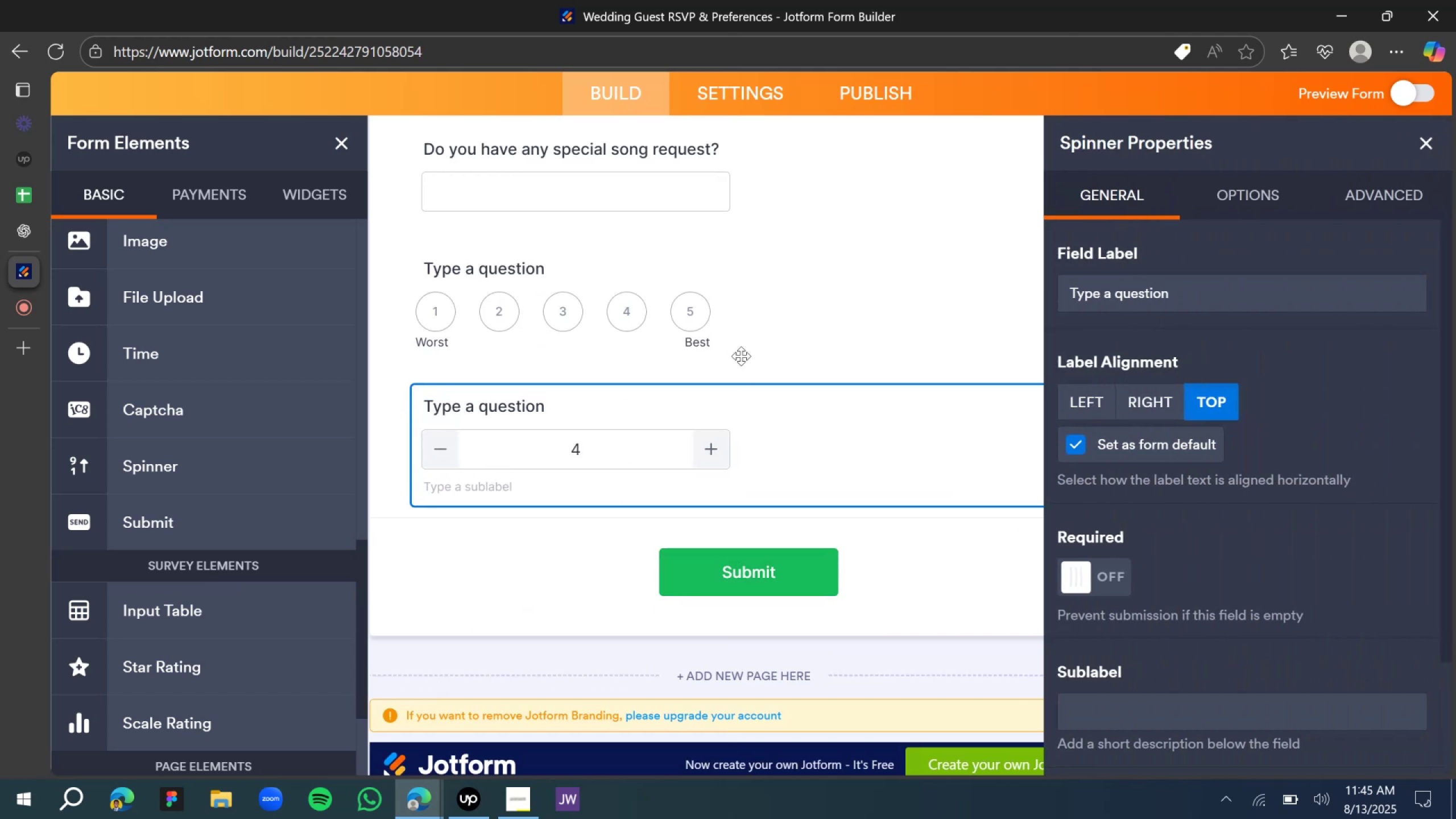 
left_click([881, 353])
 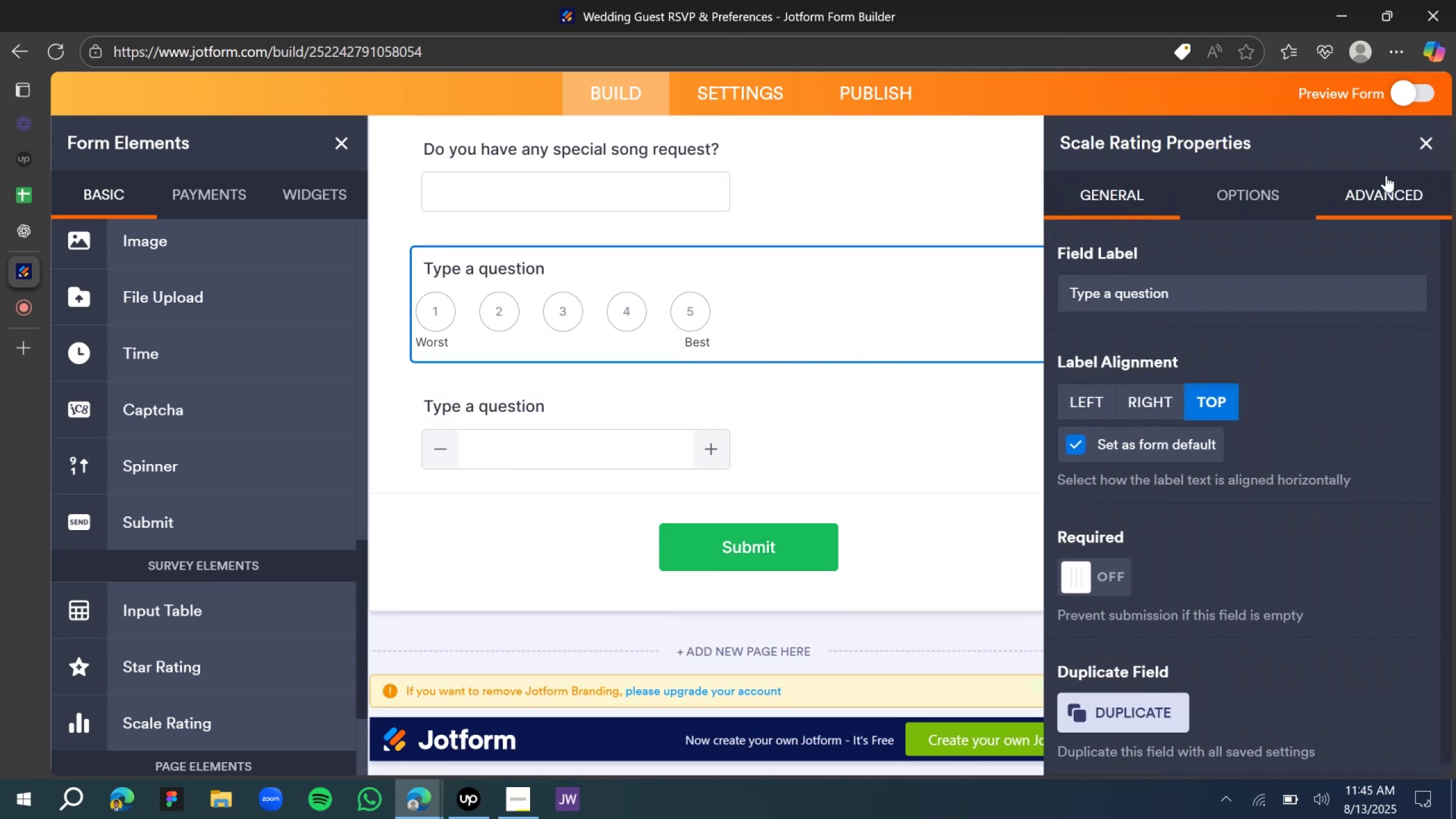 
left_click([1423, 147])
 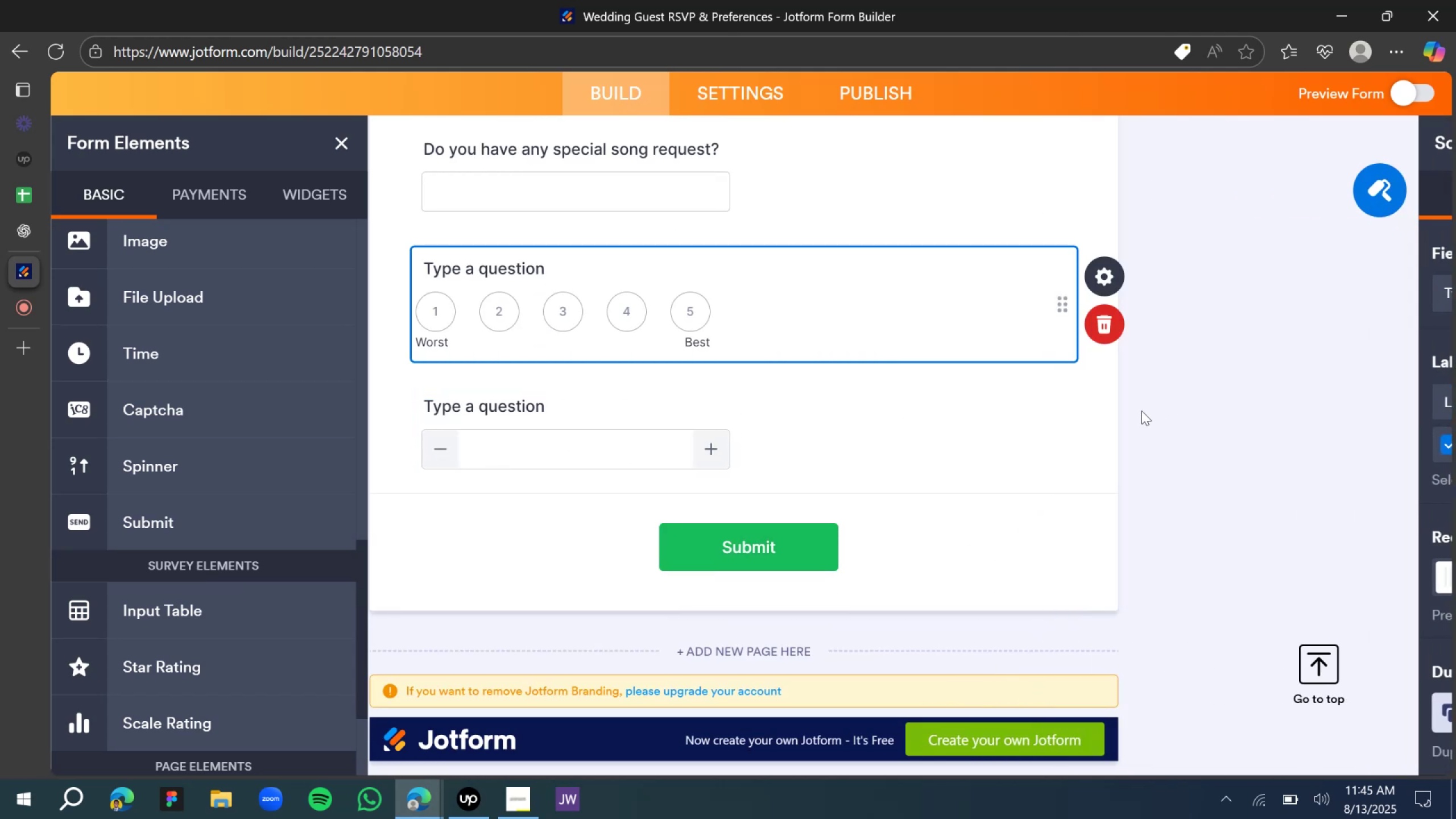 
left_click([1062, 424])
 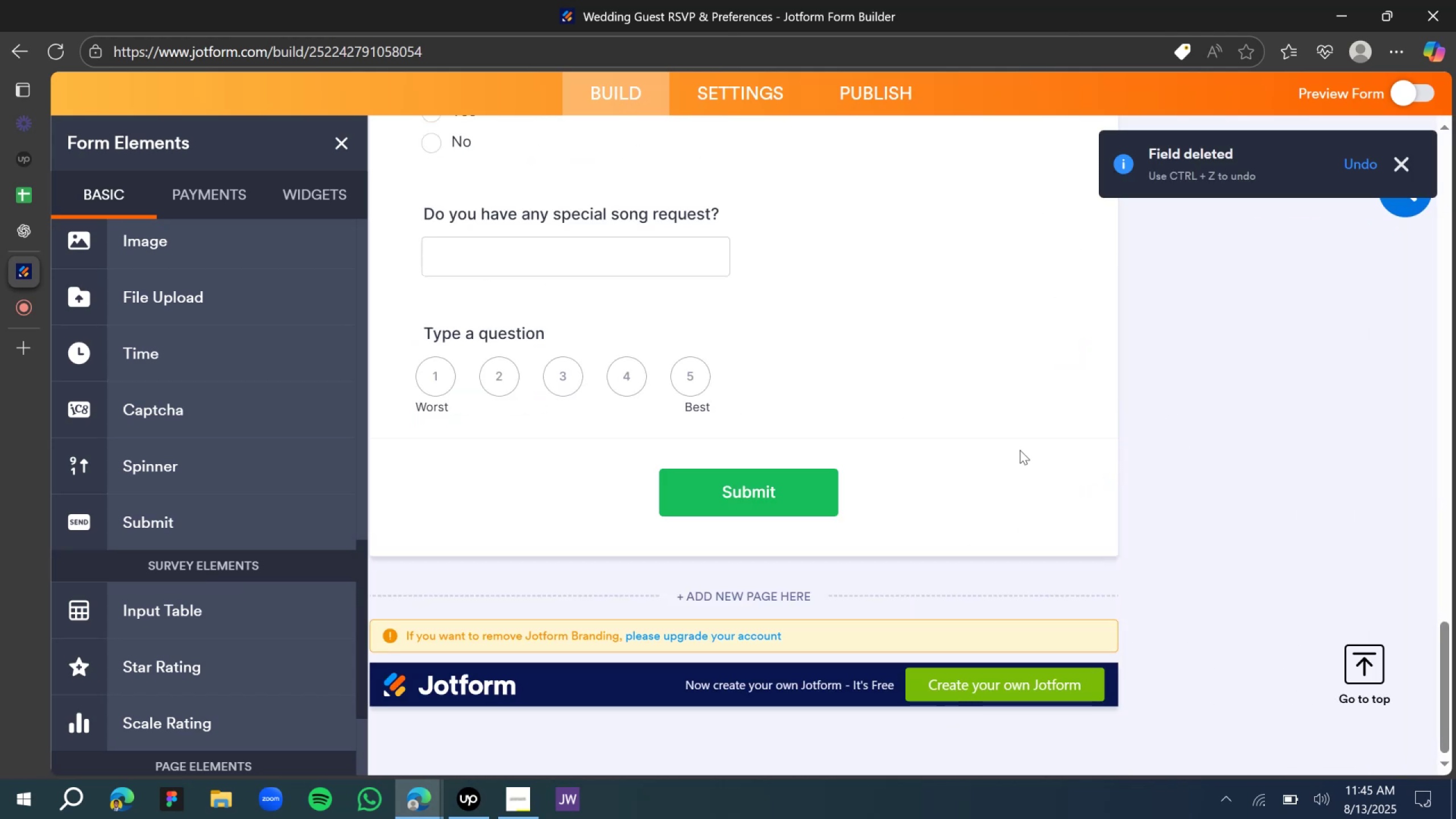 
left_click([700, 363])
 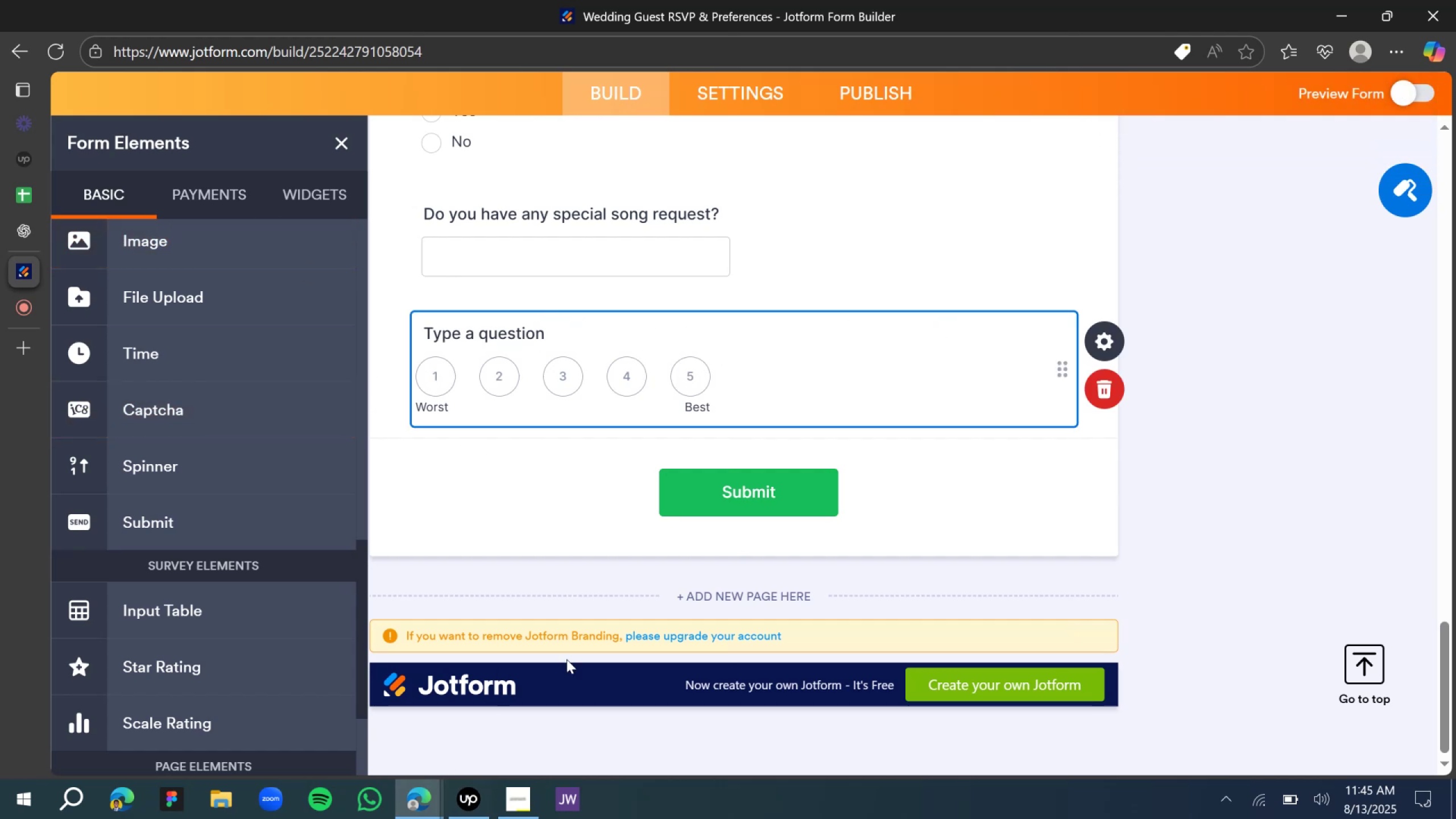 
wait(13.96)
 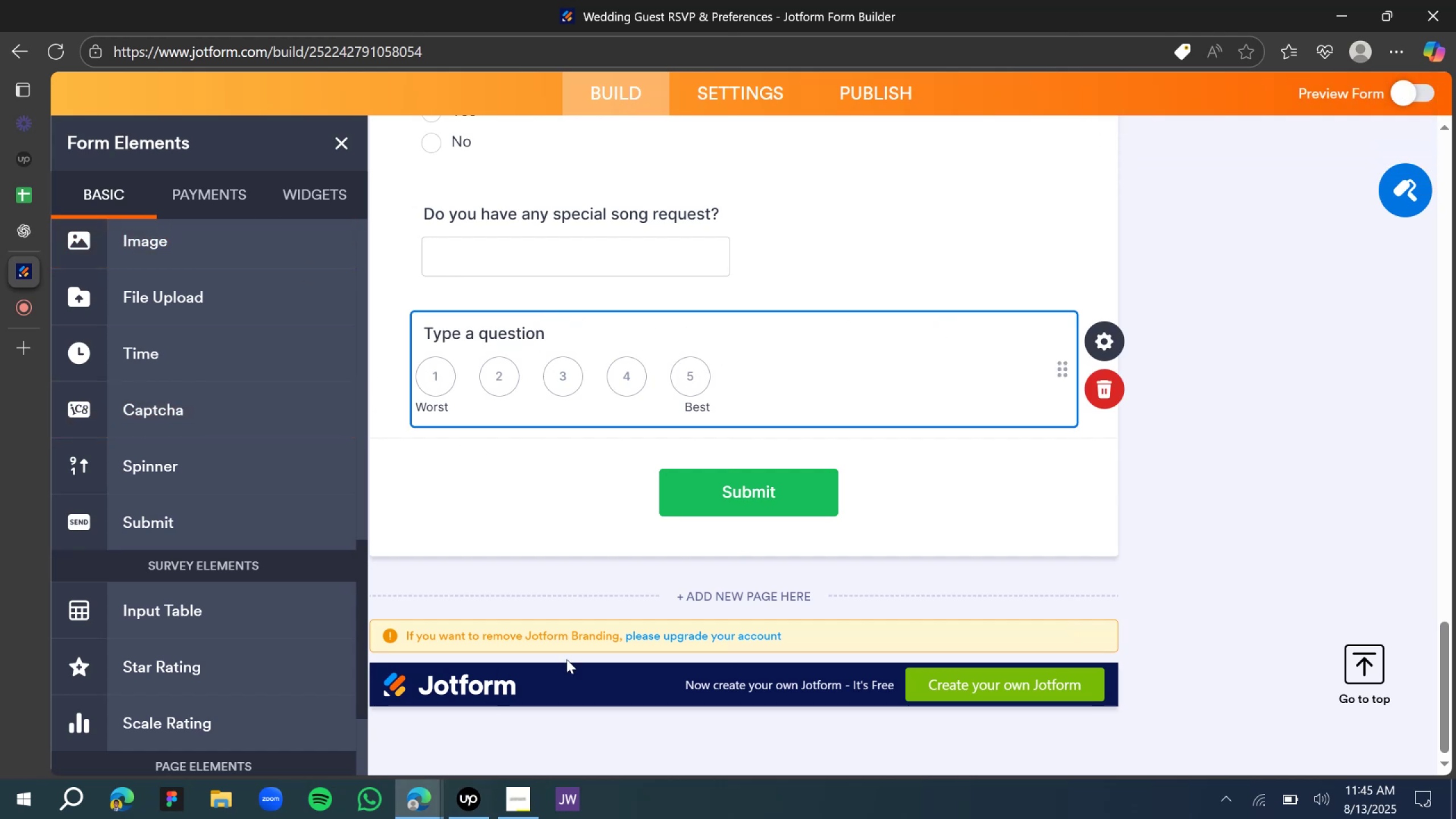 
left_click([33, 129])
 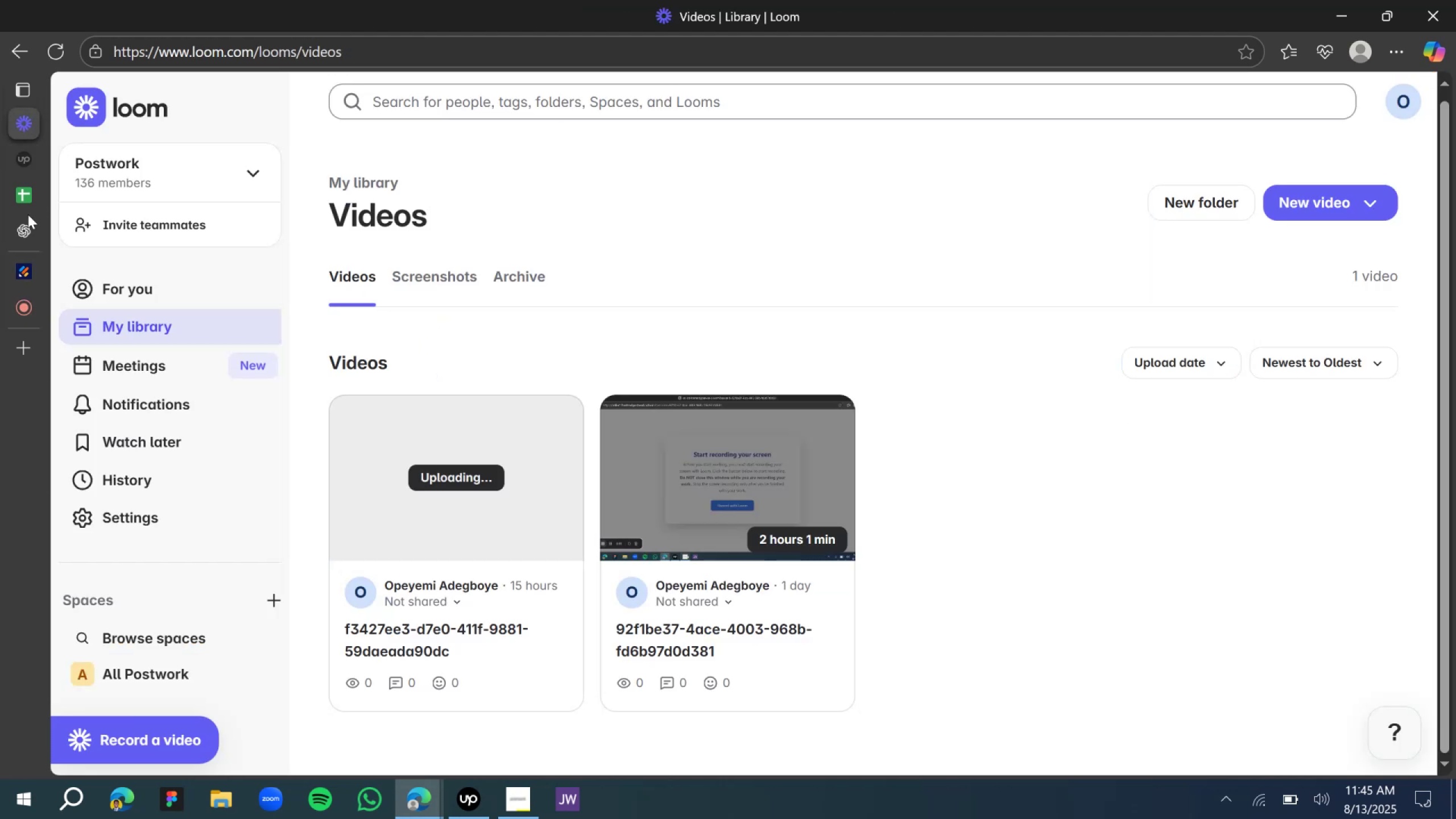 
left_click([28, 243])
 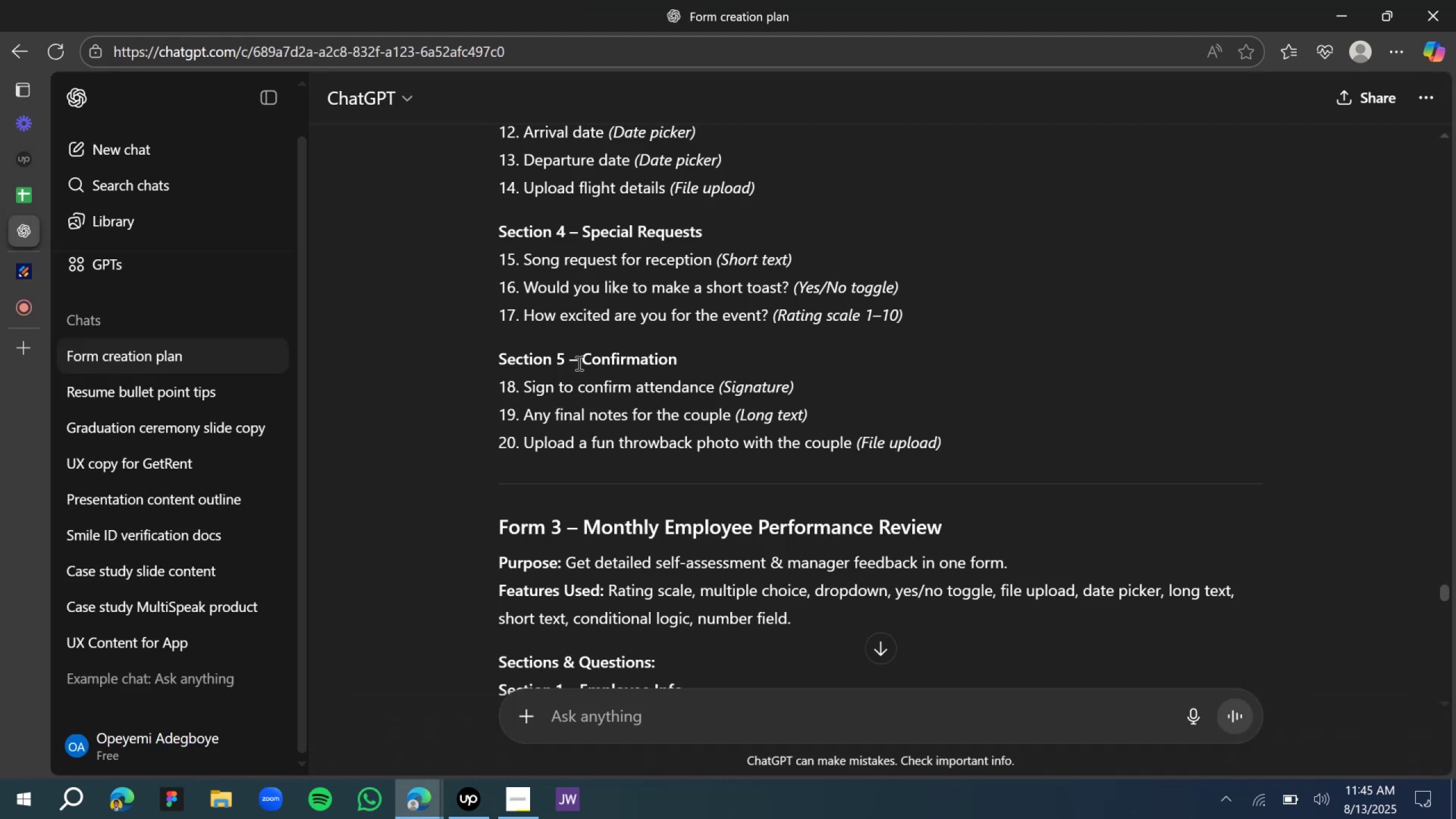 
scroll: coordinate [619, 456], scroll_direction: down, amount: 1.0
 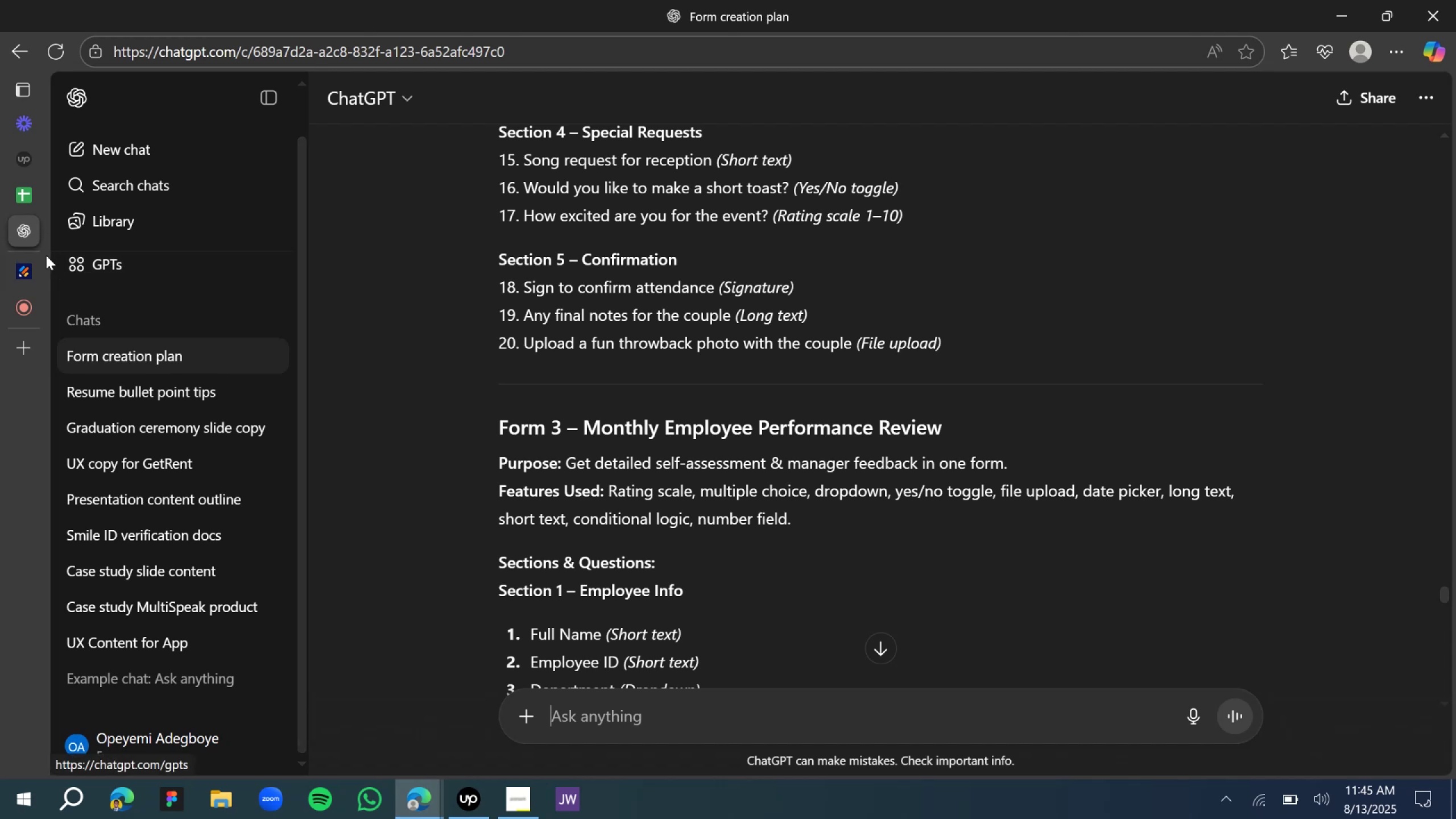 
wait(5.6)
 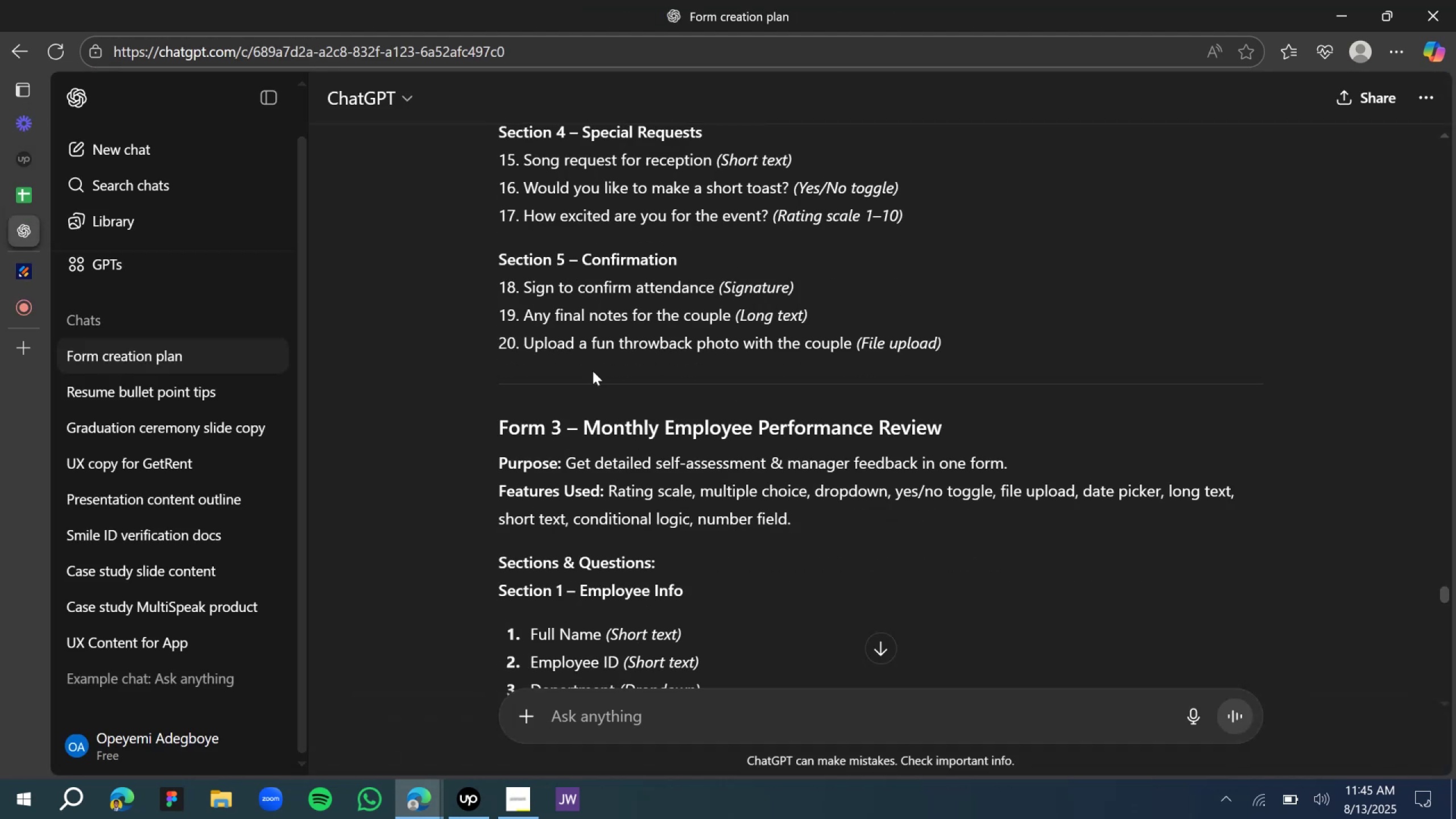 
left_click([22, 263])
 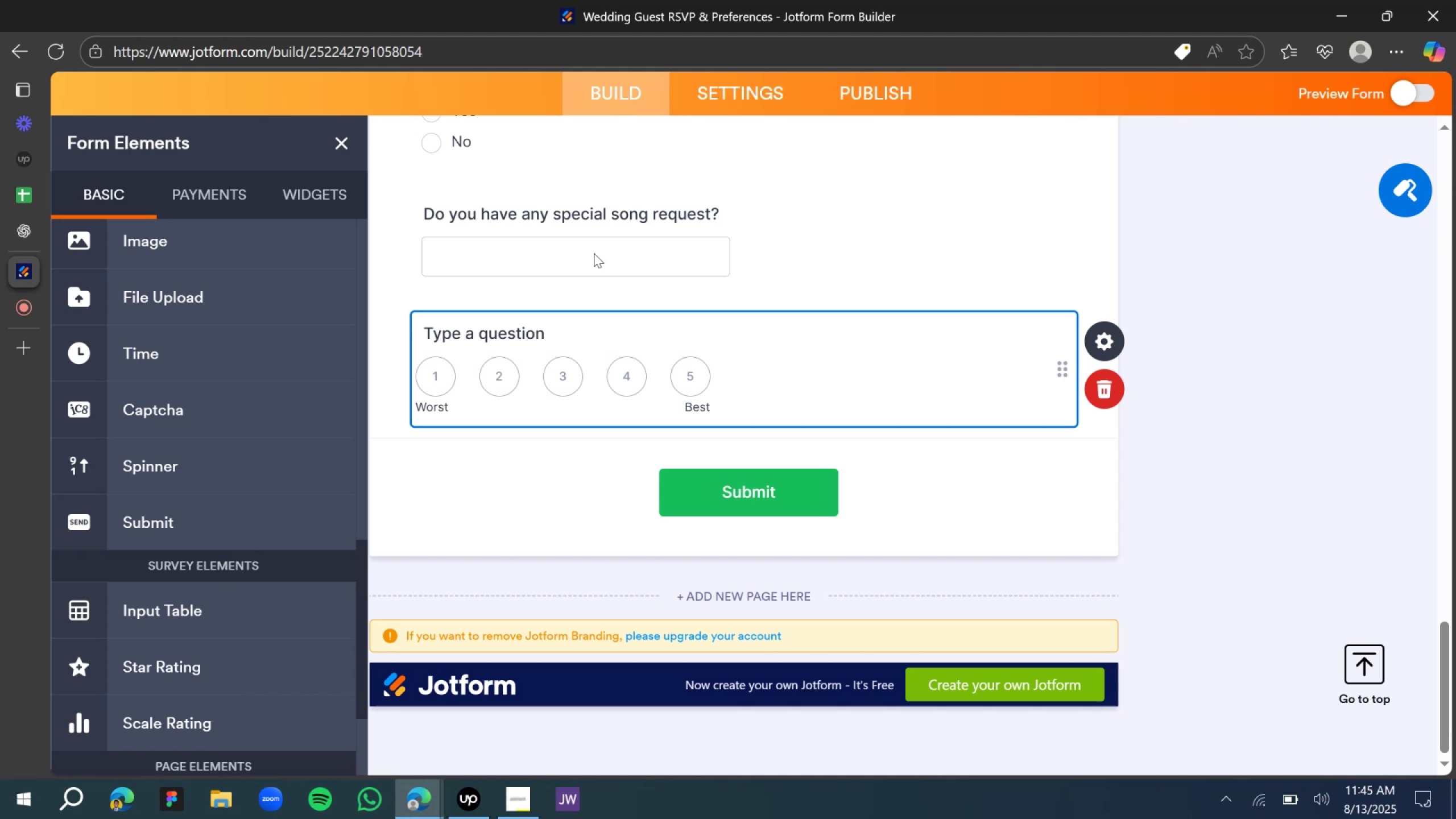 
wait(17.98)
 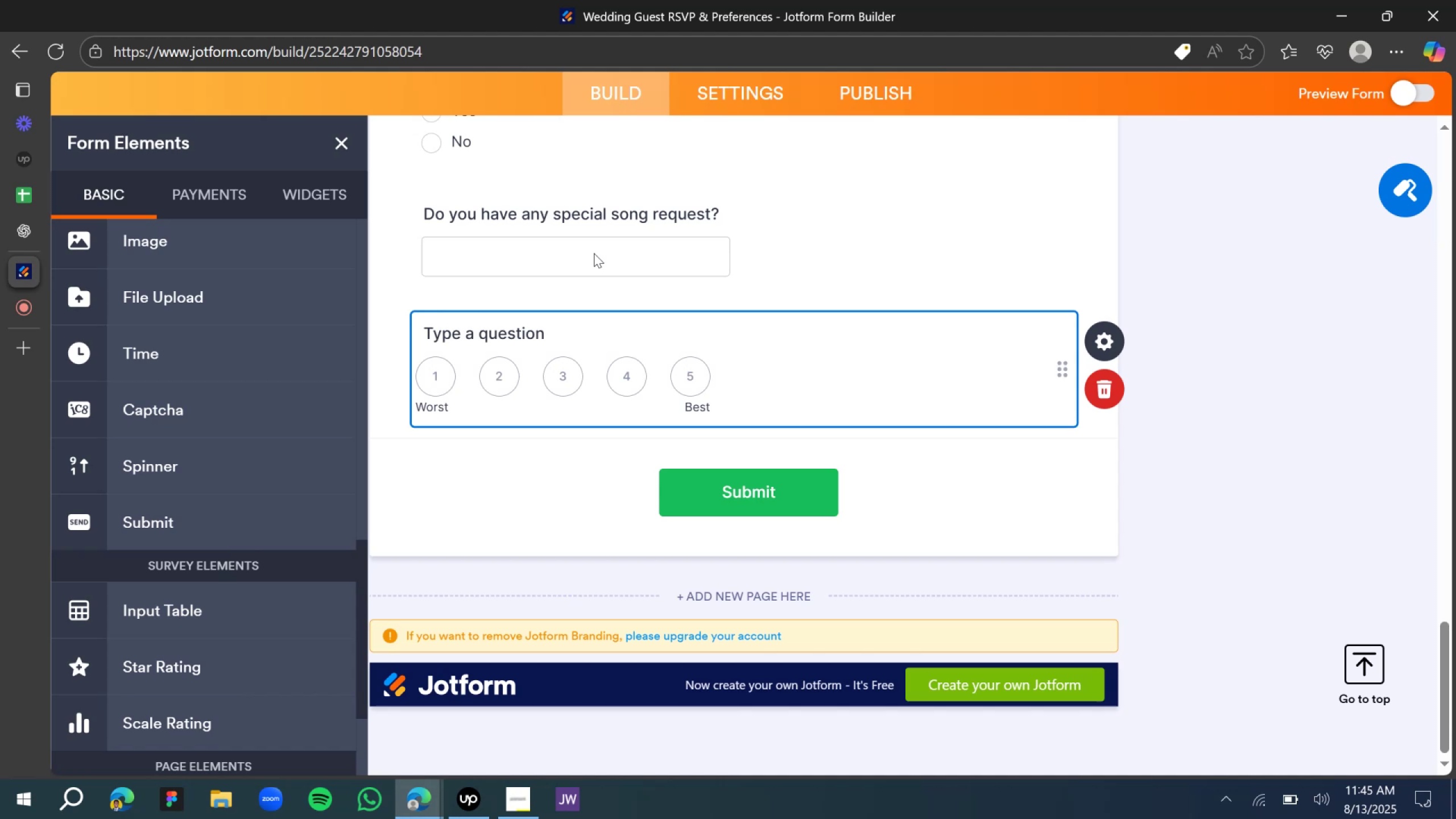 
double_click([527, 335])
 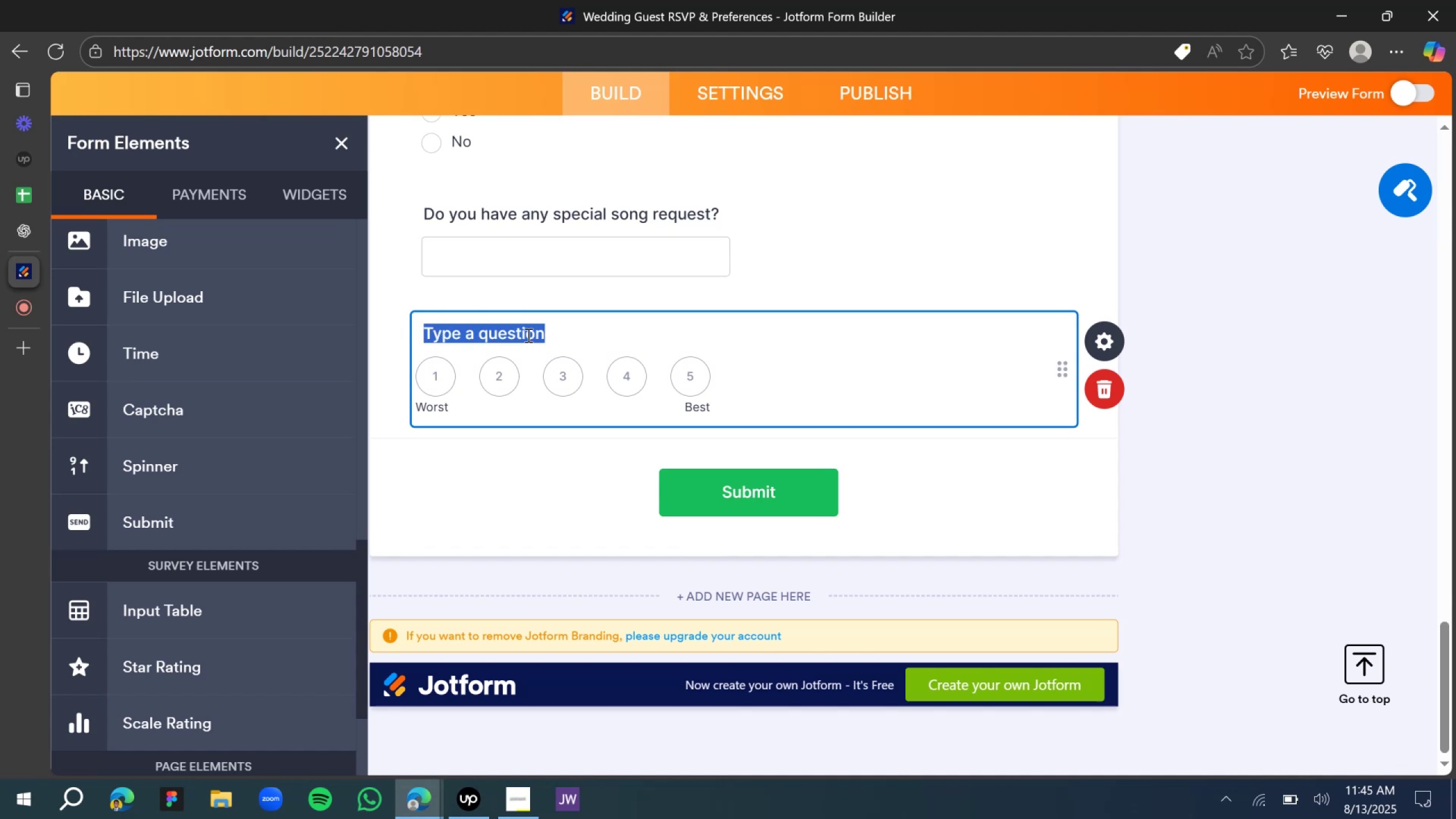 
type(How a)
key(Backspace)
type(happy are you for h)
key(Backspace)
type(the cop)
key(Backspace)
type(uple?)
 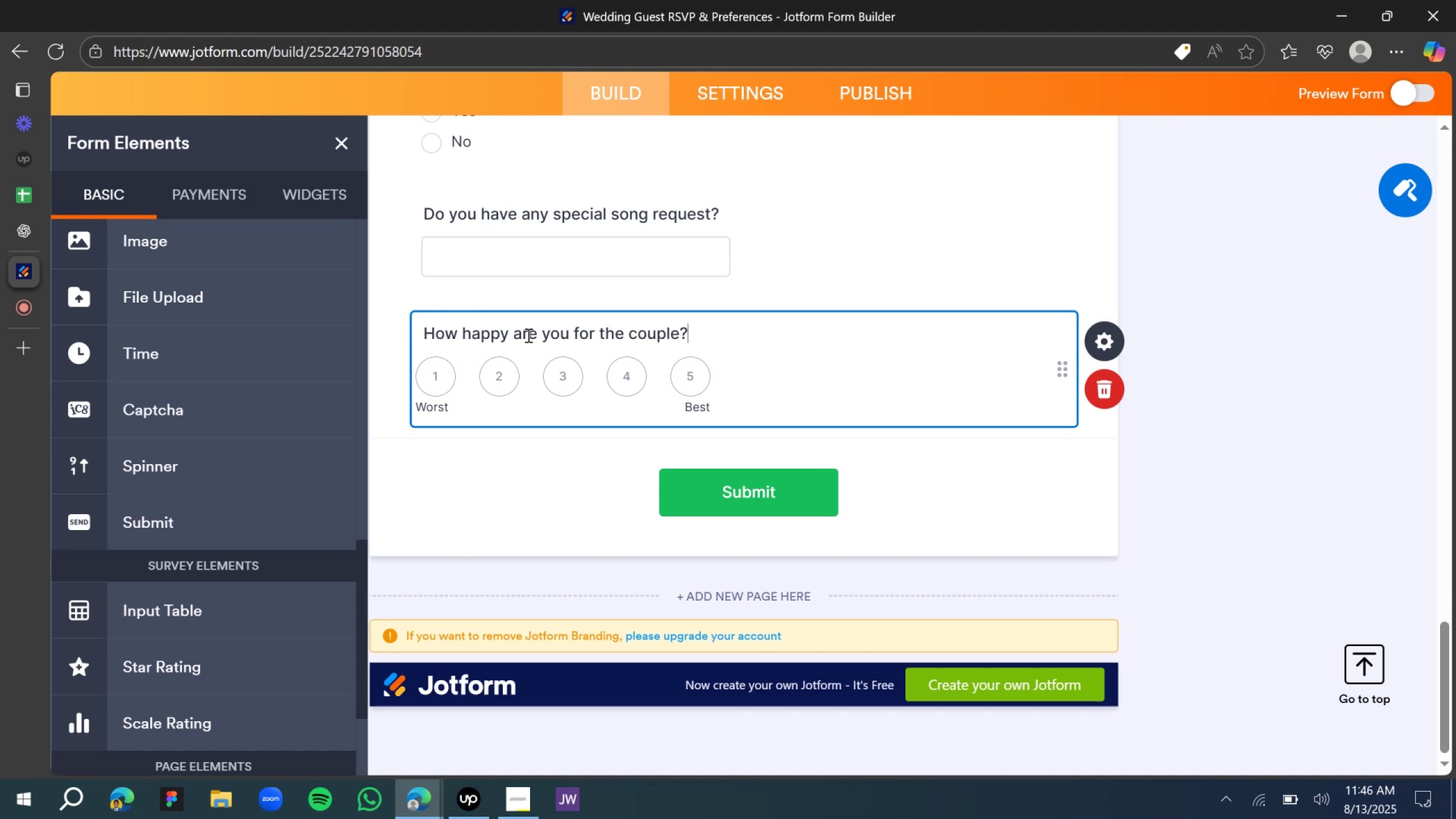 
left_click([739, 380])
 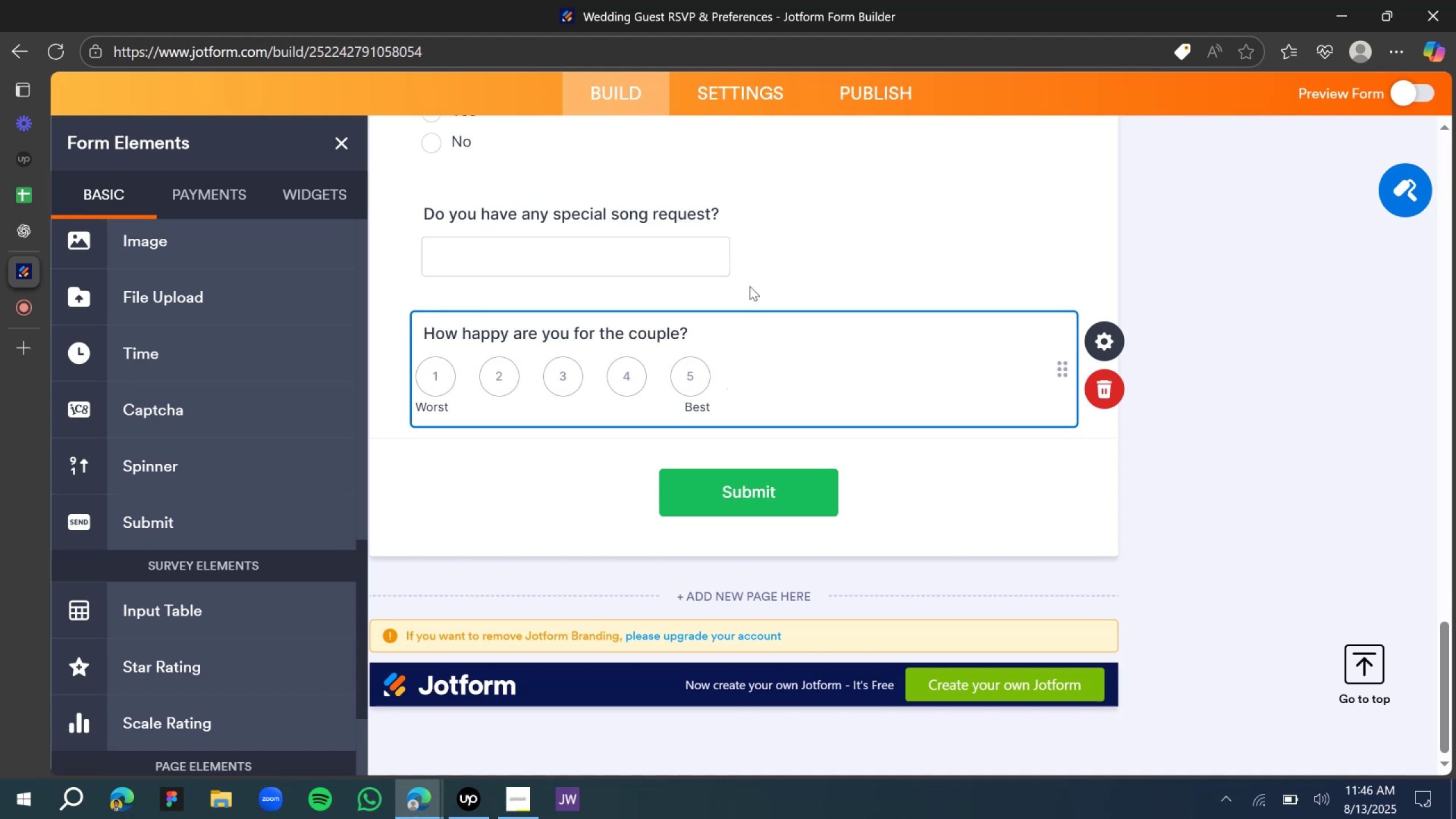 
left_click([758, 267])
 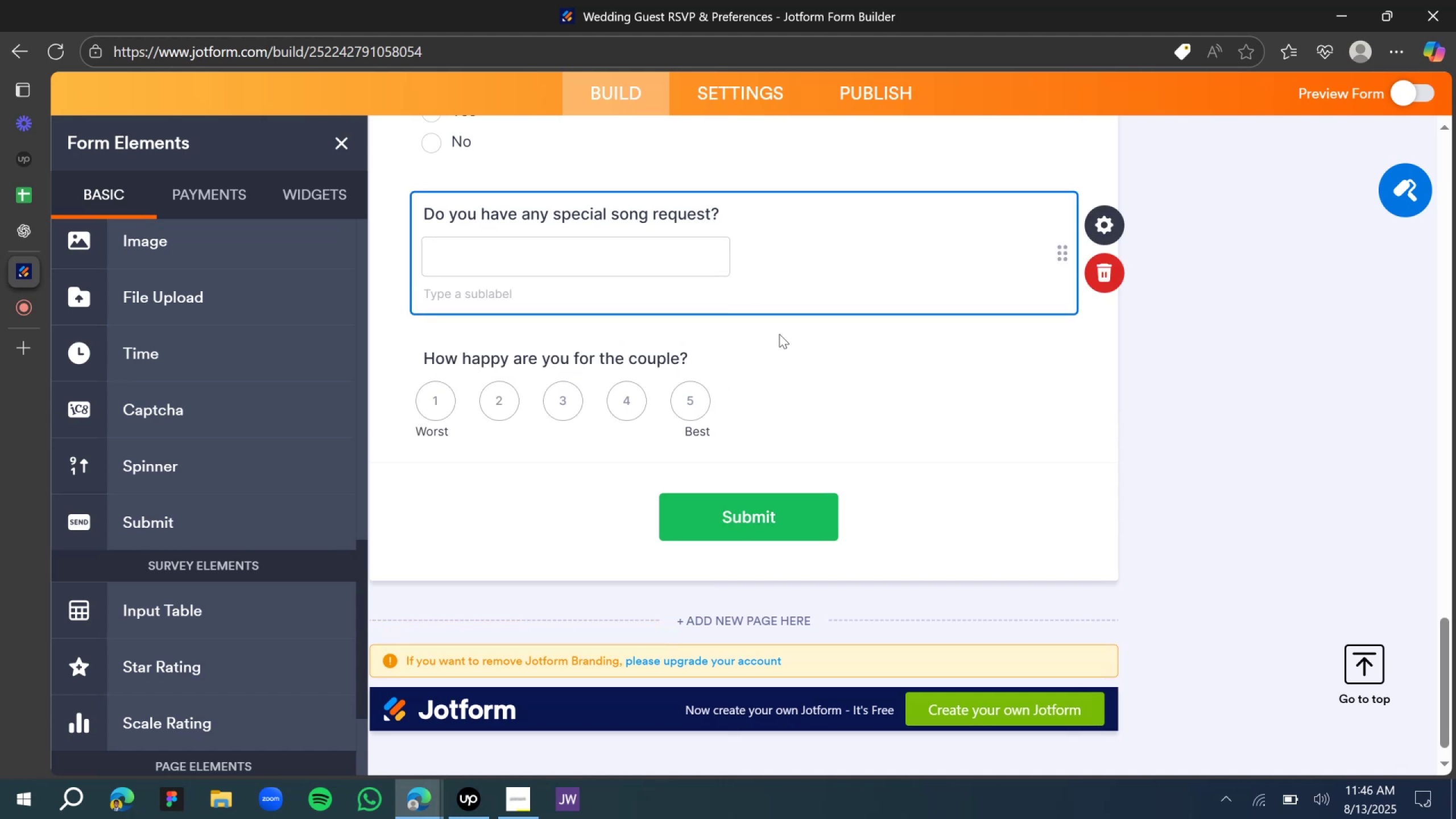 
left_click([775, 346])
 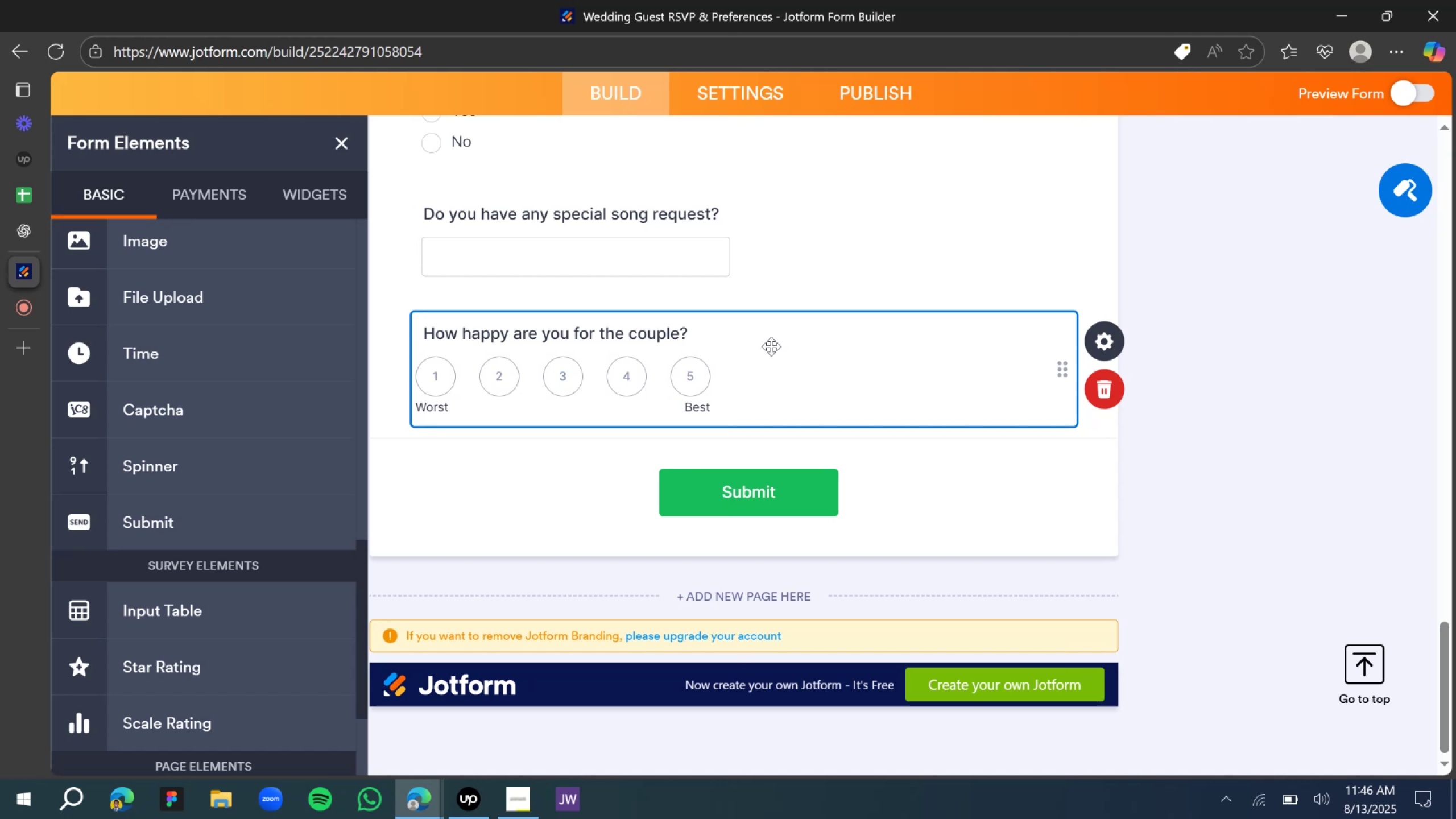 
wait(14.33)
 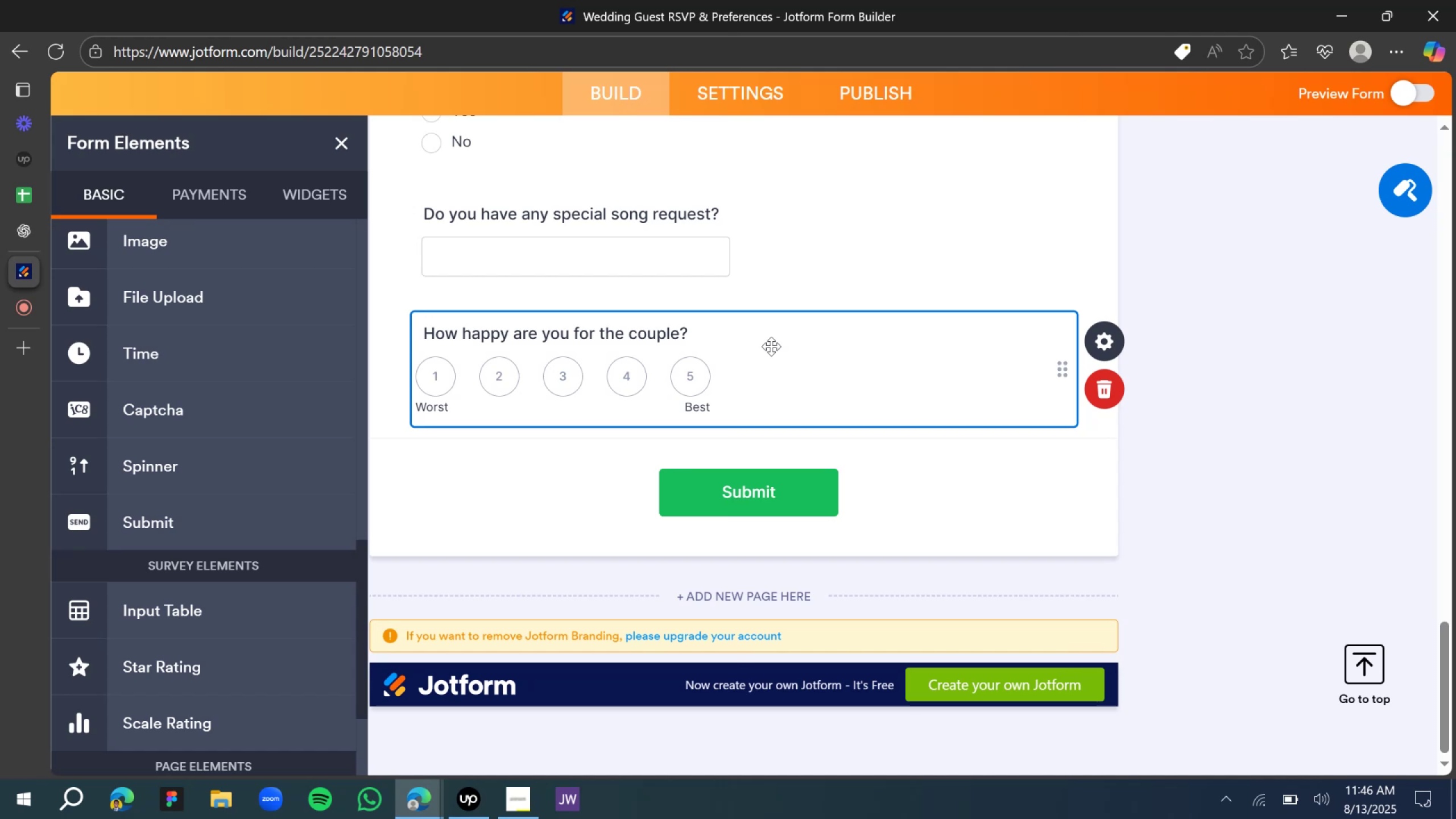 
left_click([1165, 345])
 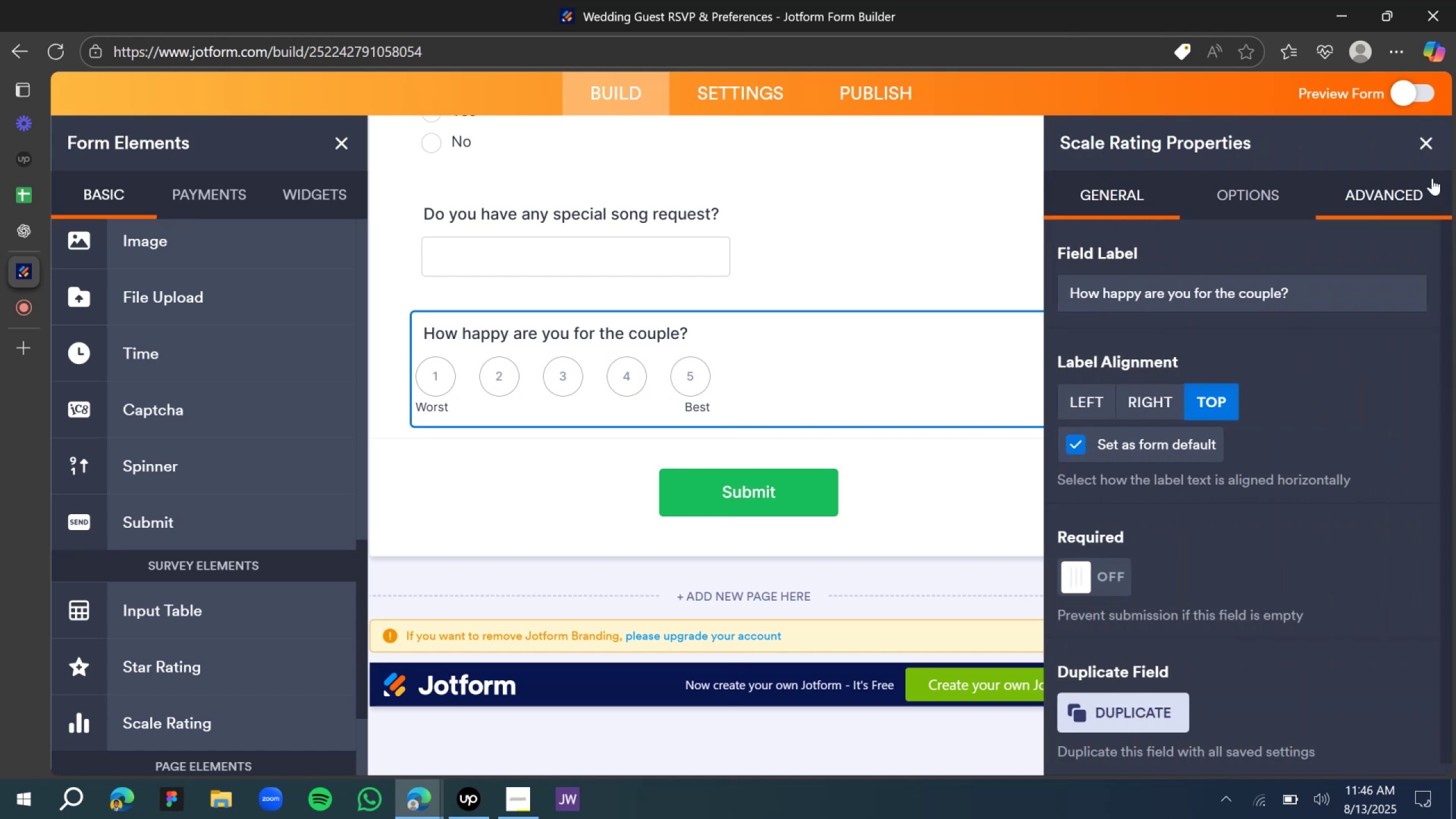 
left_click([1430, 146])
 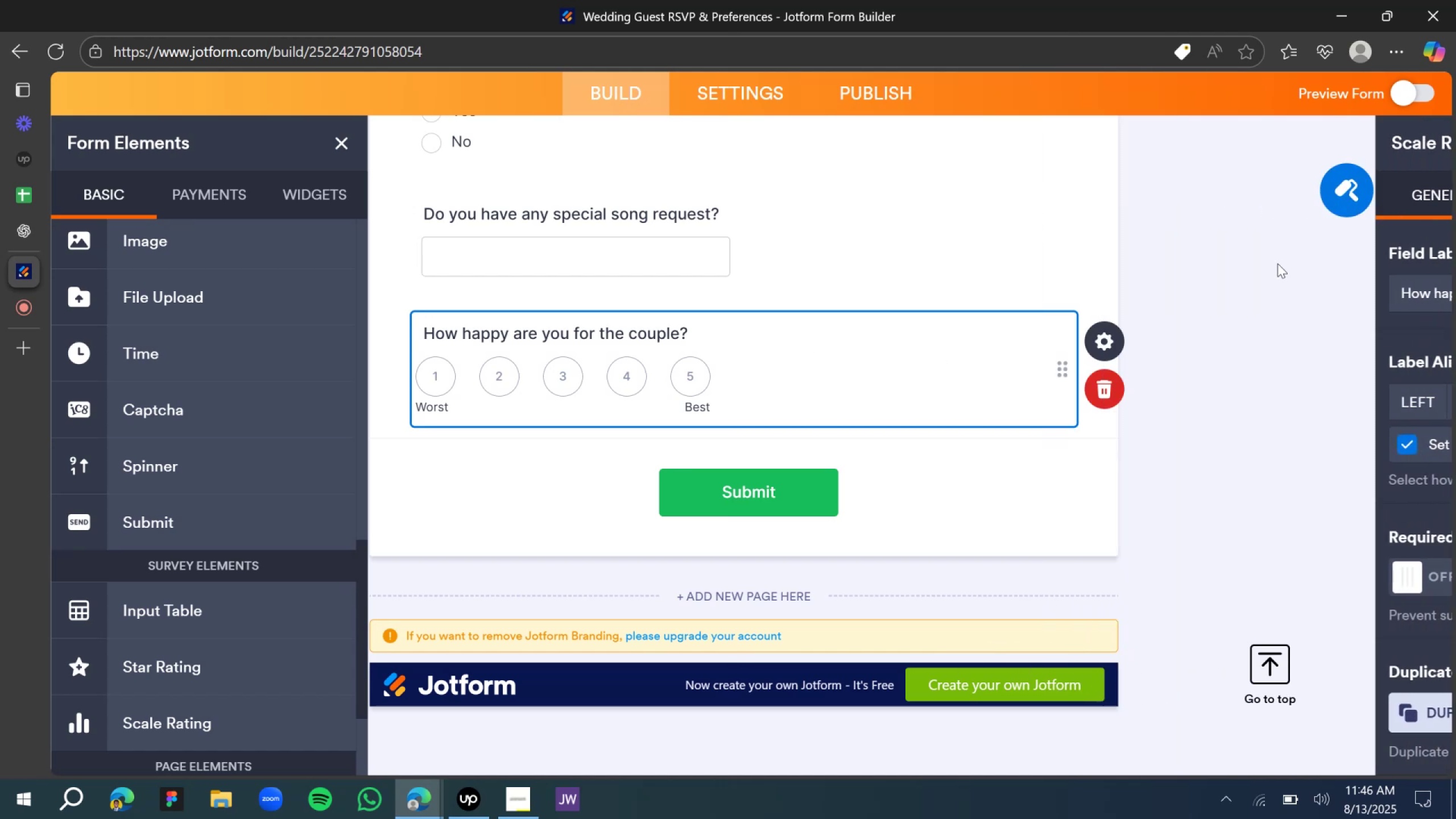 
left_click([1234, 290])
 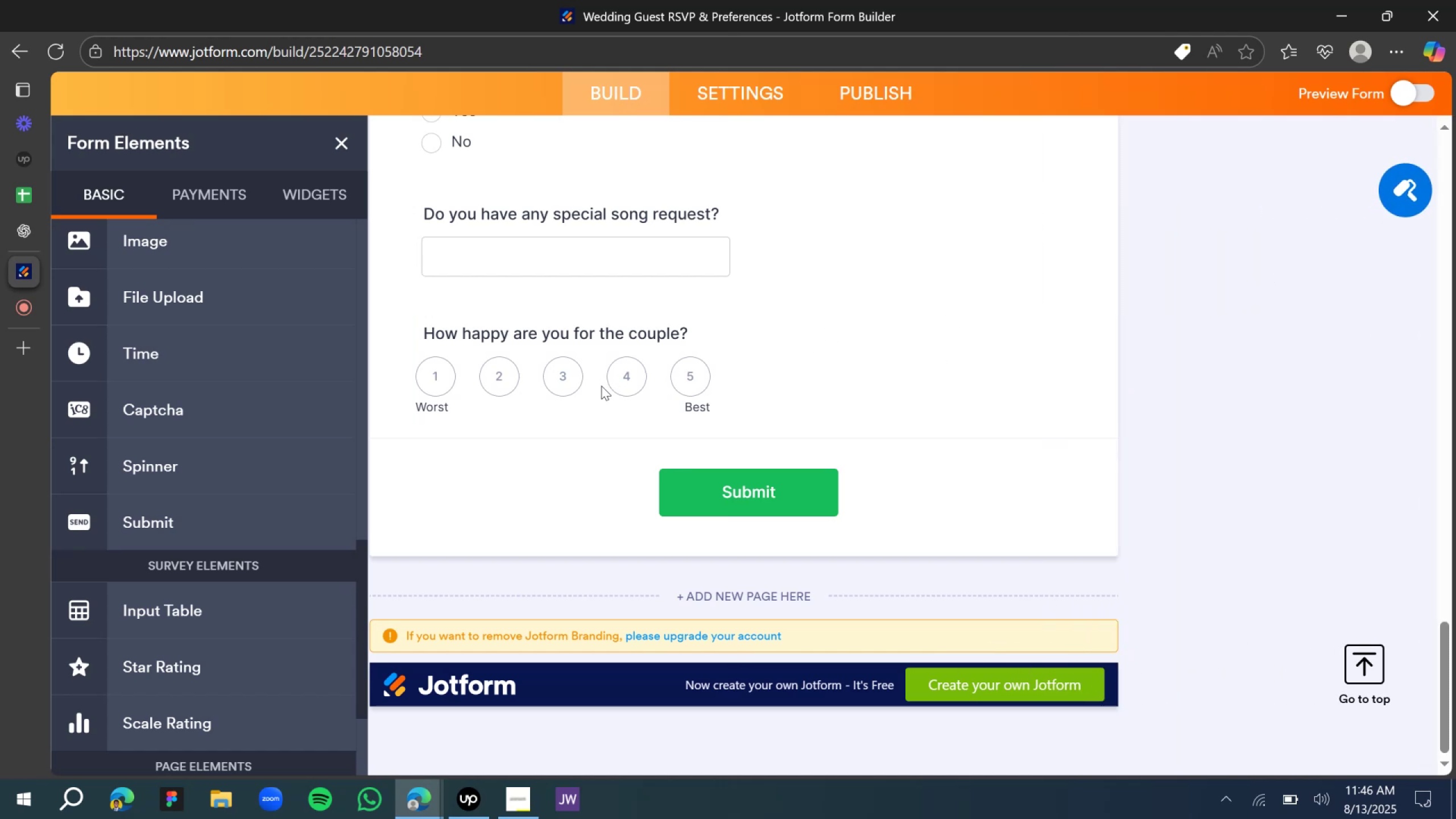 
scroll: coordinate [602, 387], scroll_direction: none, amount: 0.0
 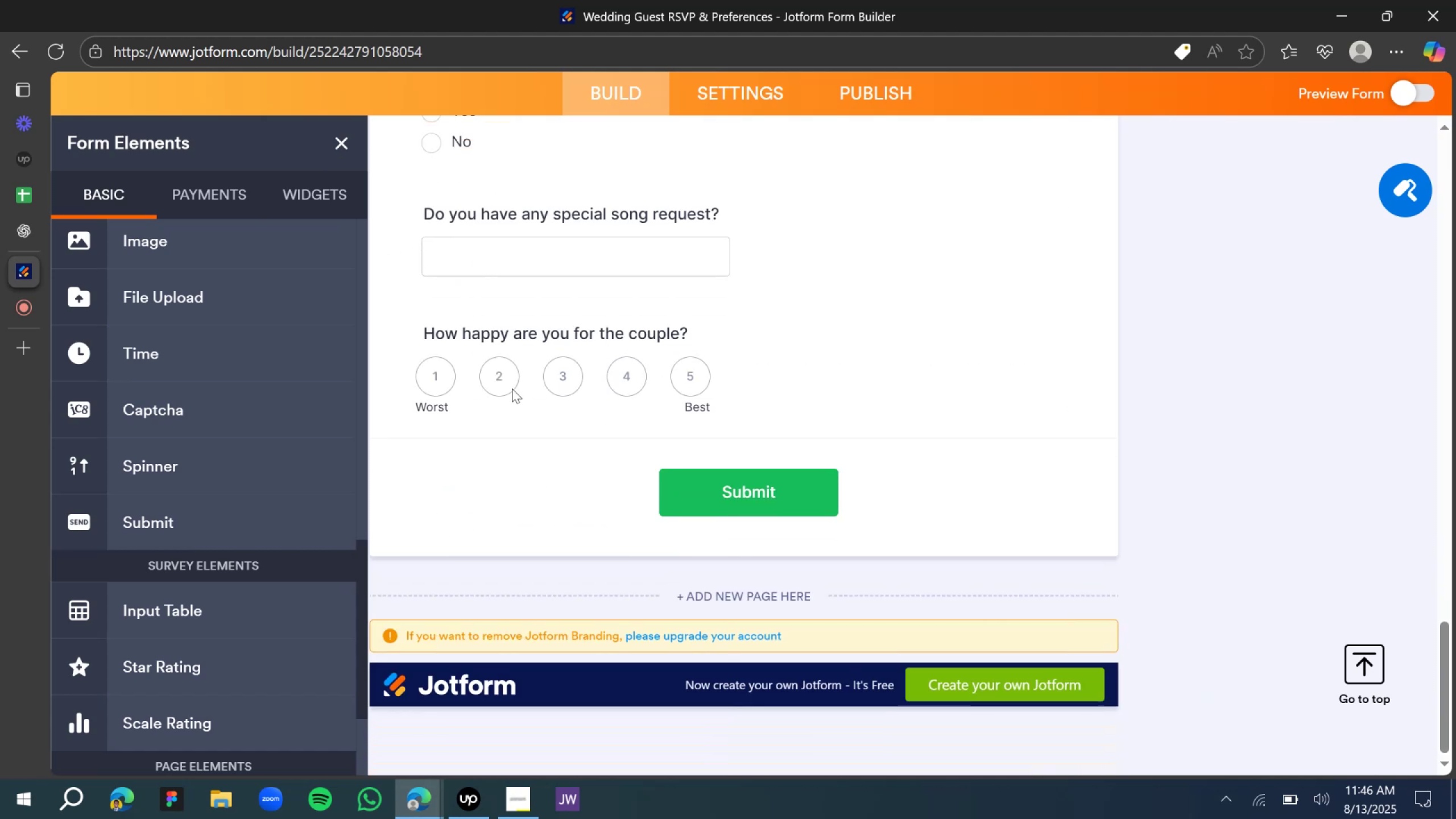 
wait(7.96)
 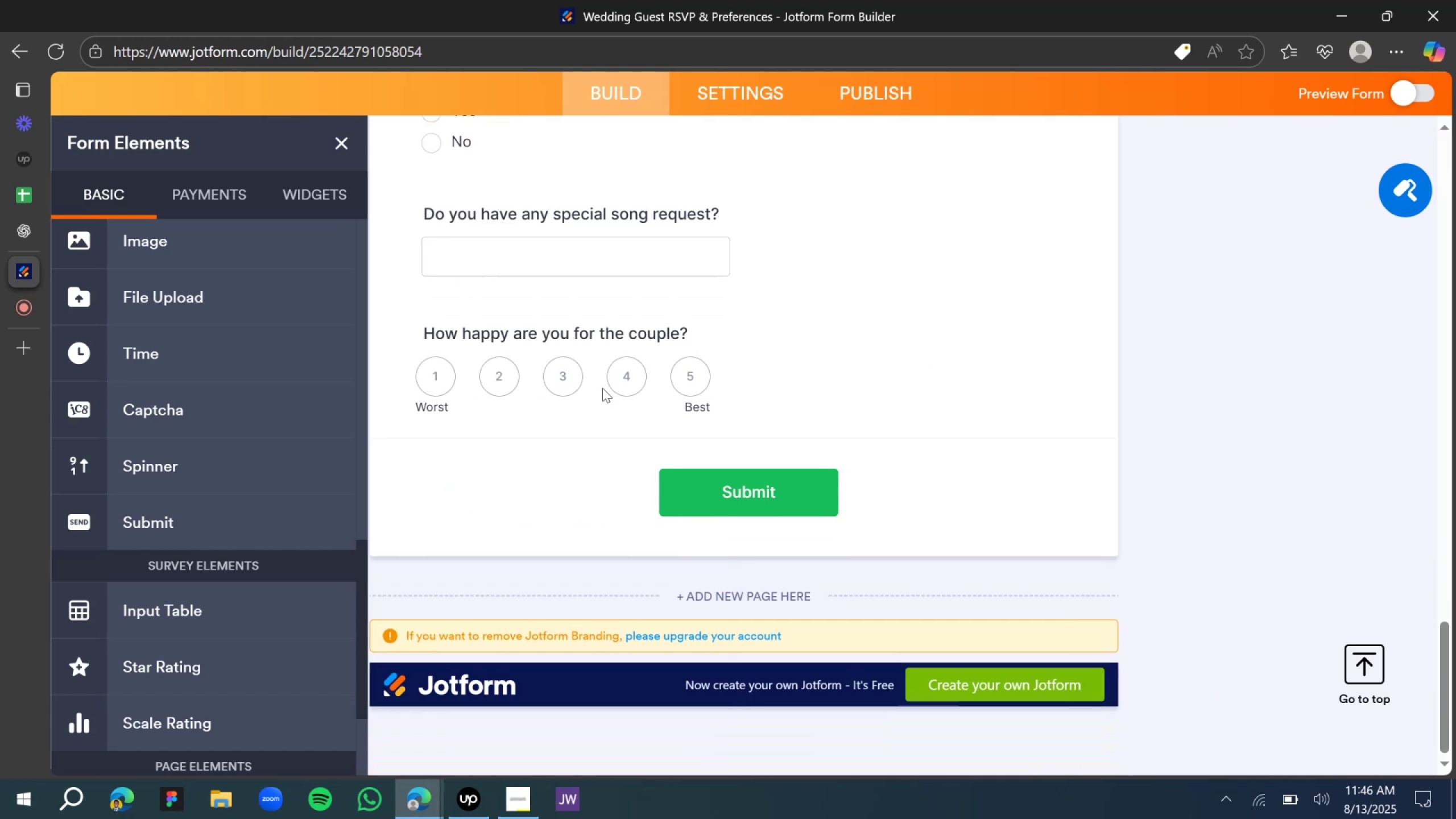 
left_click([1206, 311])
 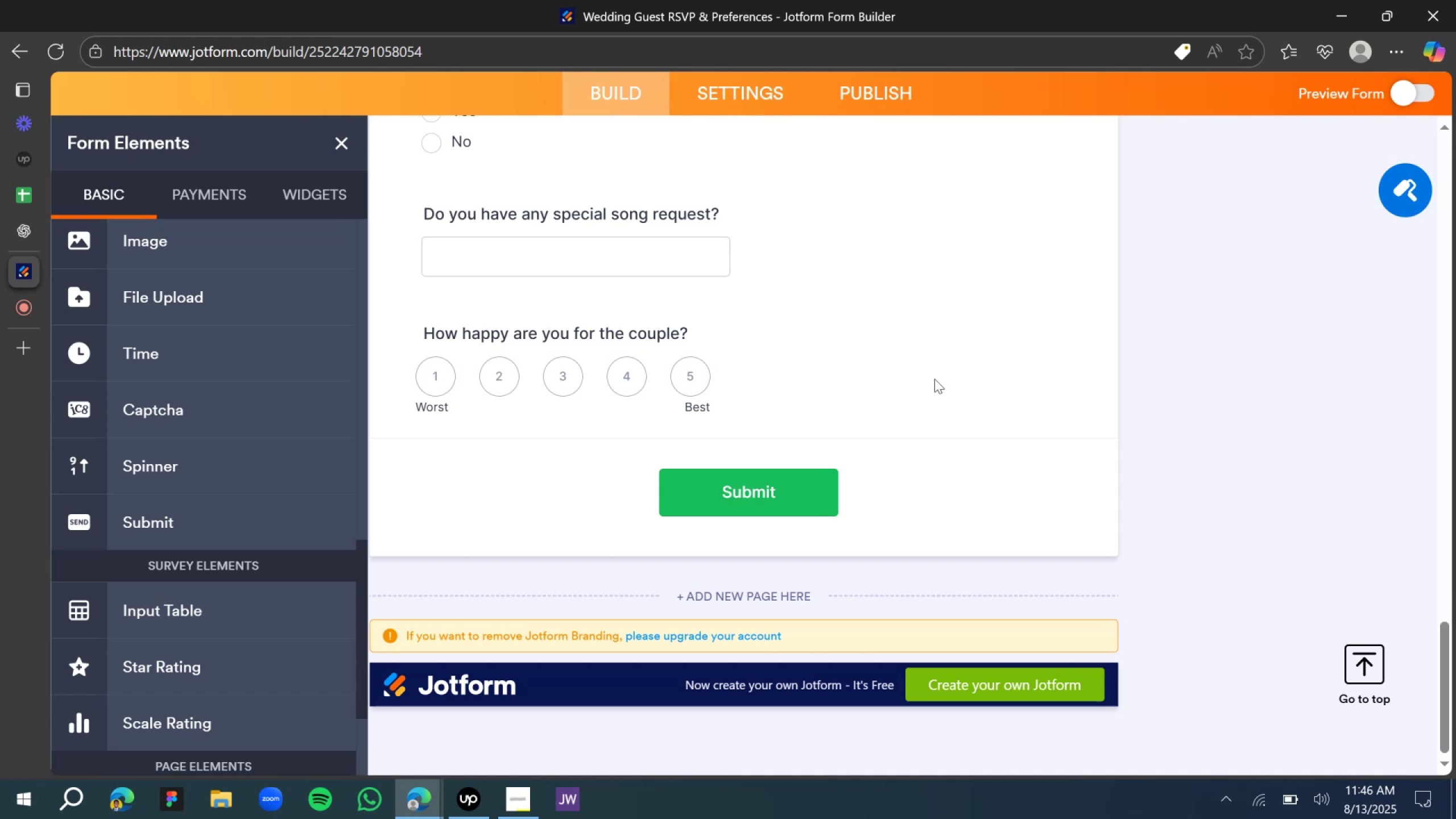 
left_click([929, 374])
 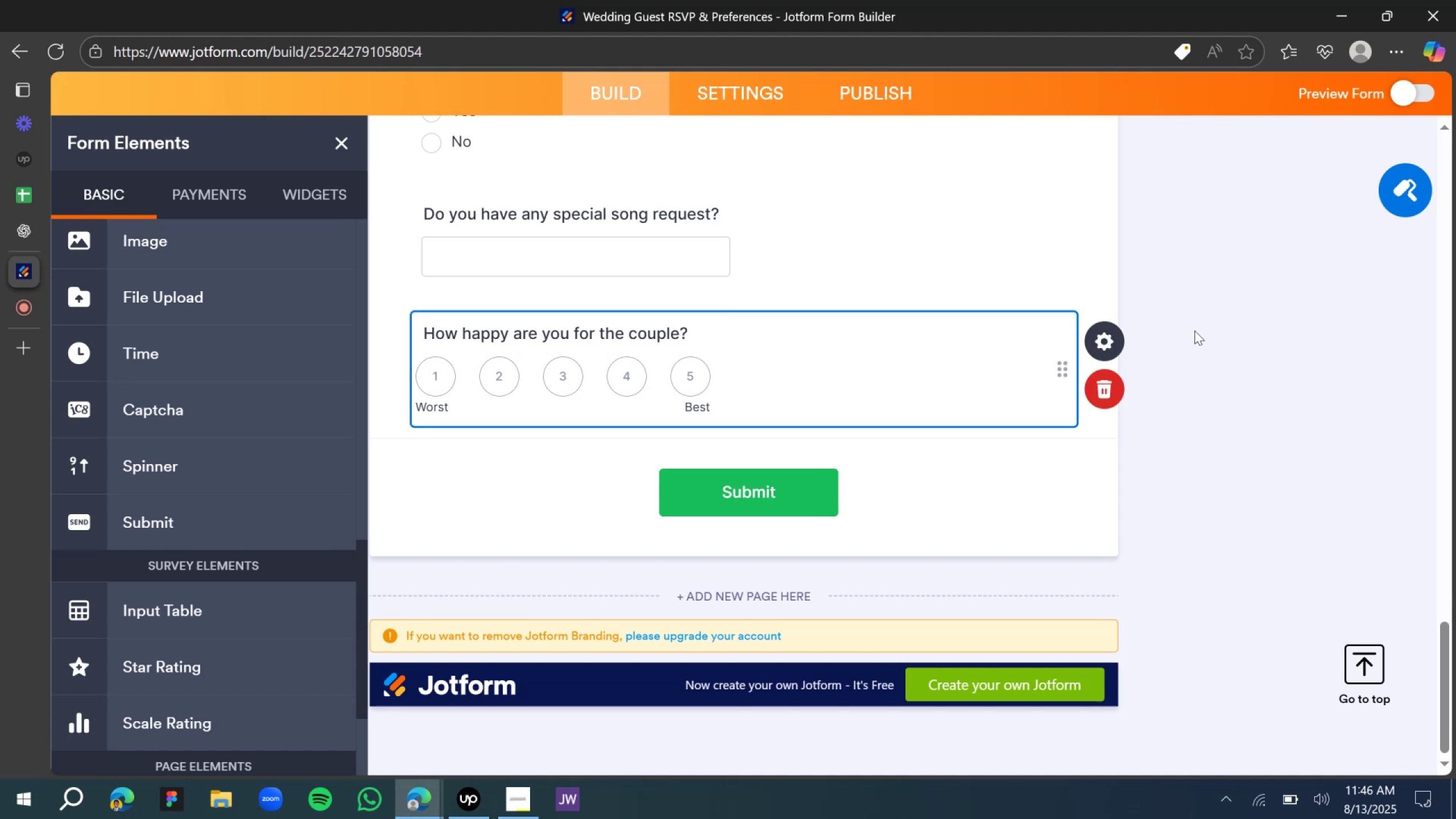 
left_click([1223, 303])
 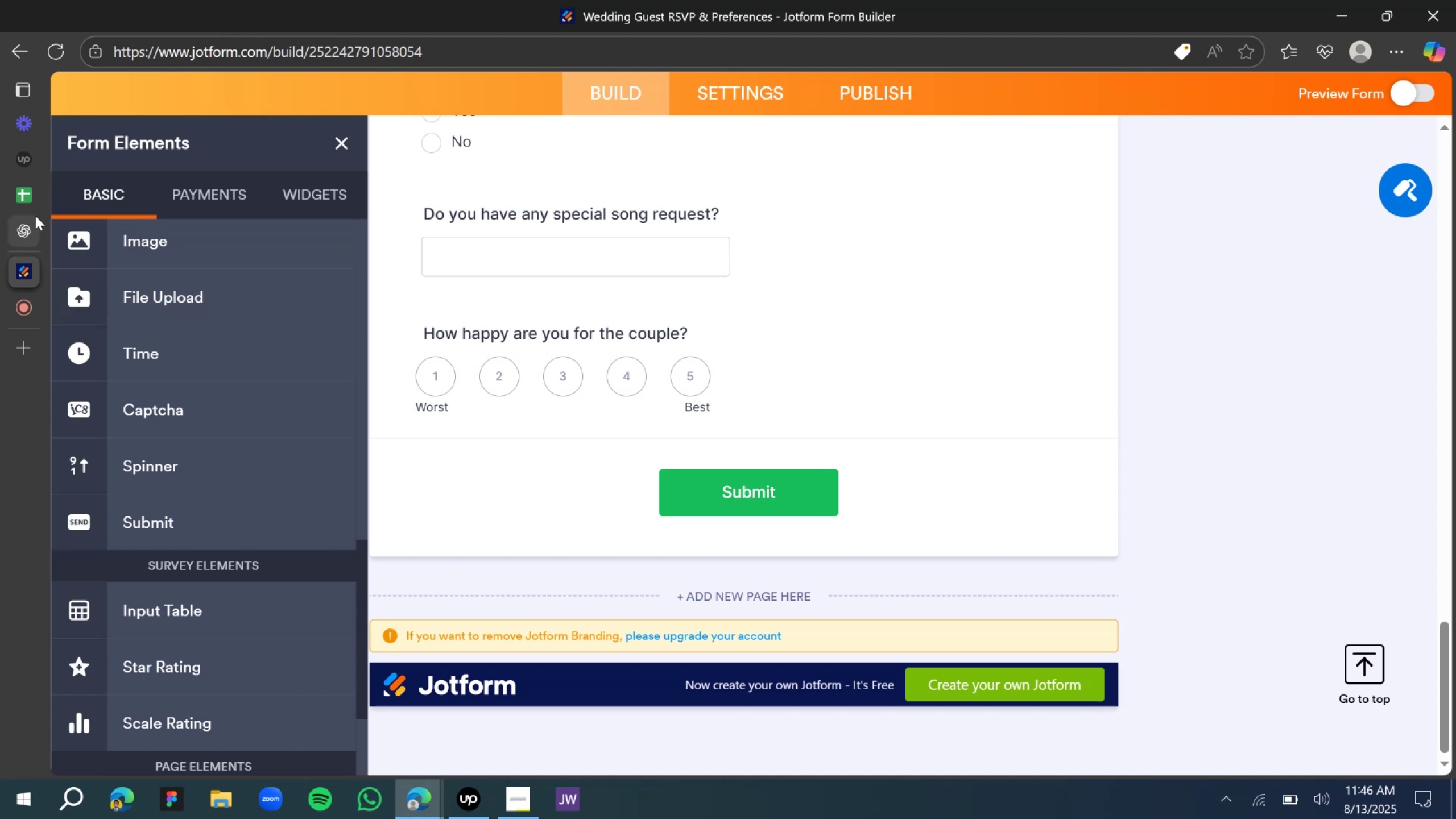 
left_click([20, 234])
 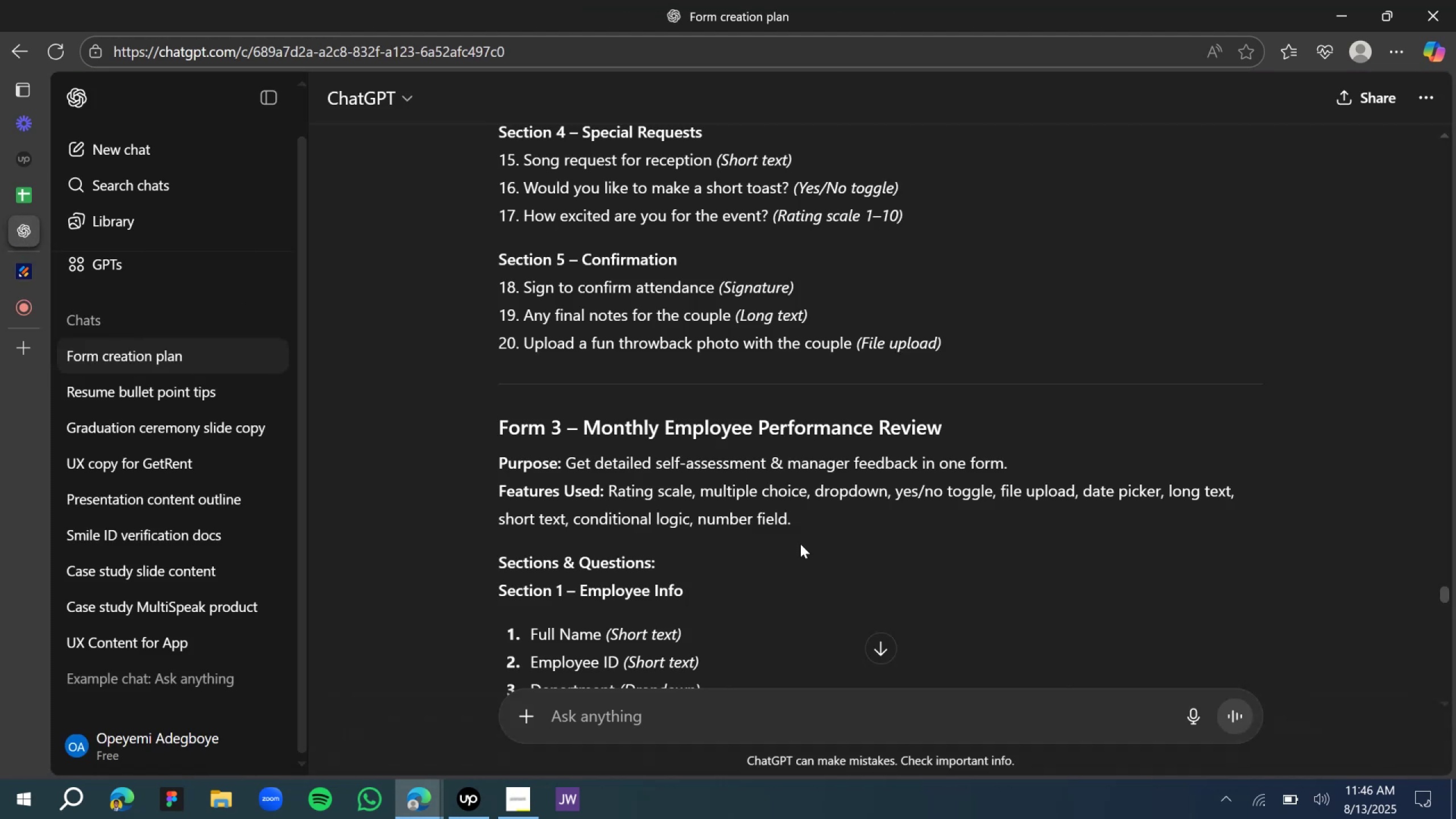 
scroll: coordinate [800, 545], scroll_direction: down, amount: 4.0
 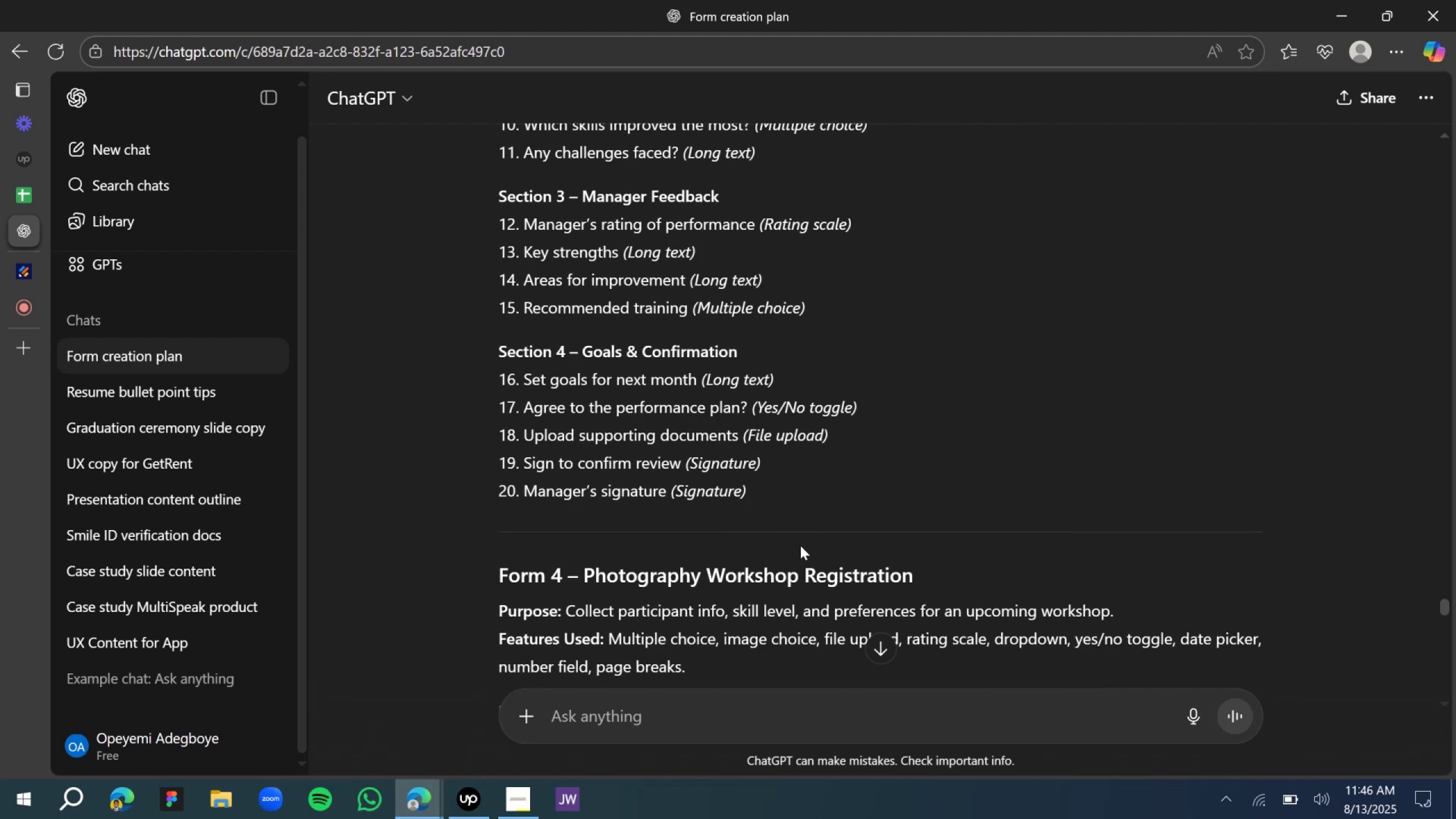 
scroll: coordinate [800, 545], scroll_direction: up, amount: 5.0
 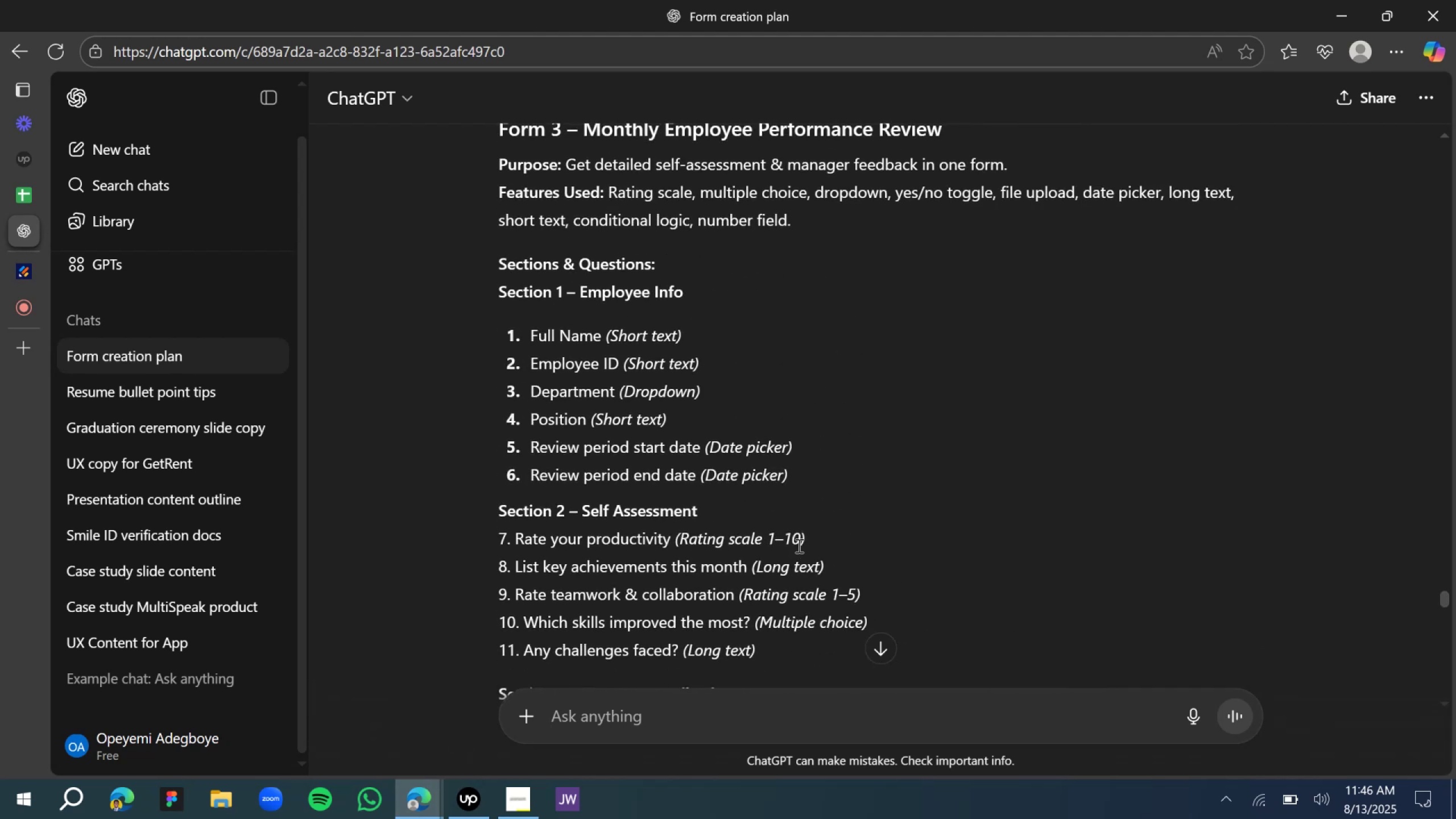 
scroll: coordinate [798, 545], scroll_direction: down, amount: 1.0
 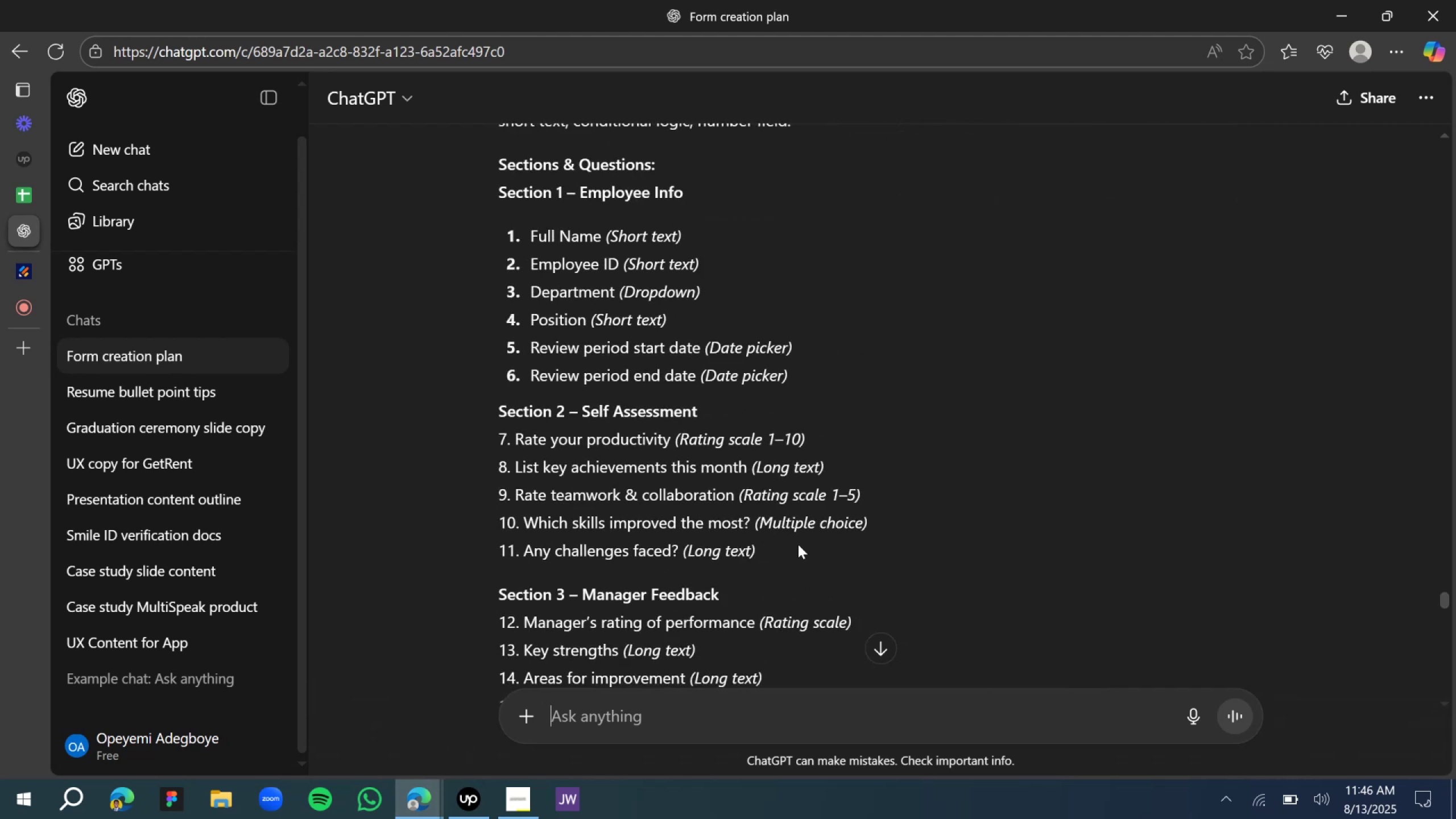 
scroll: coordinate [798, 544], scroll_direction: up, amount: 2.0
 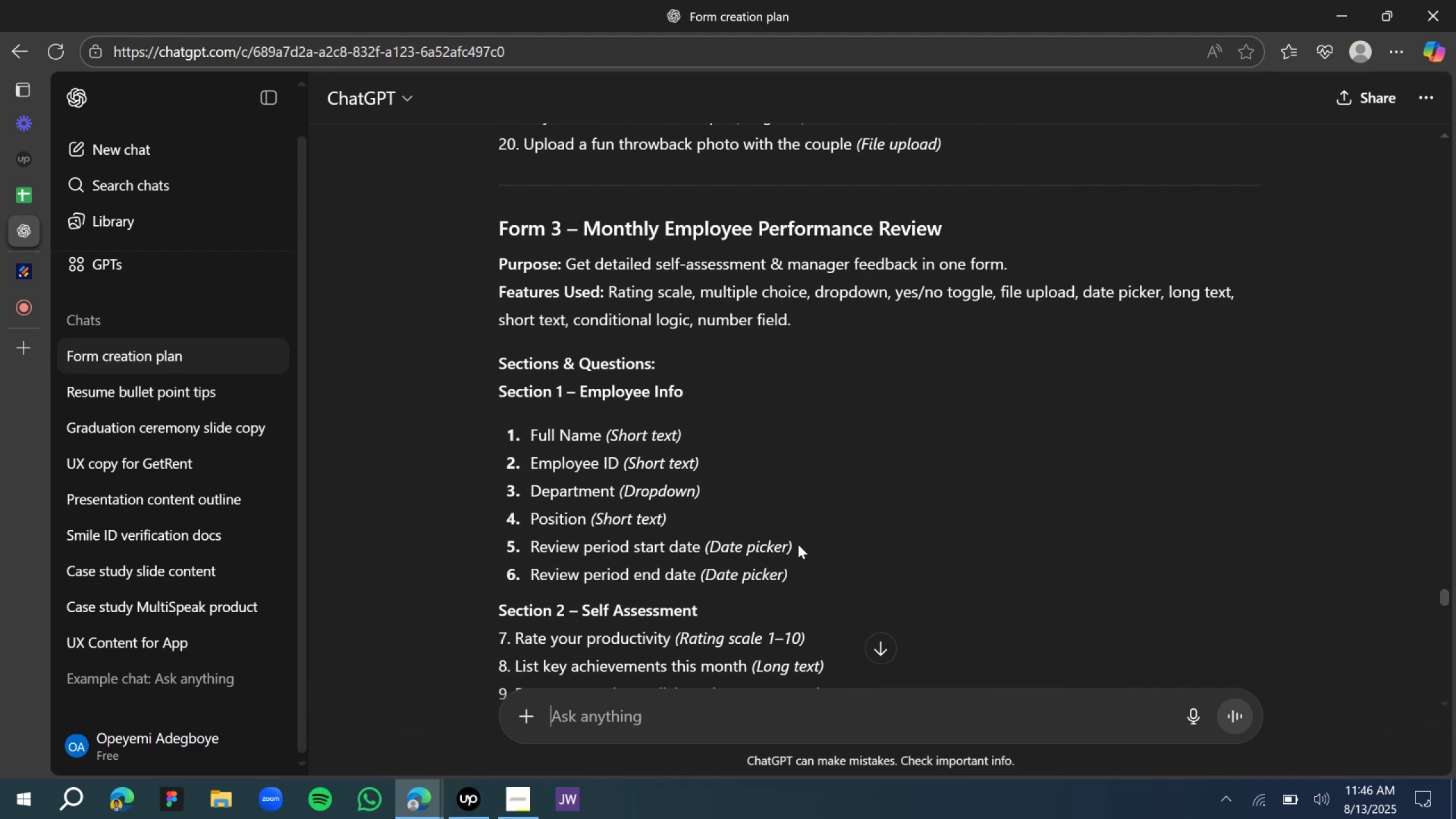 
scroll: coordinate [798, 544], scroll_direction: down, amount: 1.0
 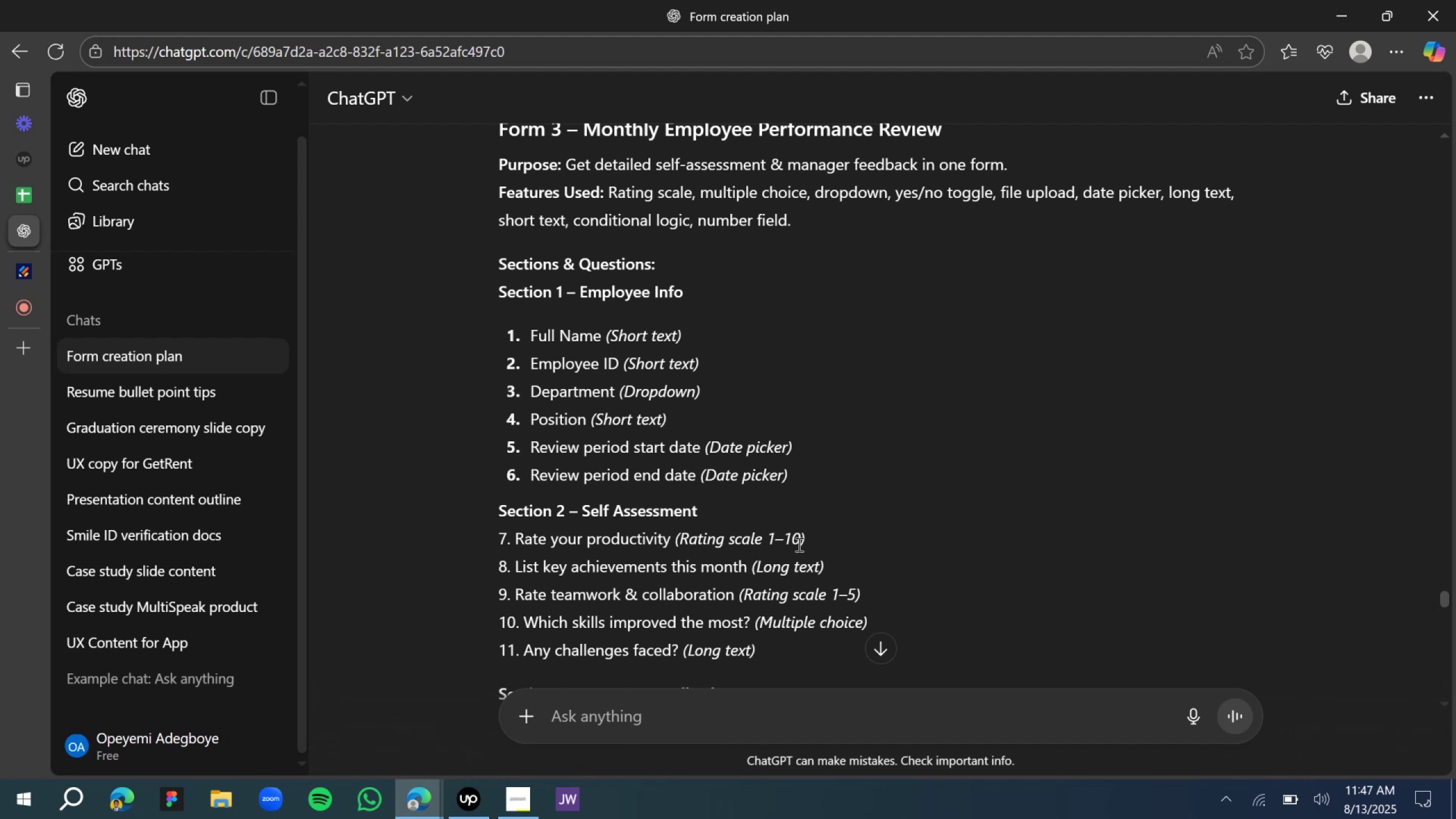 
wait(61.71)
 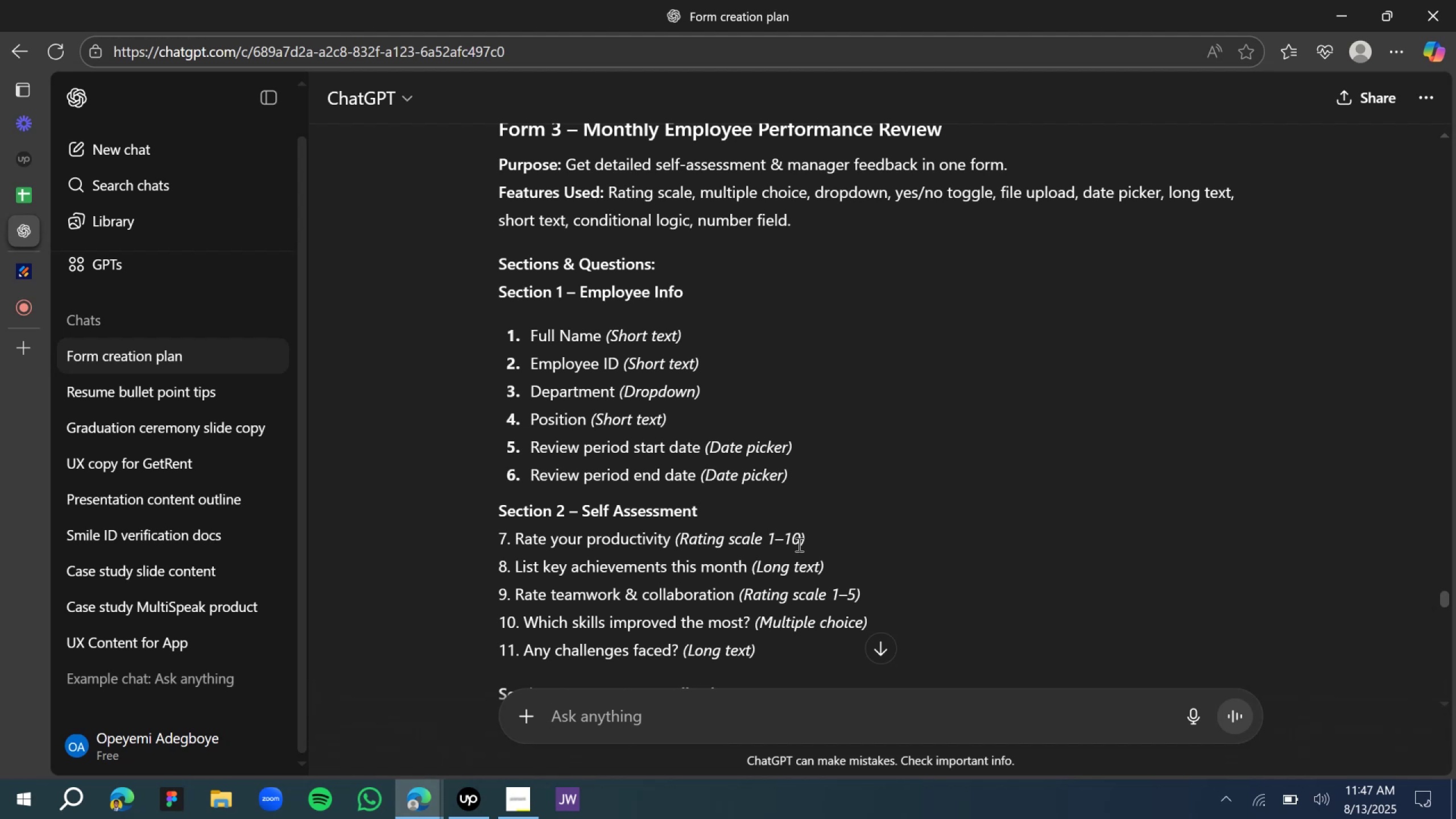 
scroll: coordinate [822, 439], scroll_direction: down, amount: 2.0
 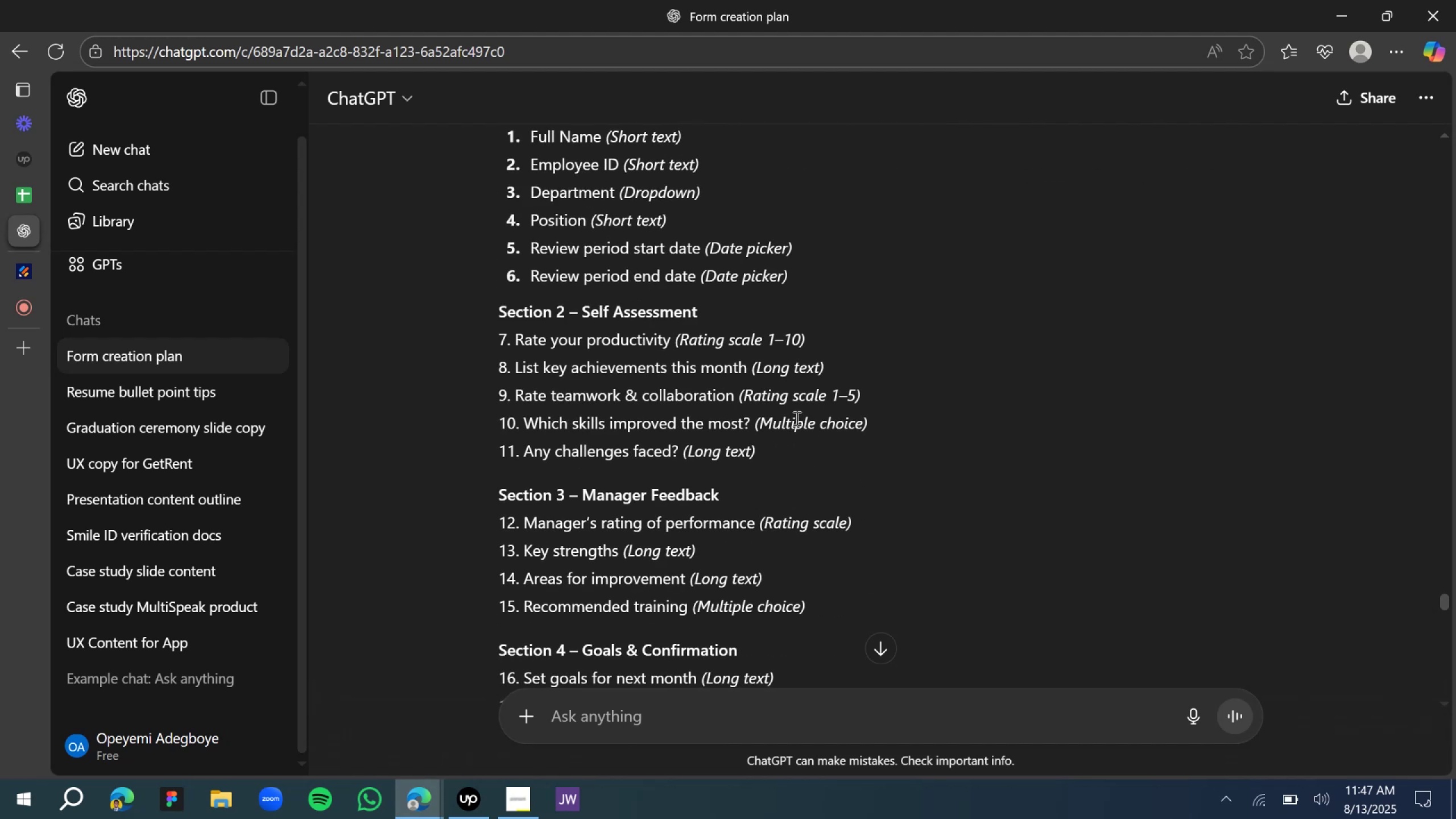 
scroll: coordinate [731, 358], scroll_direction: up, amount: 2.0
 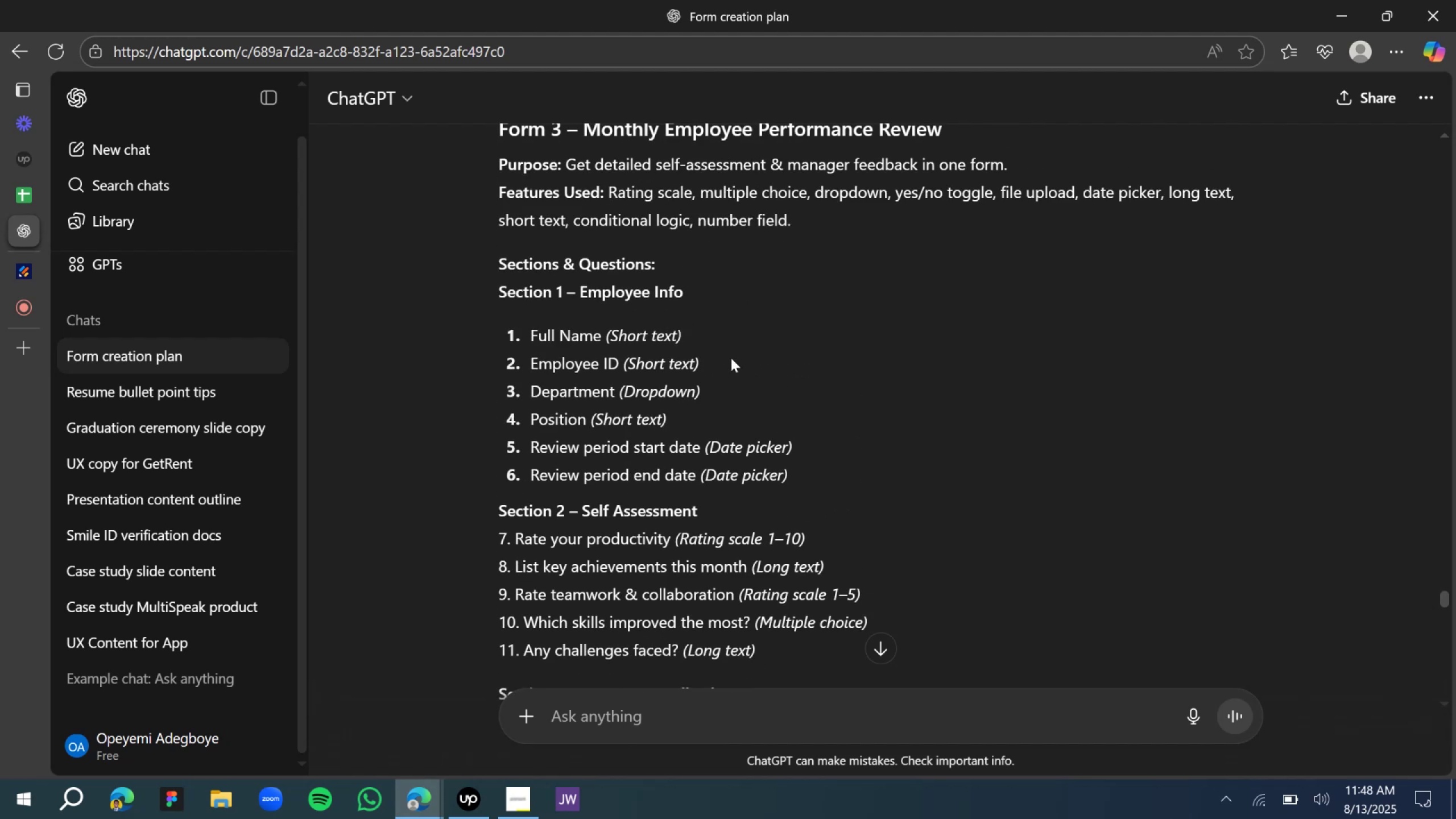 
scroll: coordinate [735, 364], scroll_direction: down, amount: 5.0
 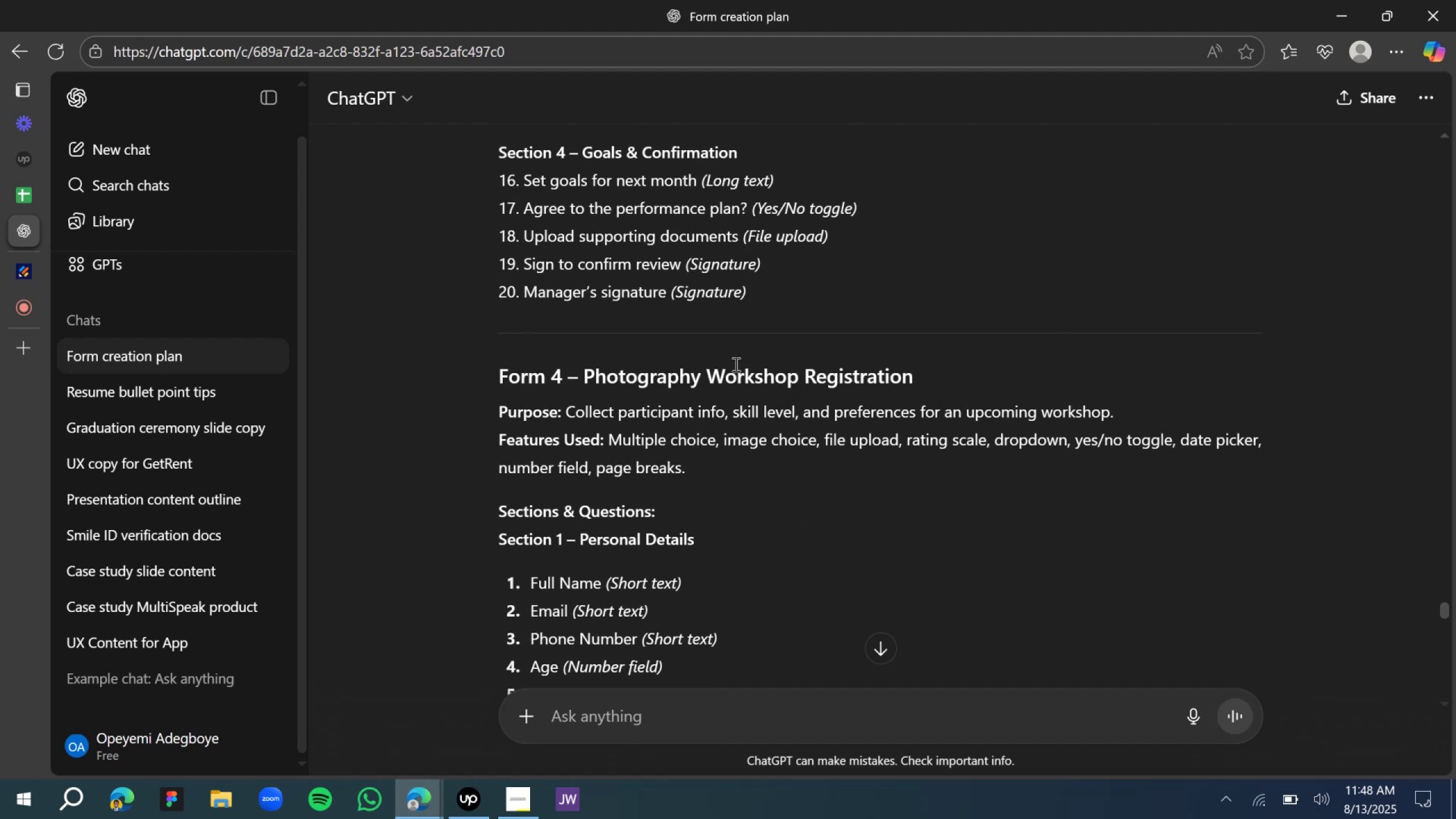 
scroll: coordinate [634, 357], scroll_direction: up, amount: 19.0
 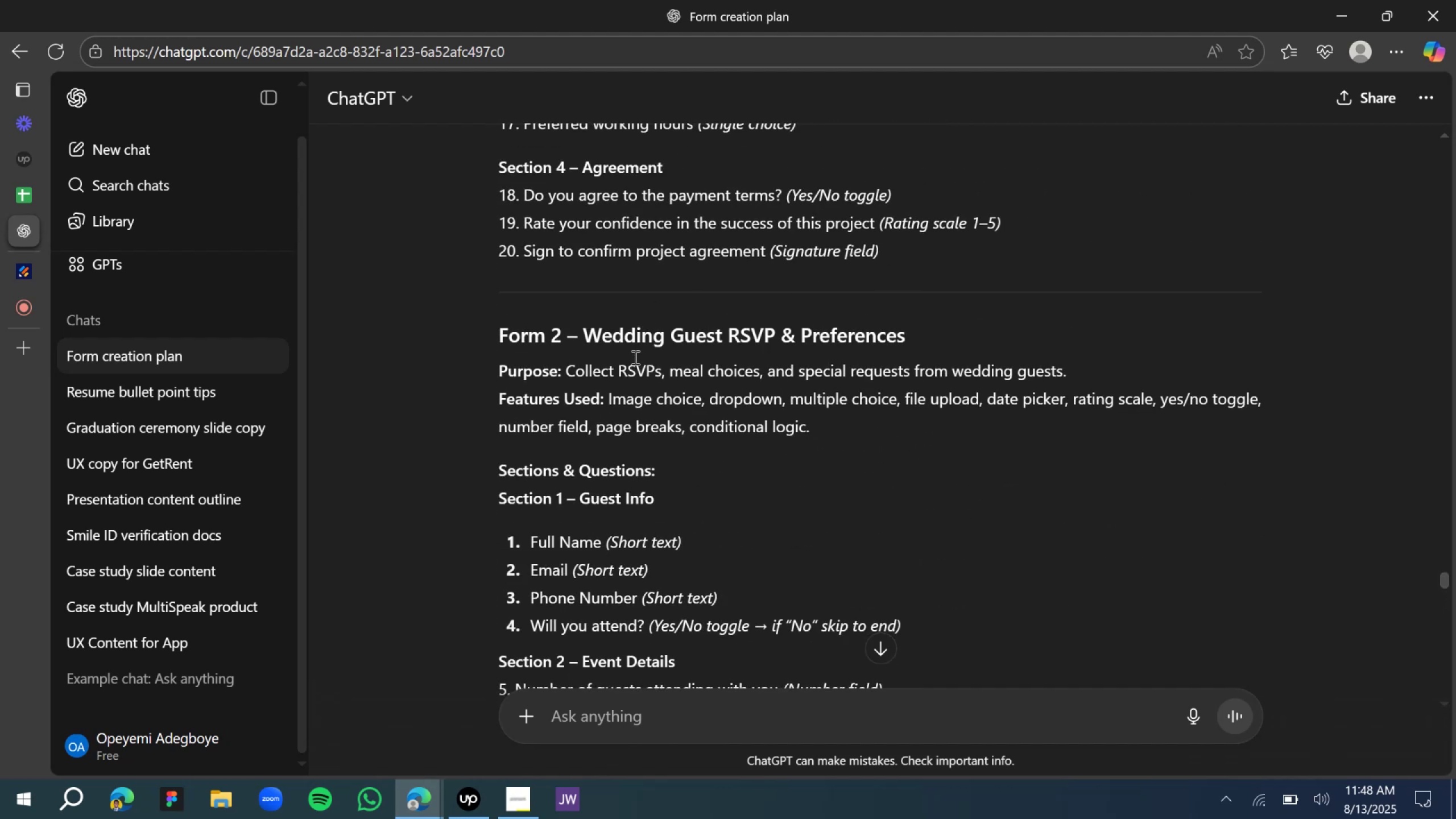 
scroll: coordinate [560, 370], scroll_direction: down, amount: 8.0
 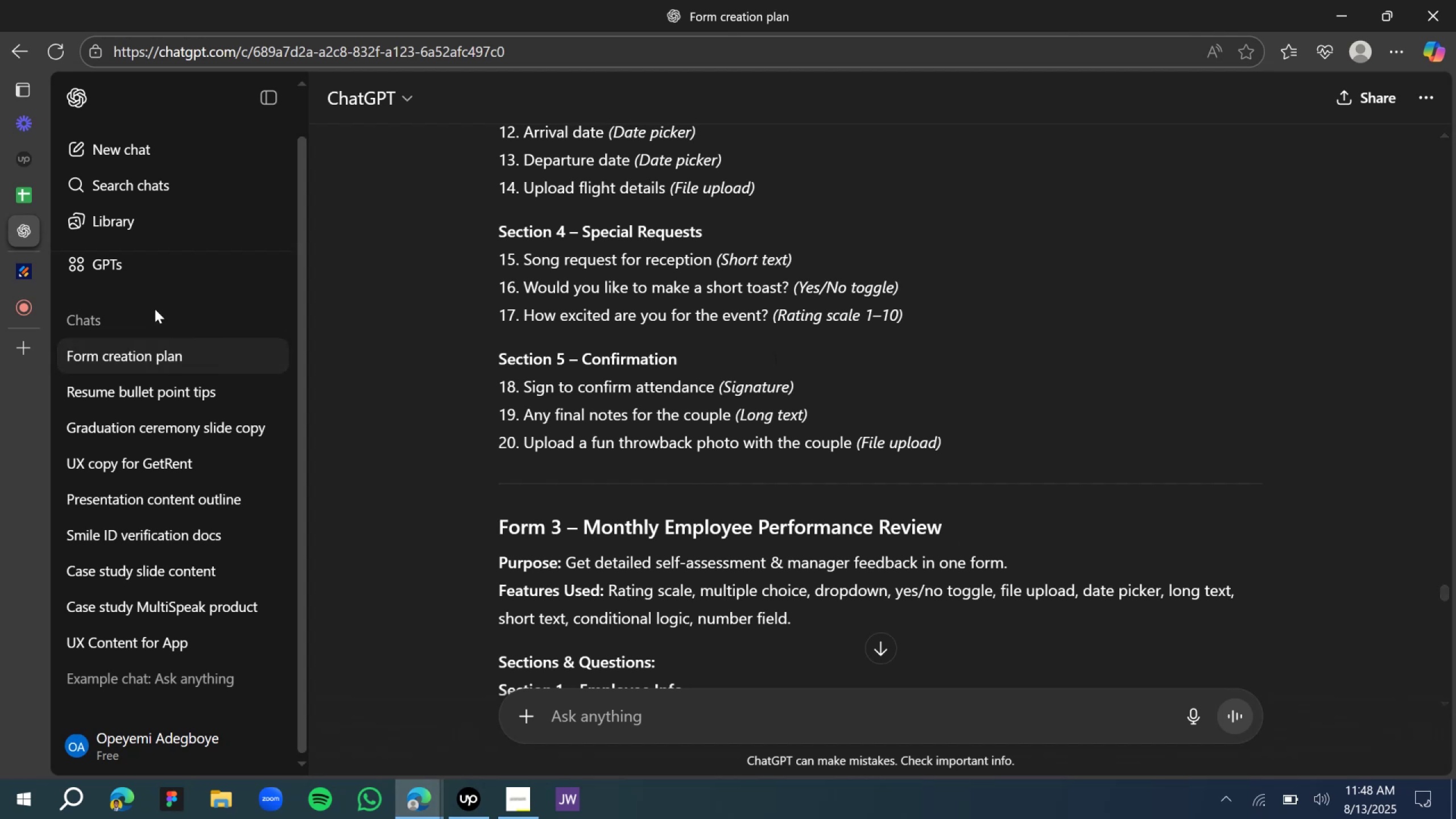 
left_click([23, 282])
 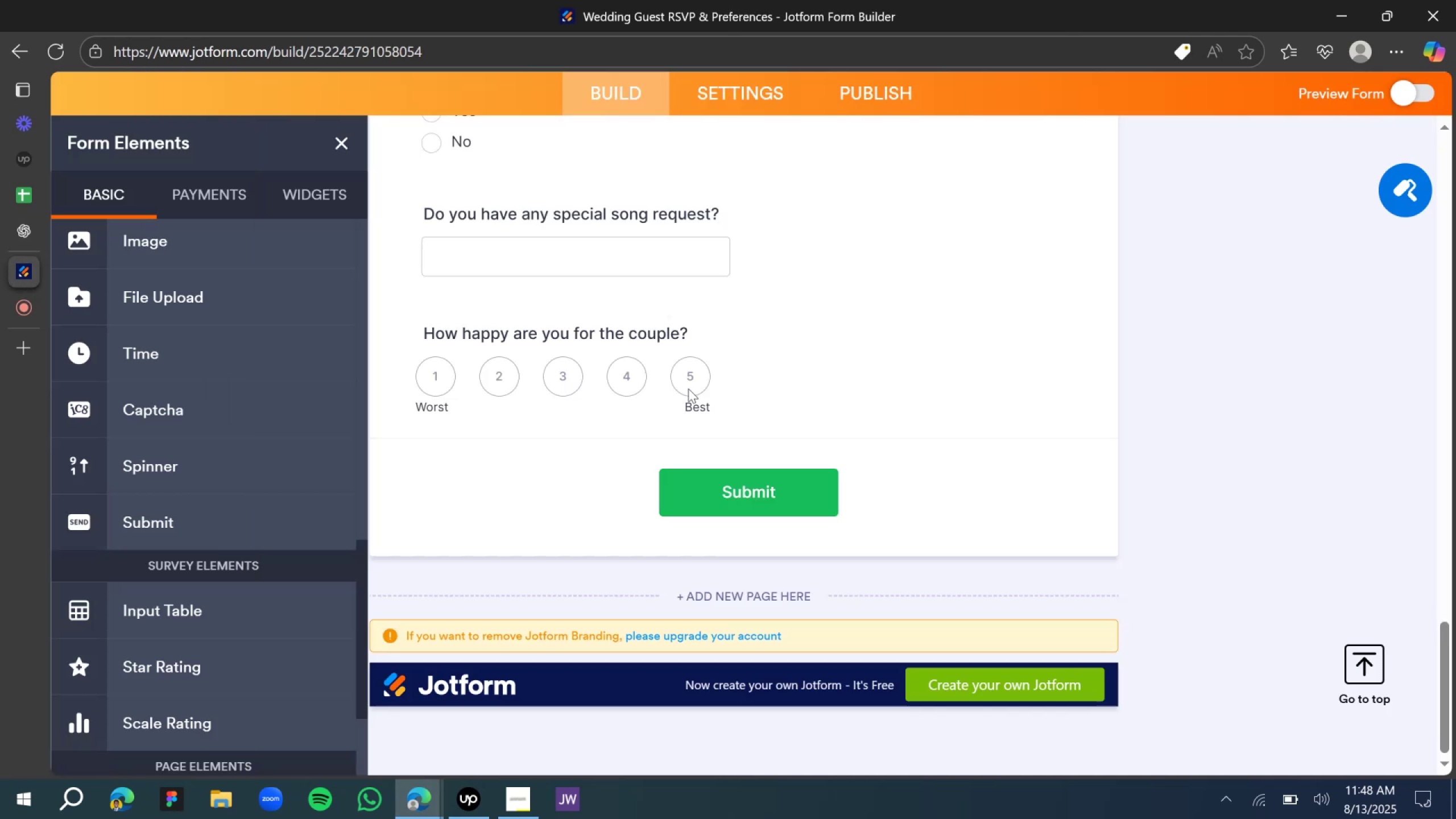 
left_click([691, 392])
 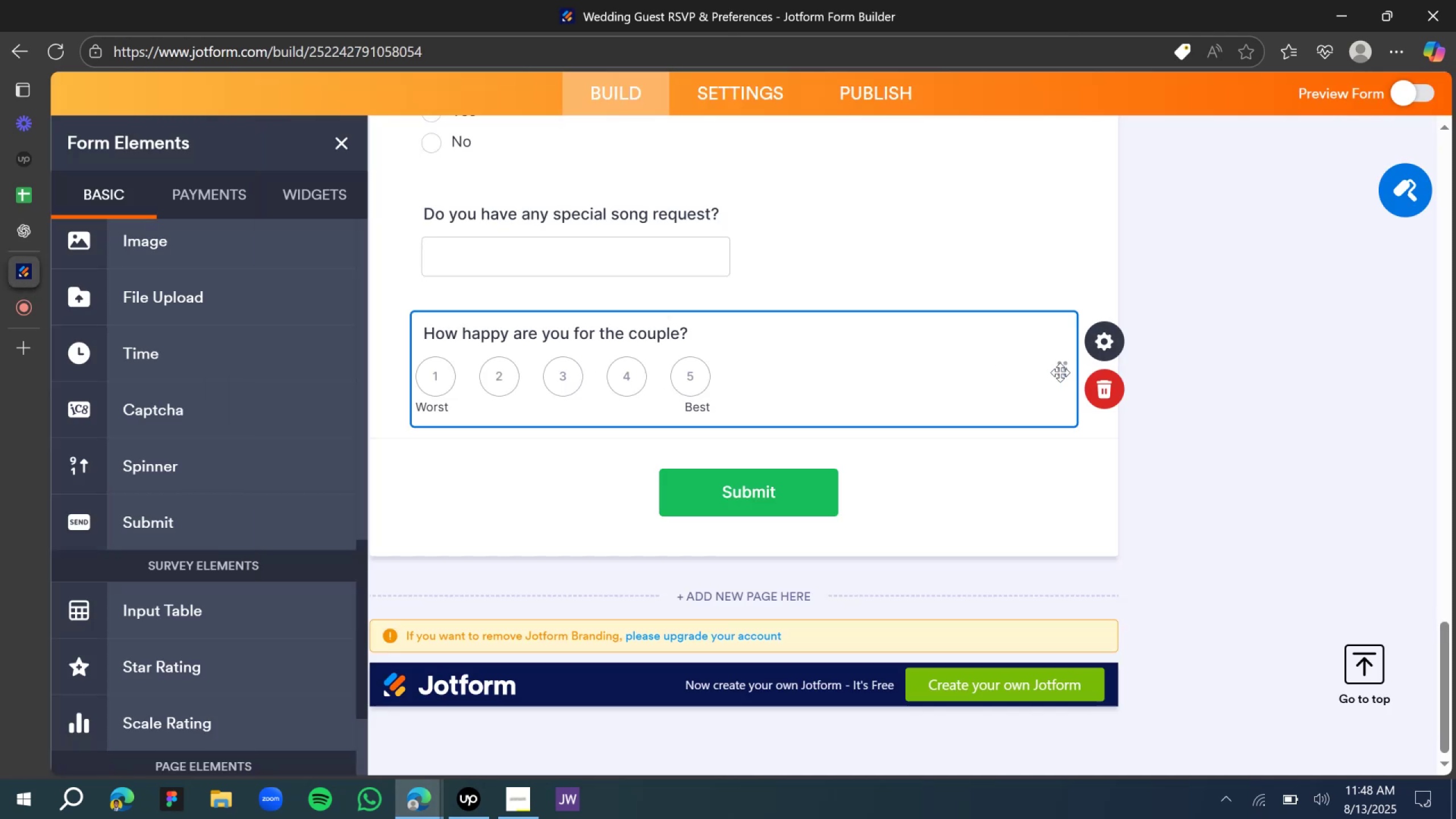 
left_click([1103, 345])
 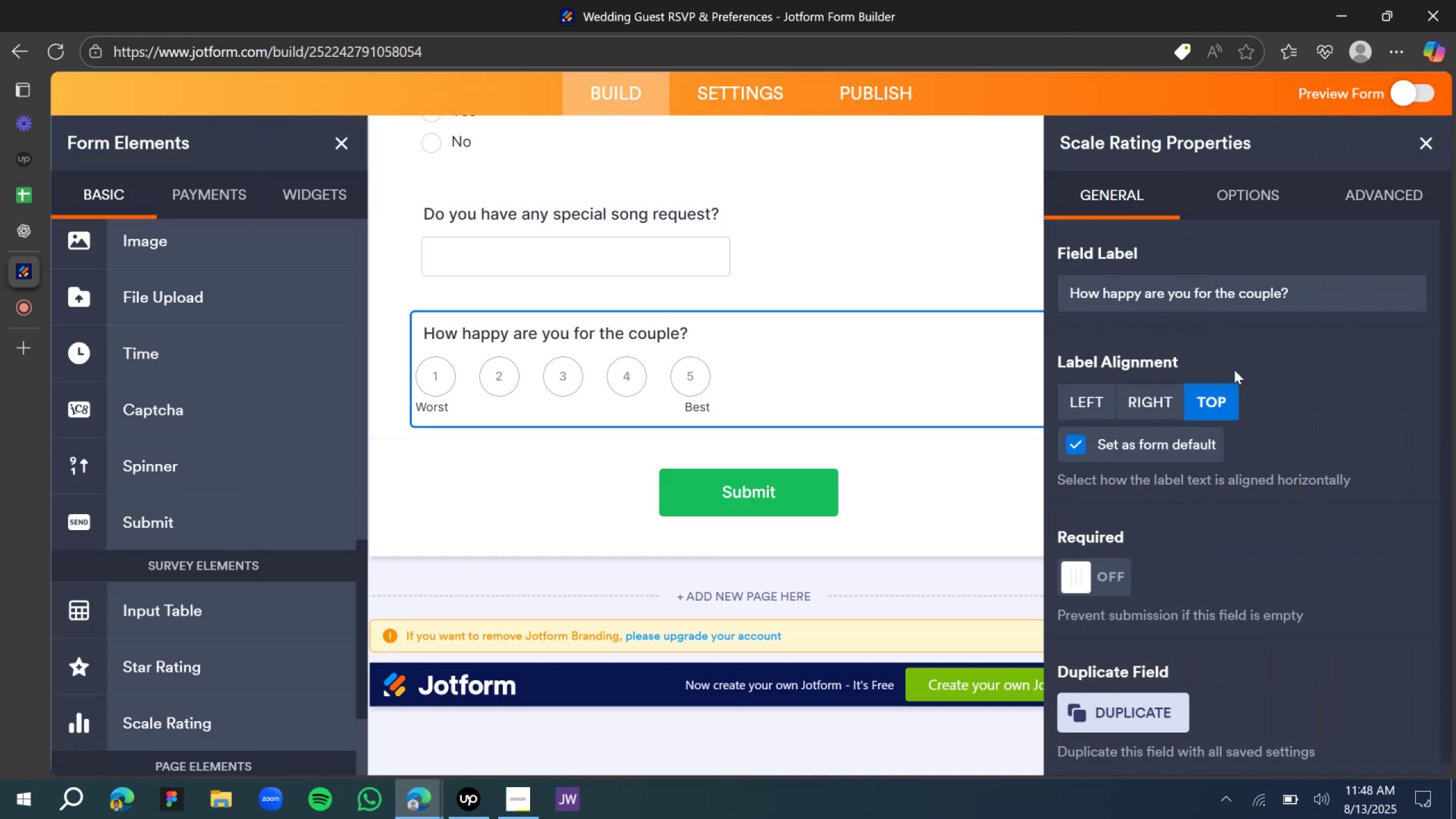 
scroll: coordinate [1160, 544], scroll_direction: down, amount: 4.0
 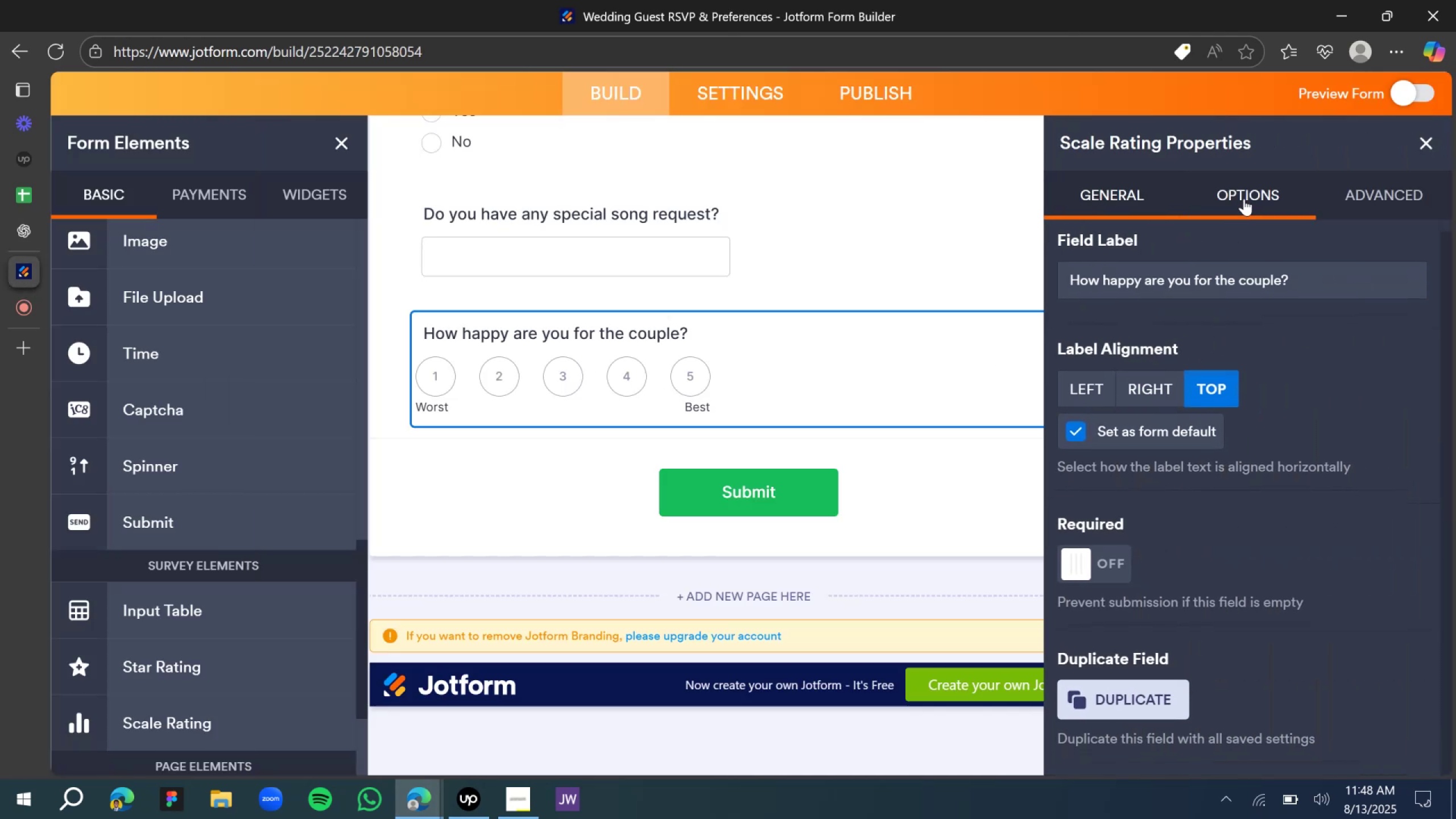 
left_click([1247, 196])
 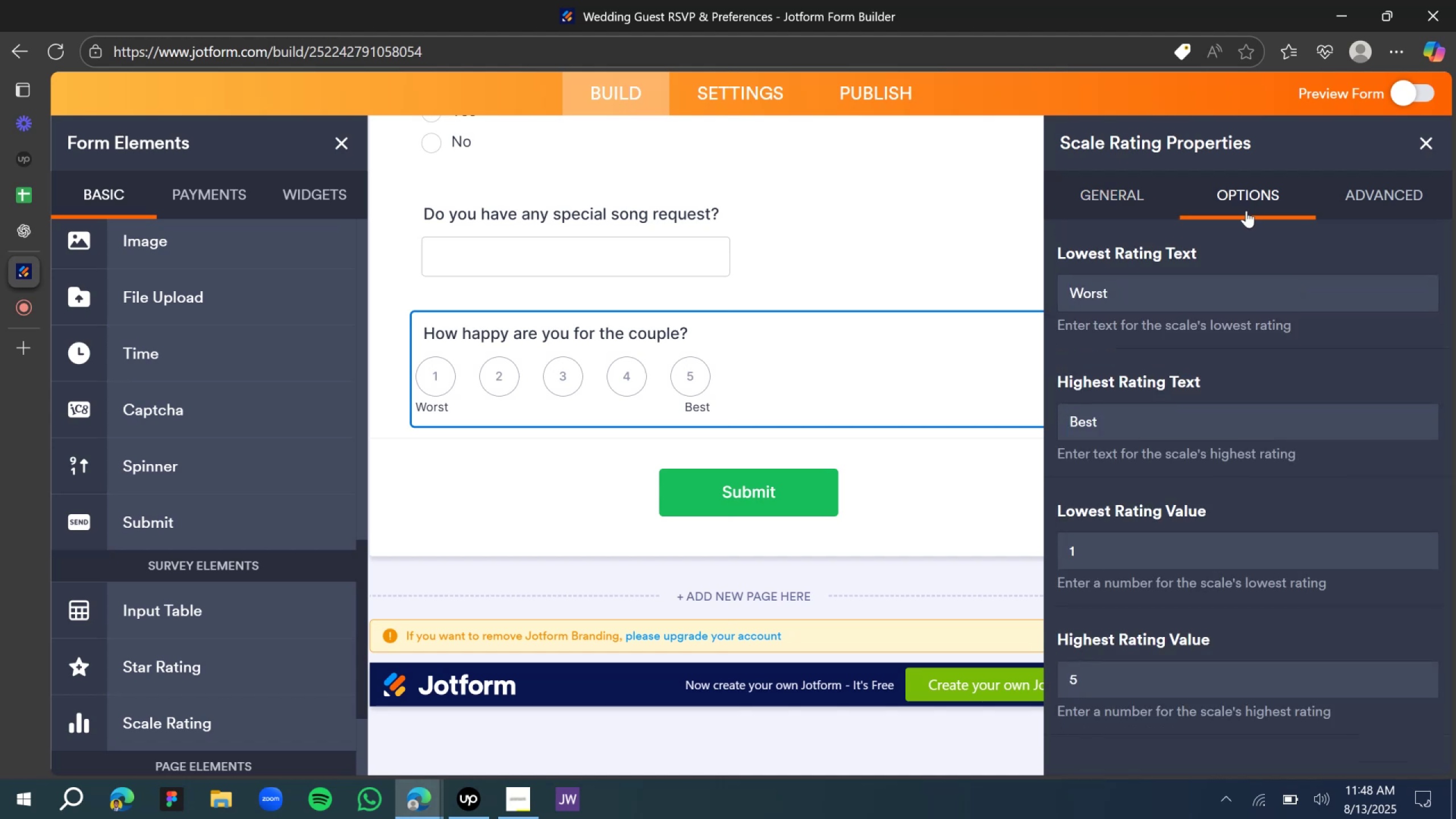 
scroll: coordinate [1180, 482], scroll_direction: down, amount: 3.0
 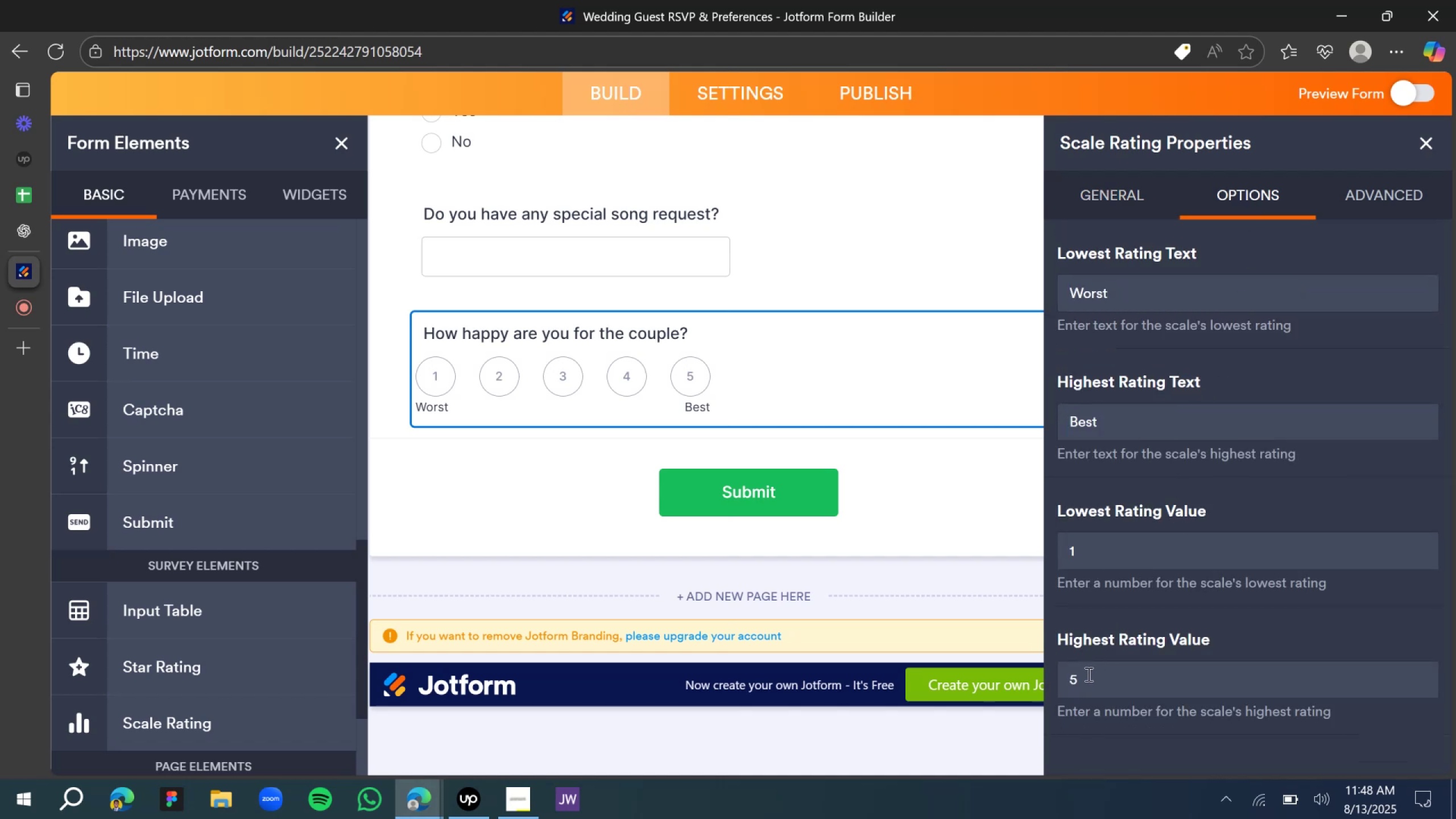 
double_click([1086, 674])
 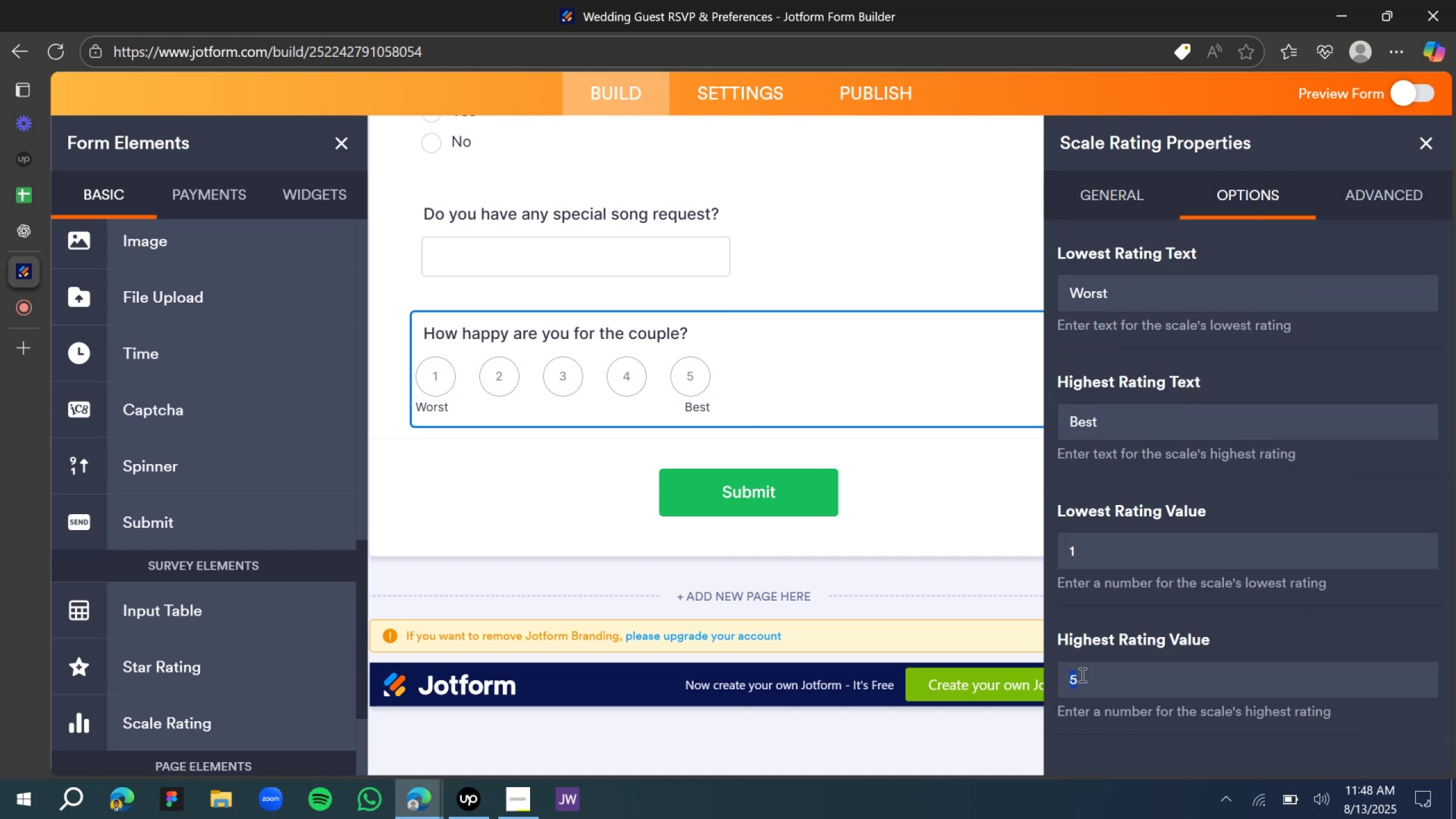 
type(10)
 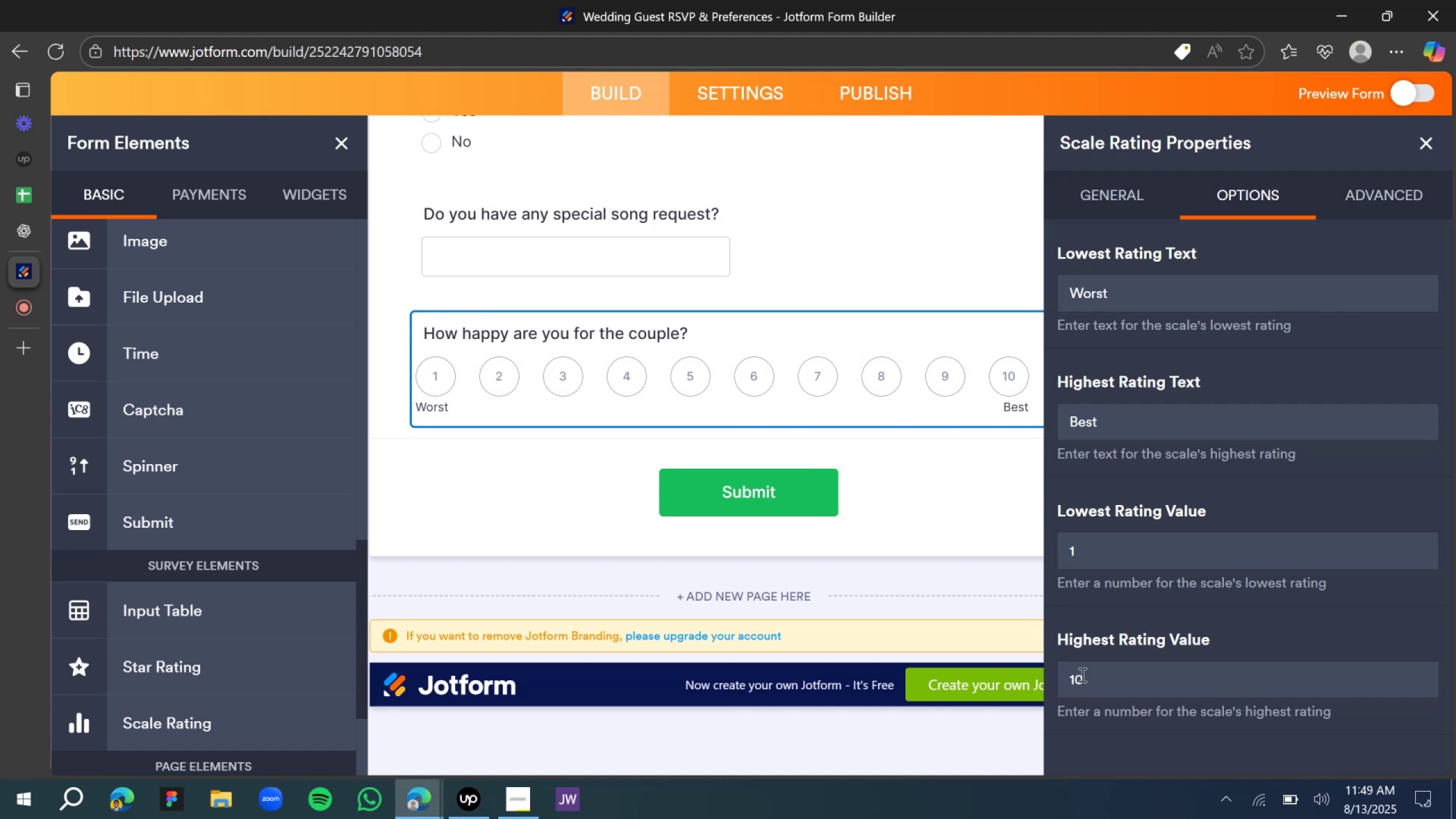 
wait(39.26)
 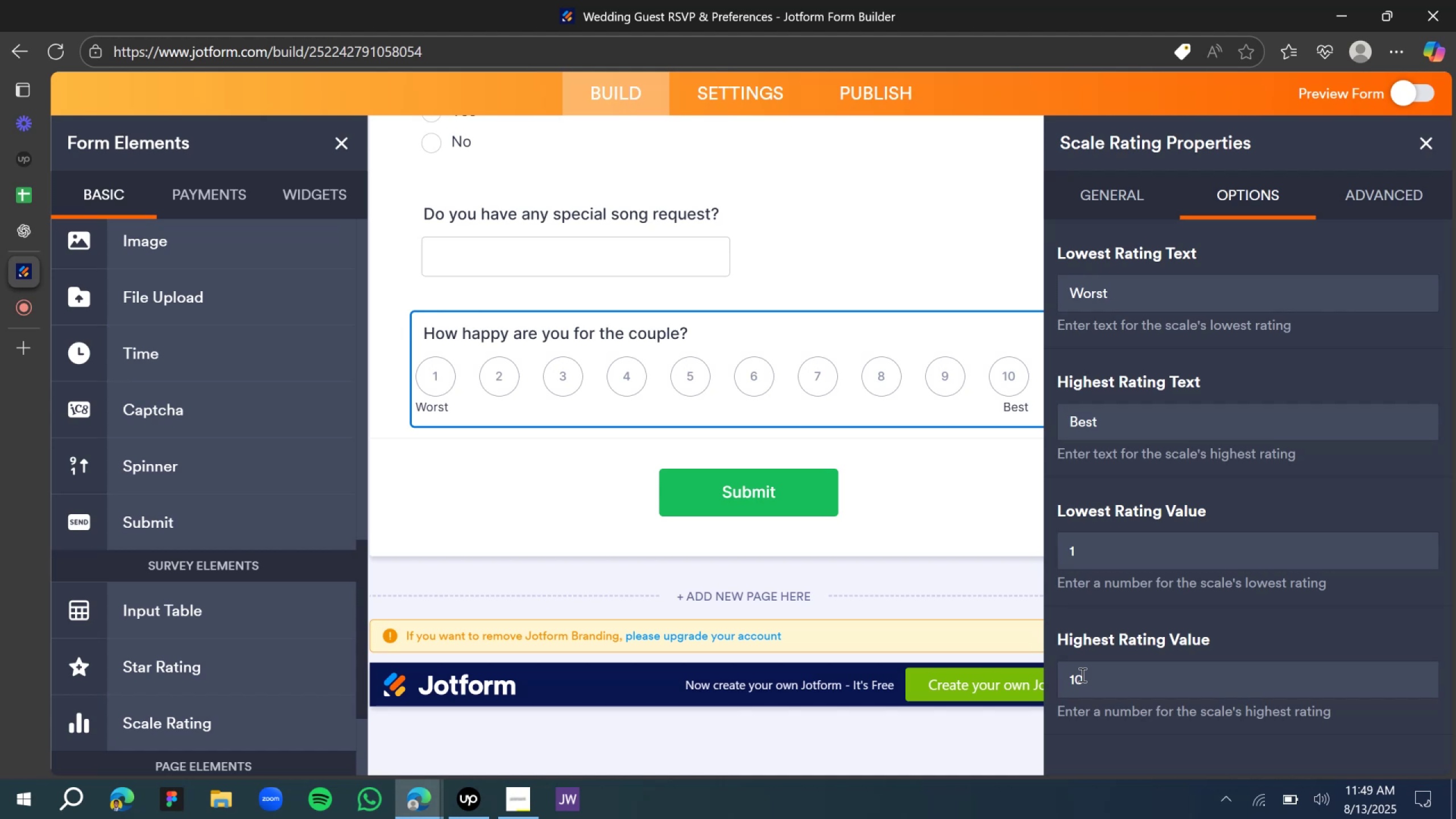 
scroll: coordinate [886, 413], scroll_direction: down, amount: 2.0
 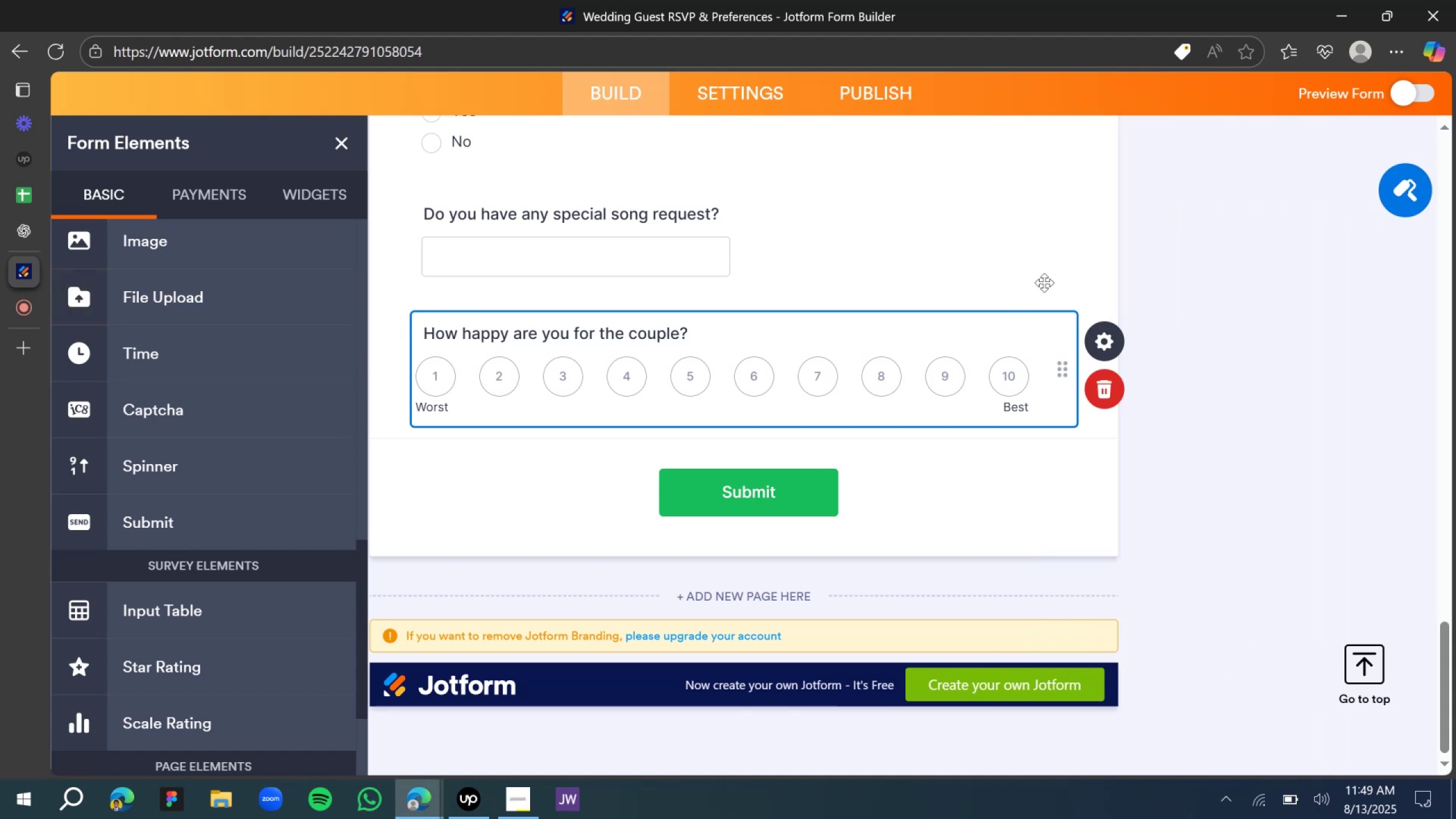 
left_click([1251, 273])
 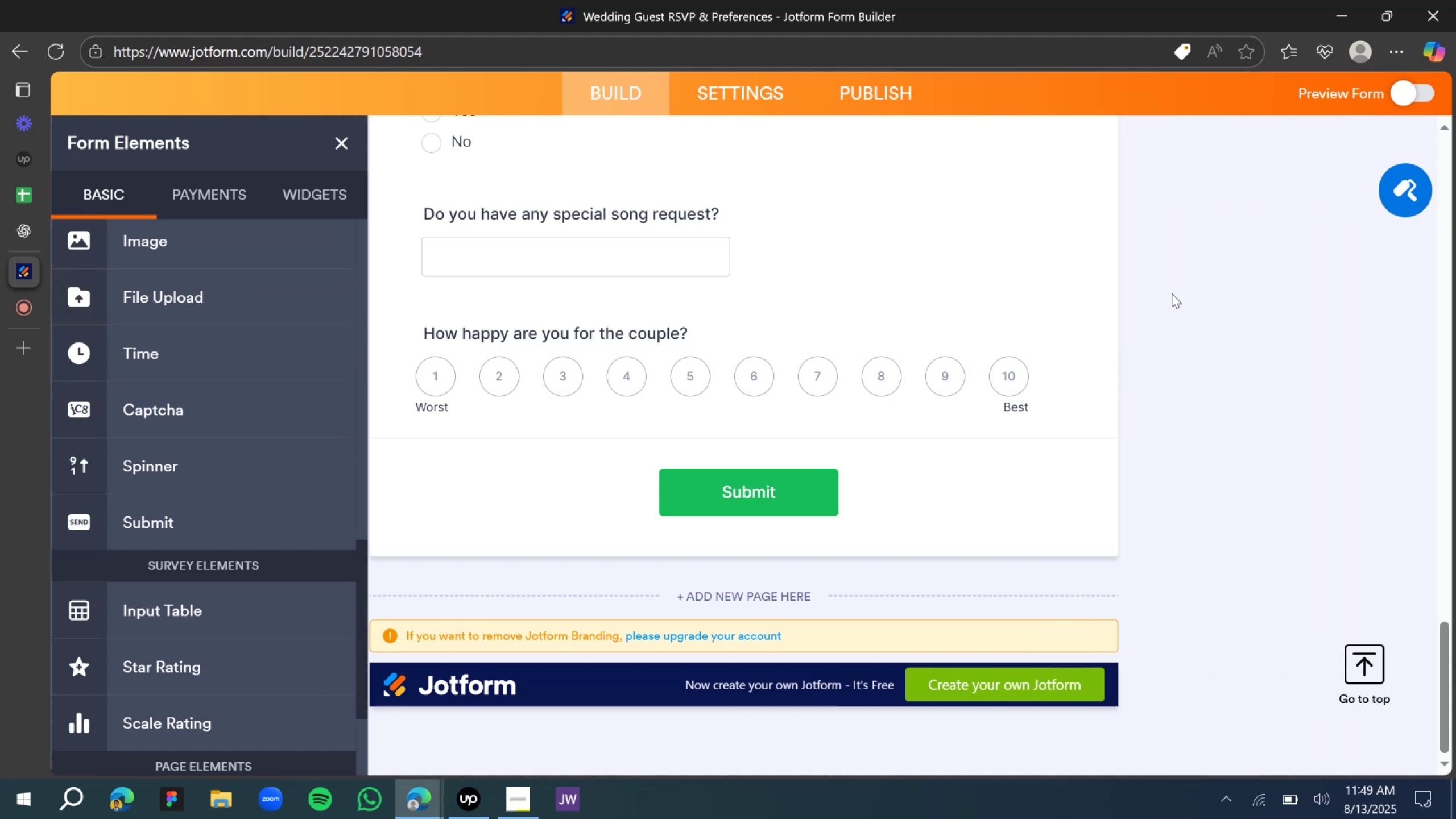 
scroll: coordinate [713, 417], scroll_direction: up, amount: 1.0
 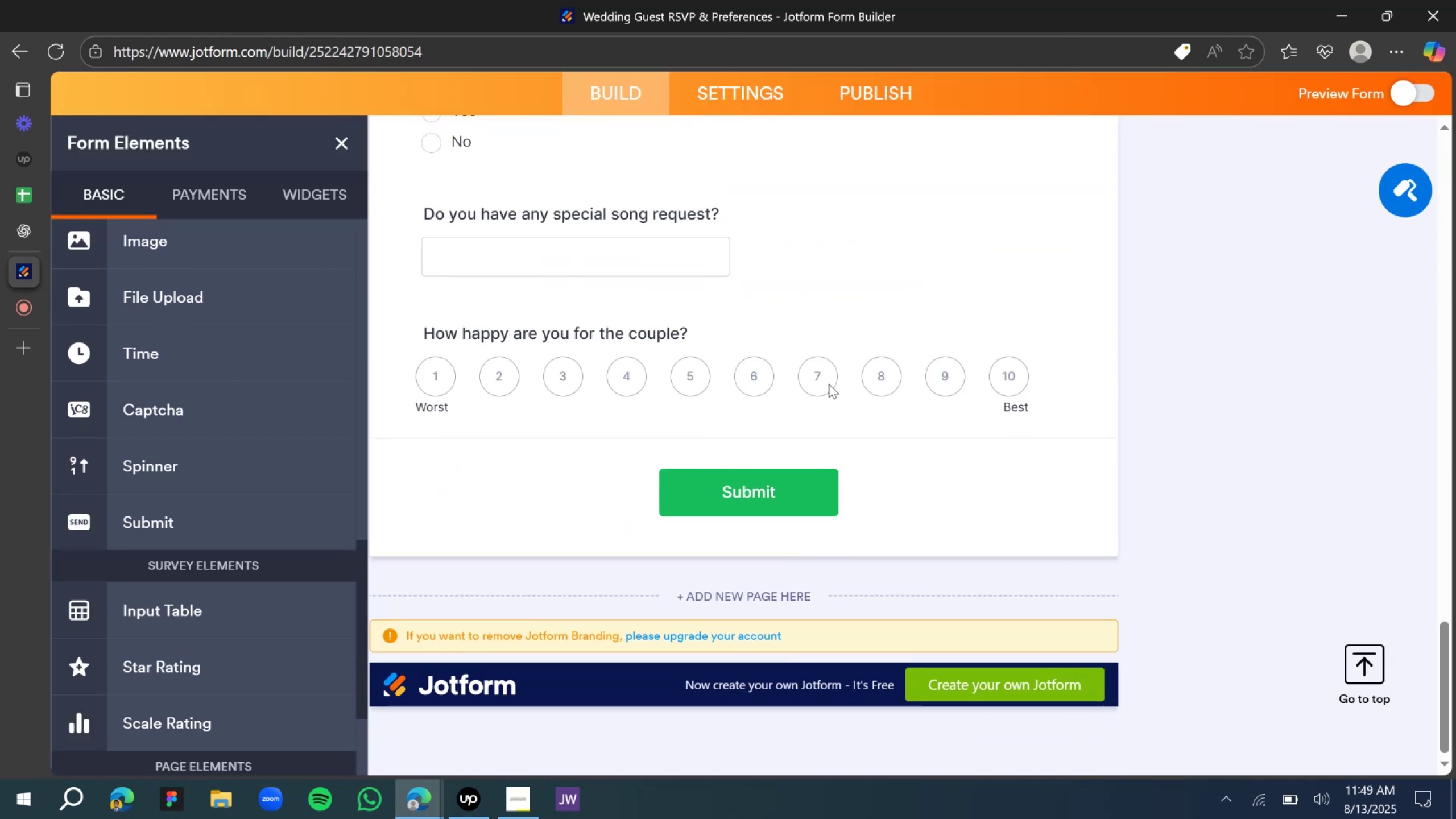 
left_click([1000, 379])
 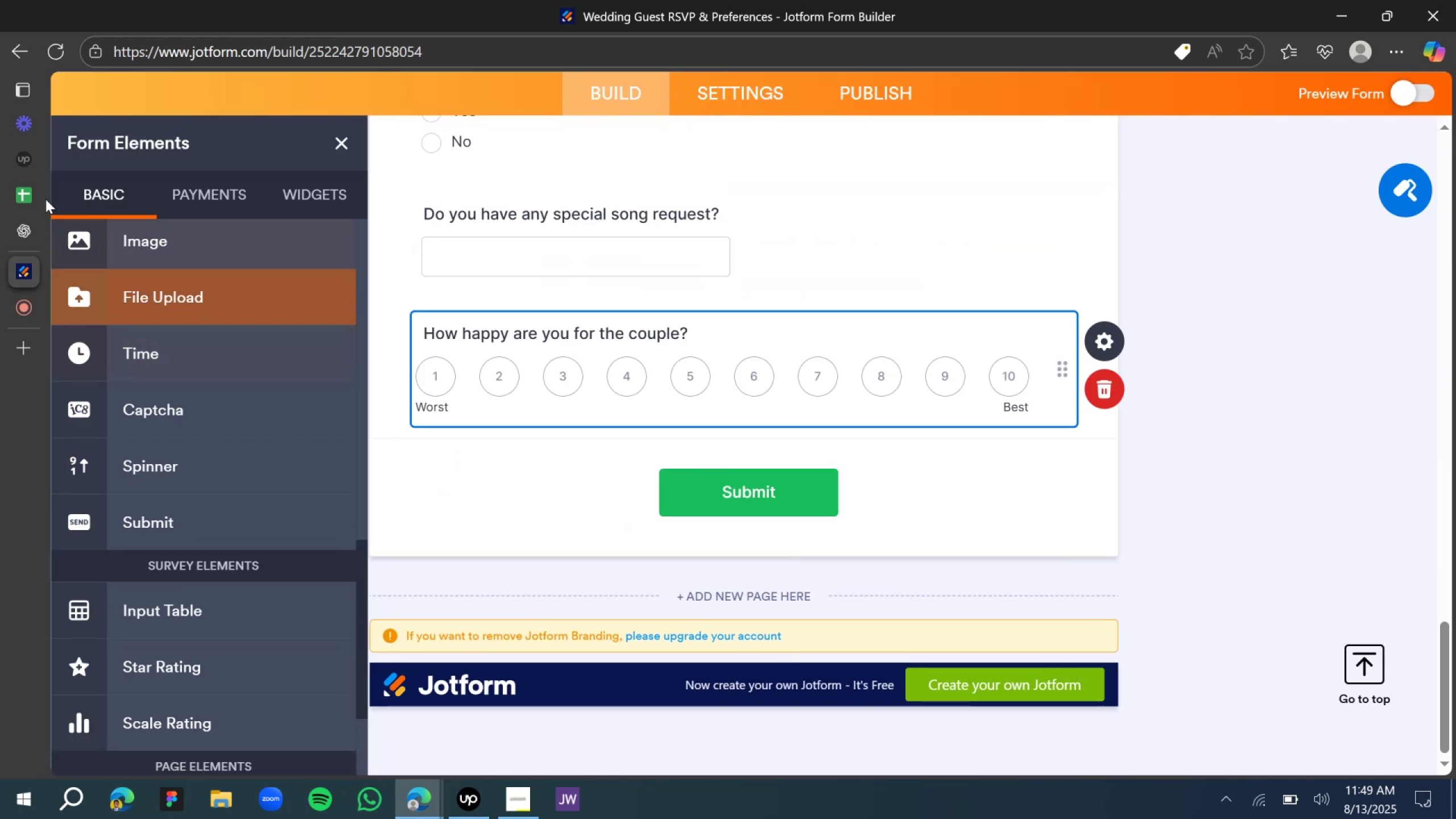 
left_click([30, 224])
 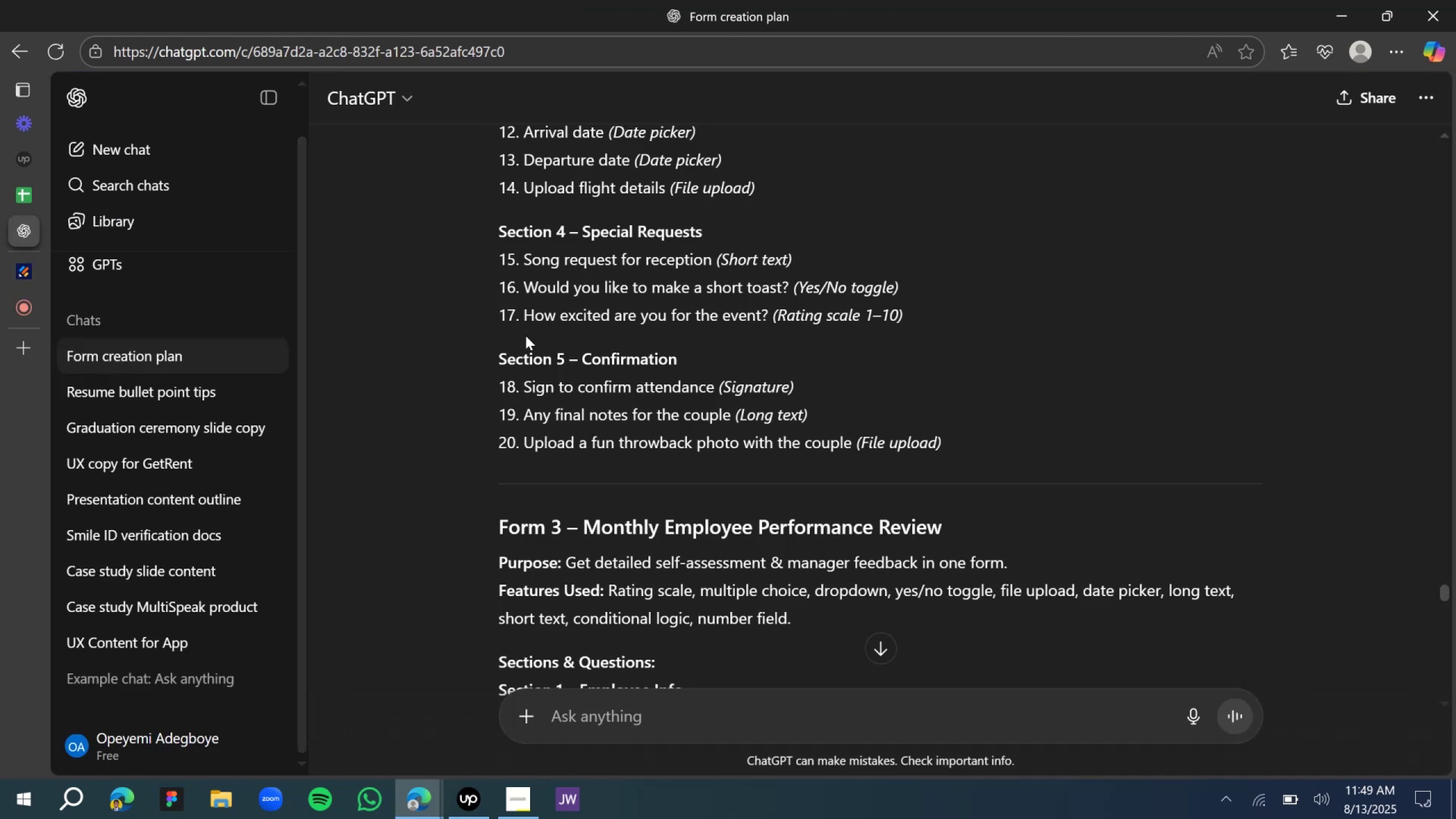 
scroll: coordinate [548, 374], scroll_direction: down, amount: 4.0
 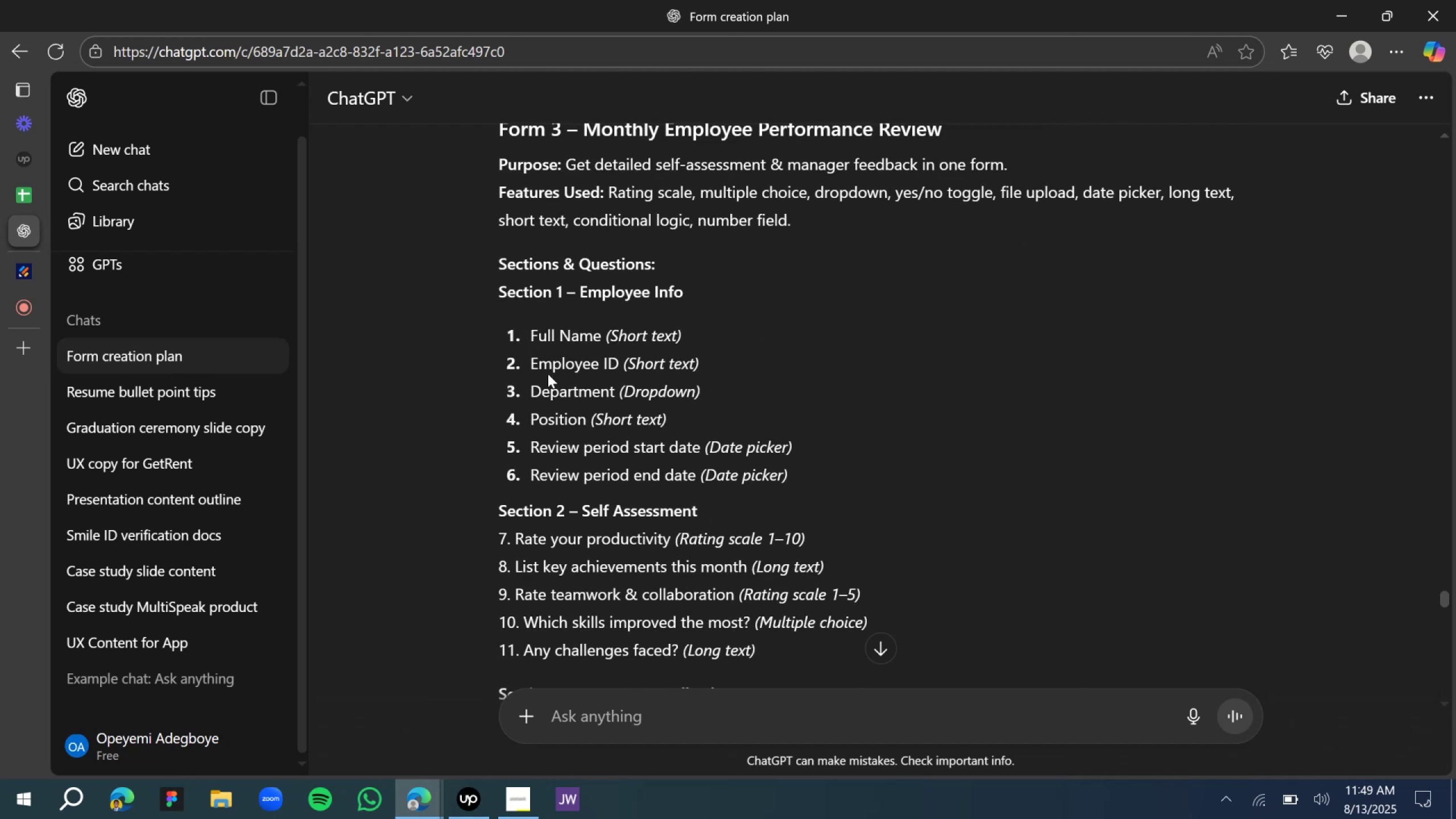 
scroll: coordinate [551, 386], scroll_direction: up, amount: 3.0
 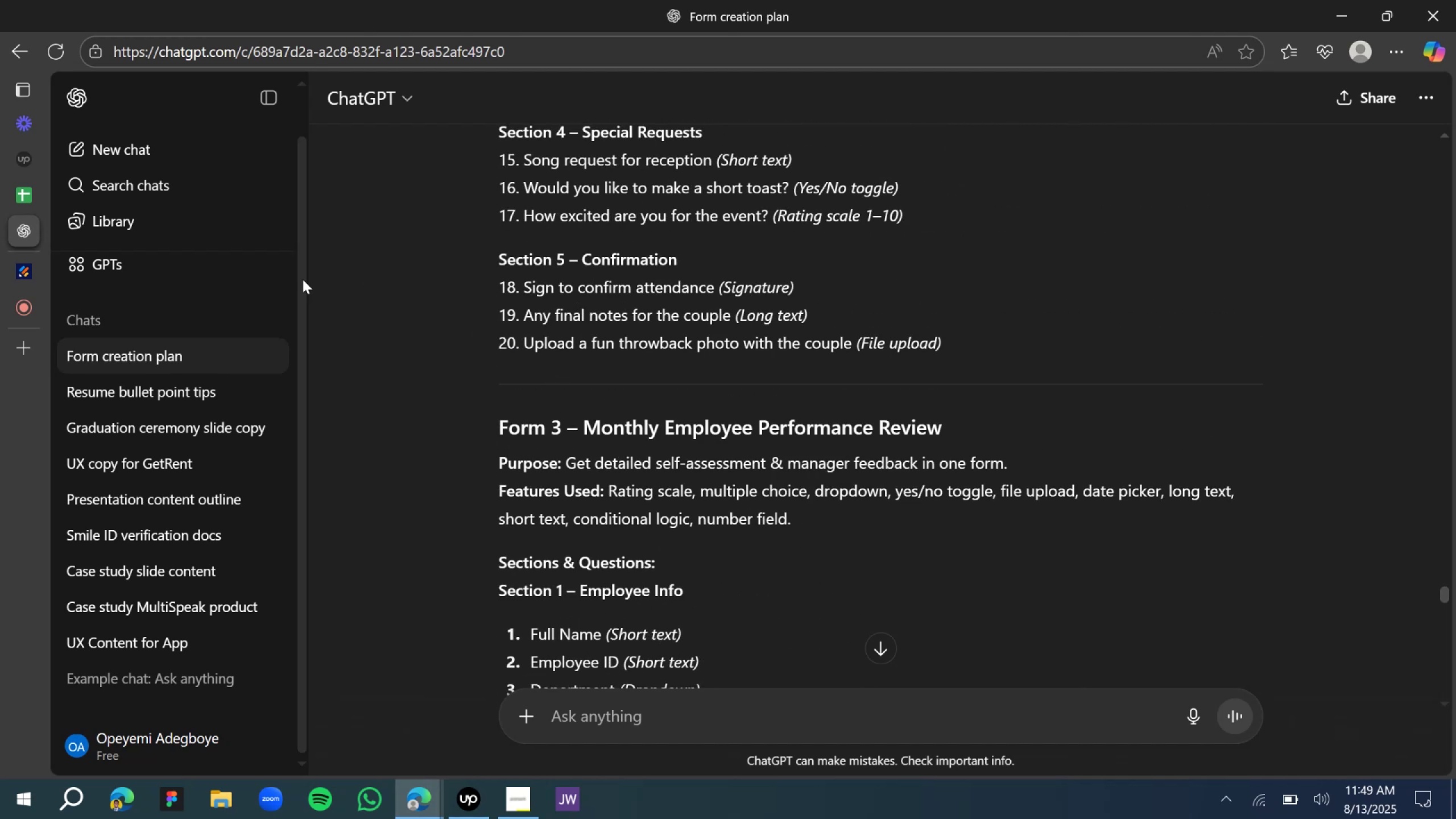 
wait(5.2)
 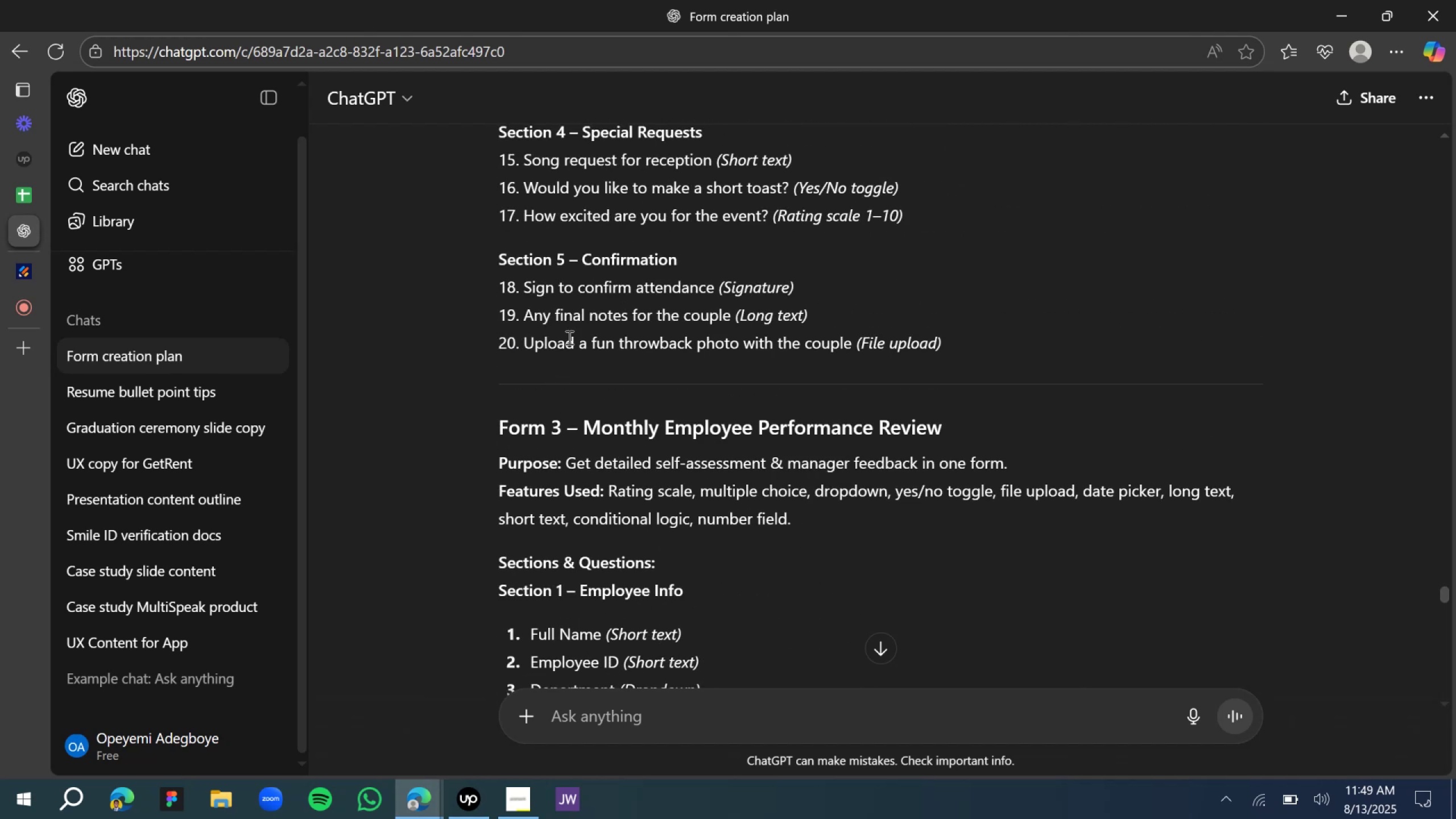 
scroll: coordinate [244, 503], scroll_direction: down, amount: 9.0
 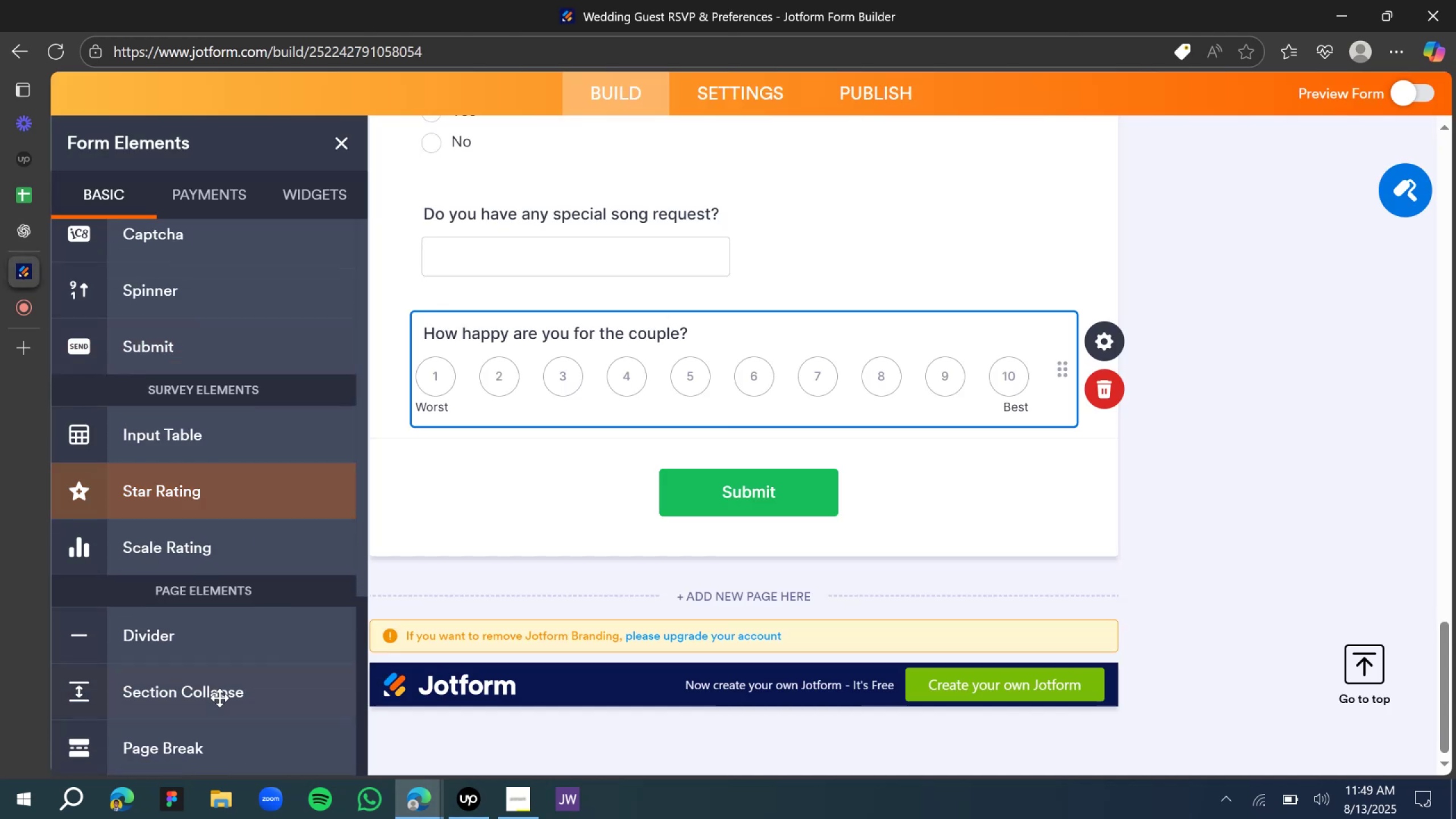 
scroll: coordinate [933, 274], scroll_direction: up, amount: 13.0
 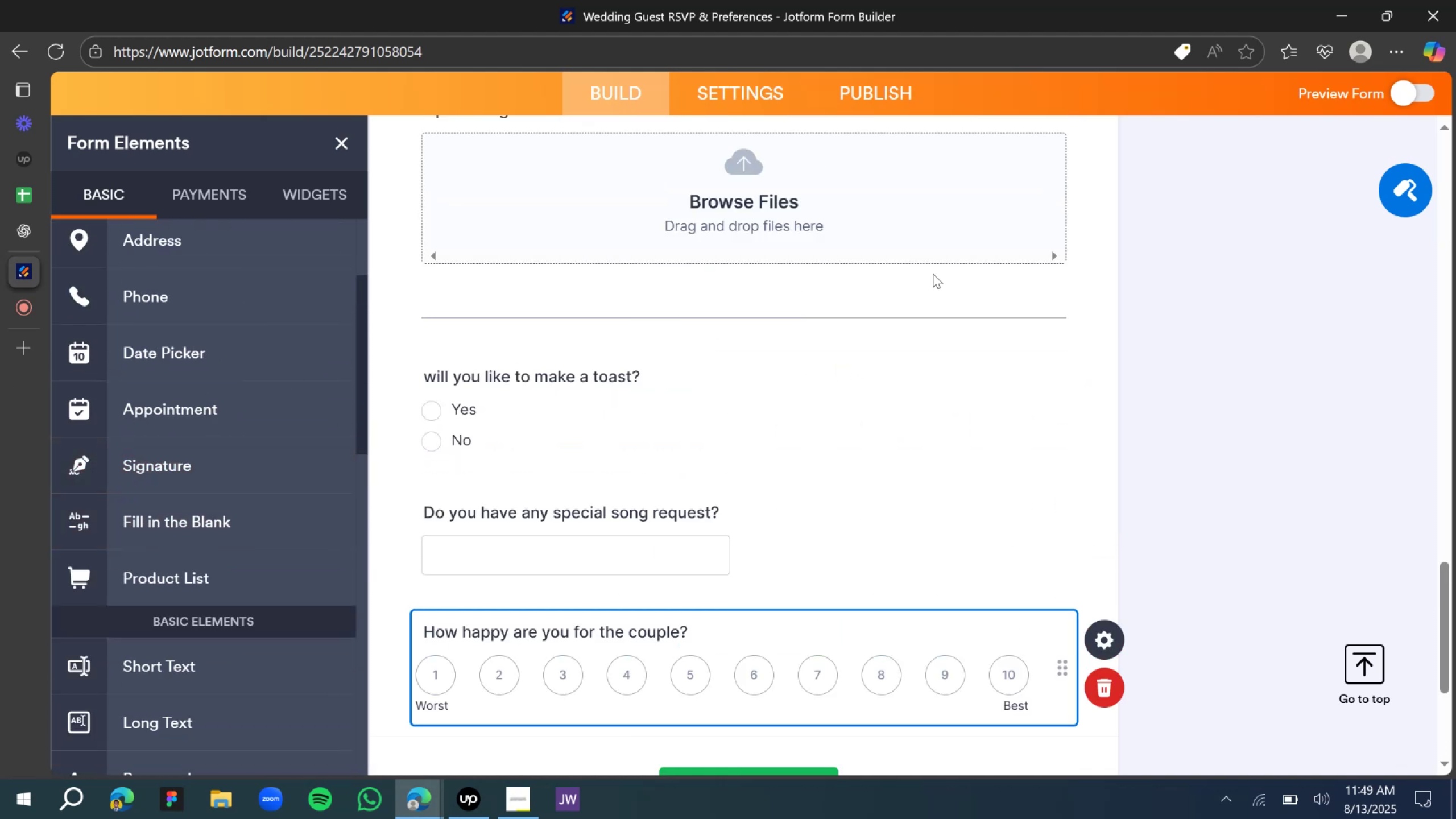 
scroll: coordinate [933, 274], scroll_direction: down, amount: 2.0
 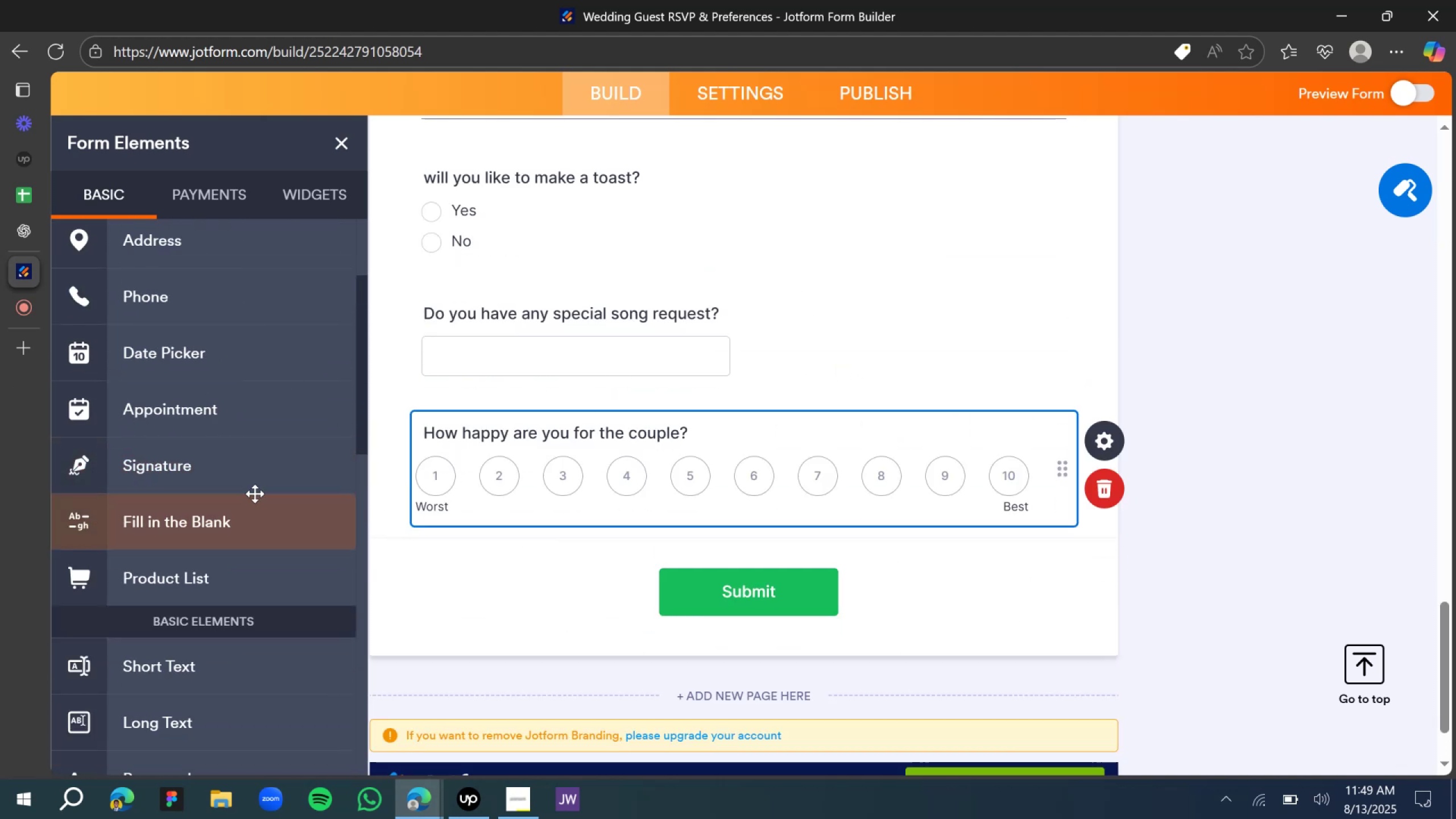 
left_click_drag(start_coordinate=[183, 466], to_coordinate=[746, 514])
 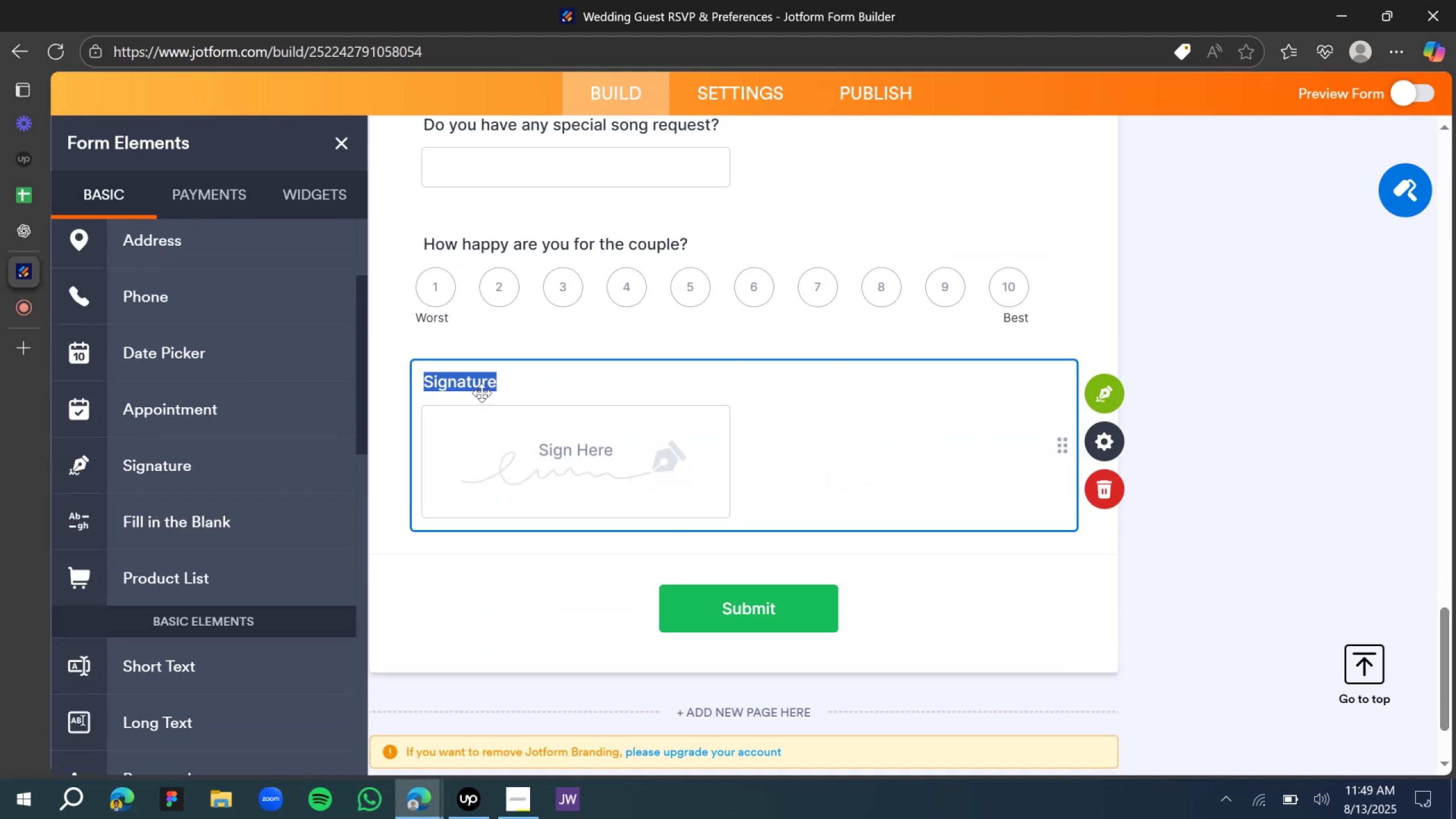 
type(Input signature here to confirm attendance)
 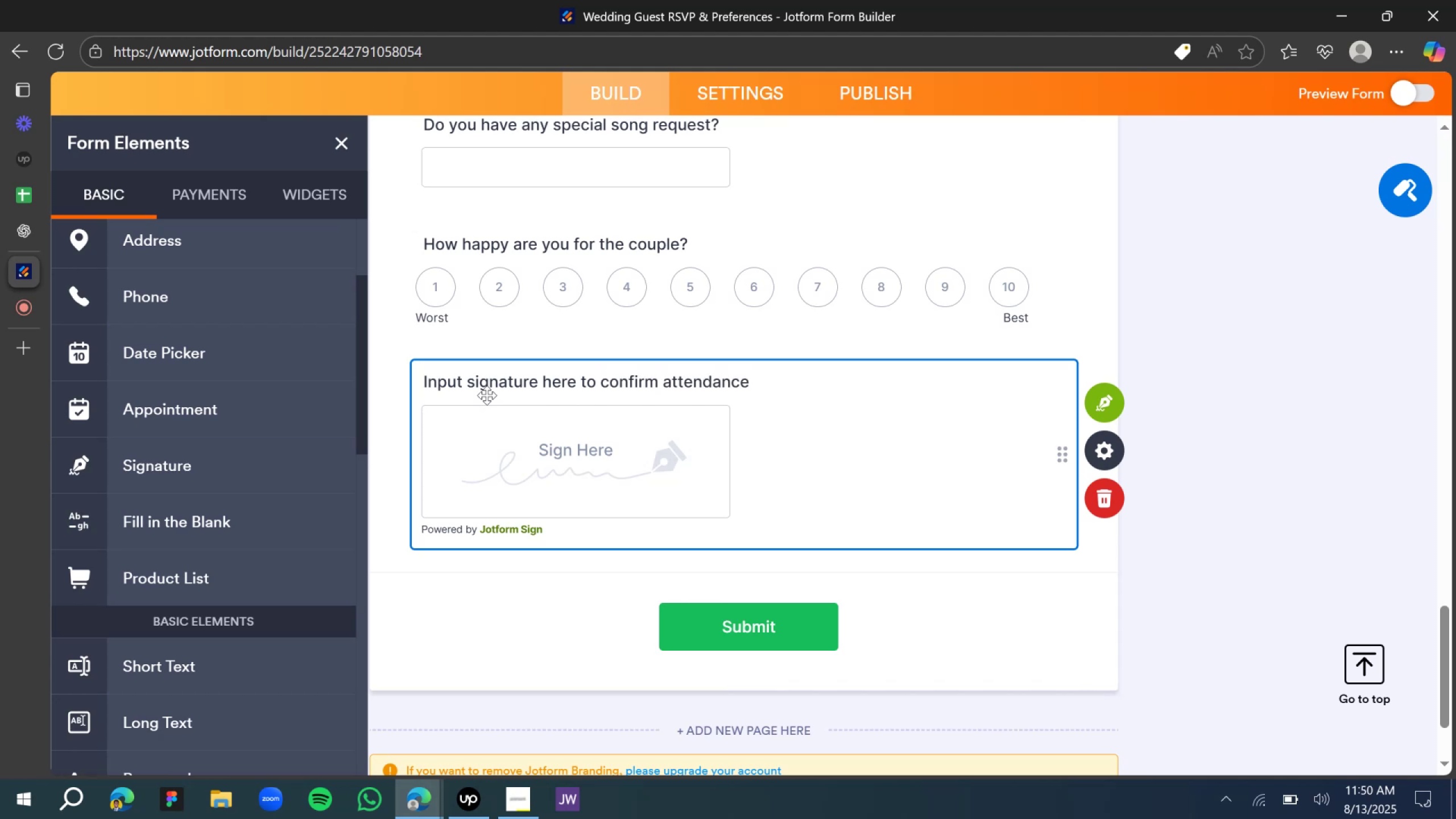 
left_click([686, 338])
 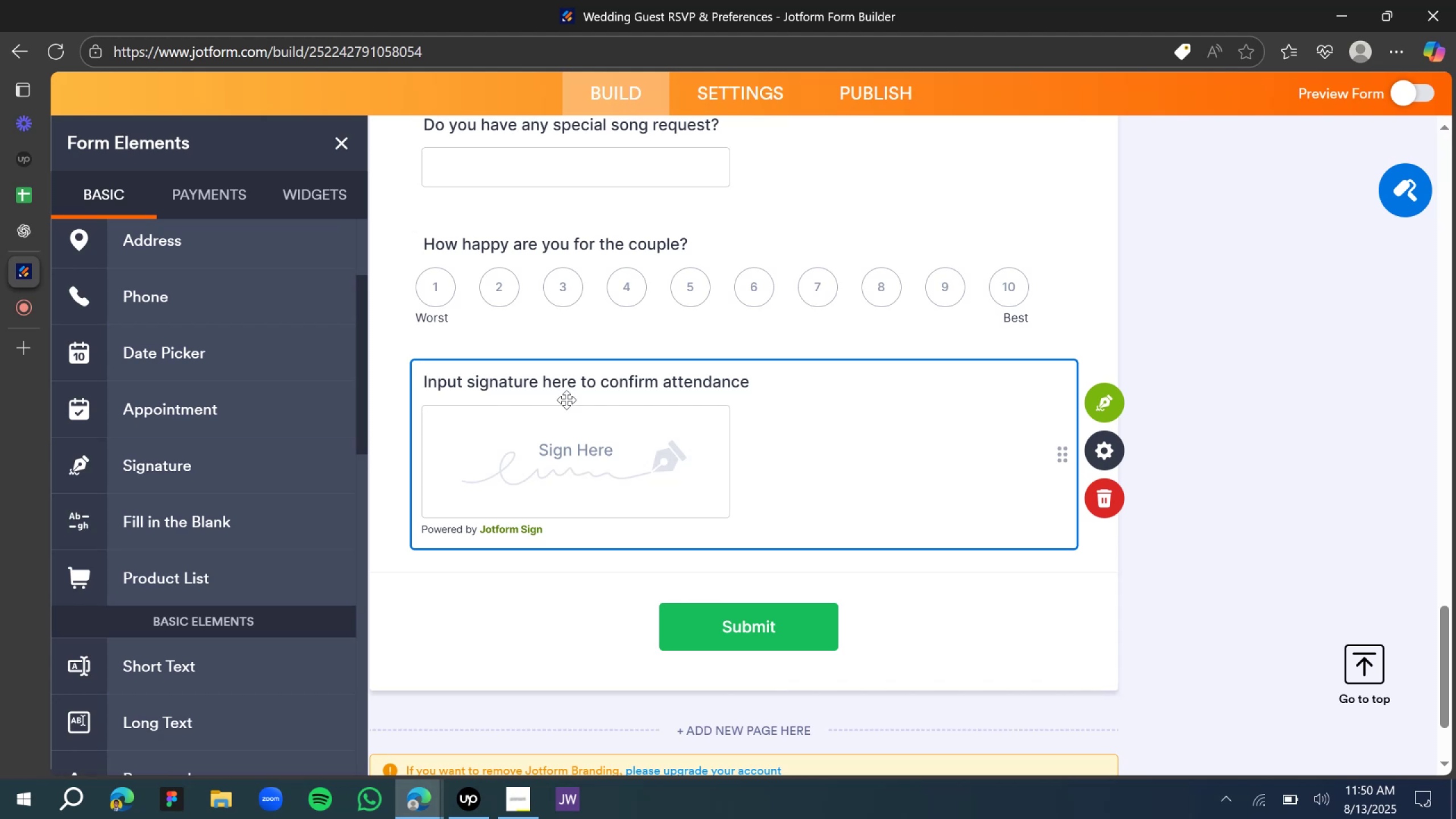 
left_click([28, 234])
 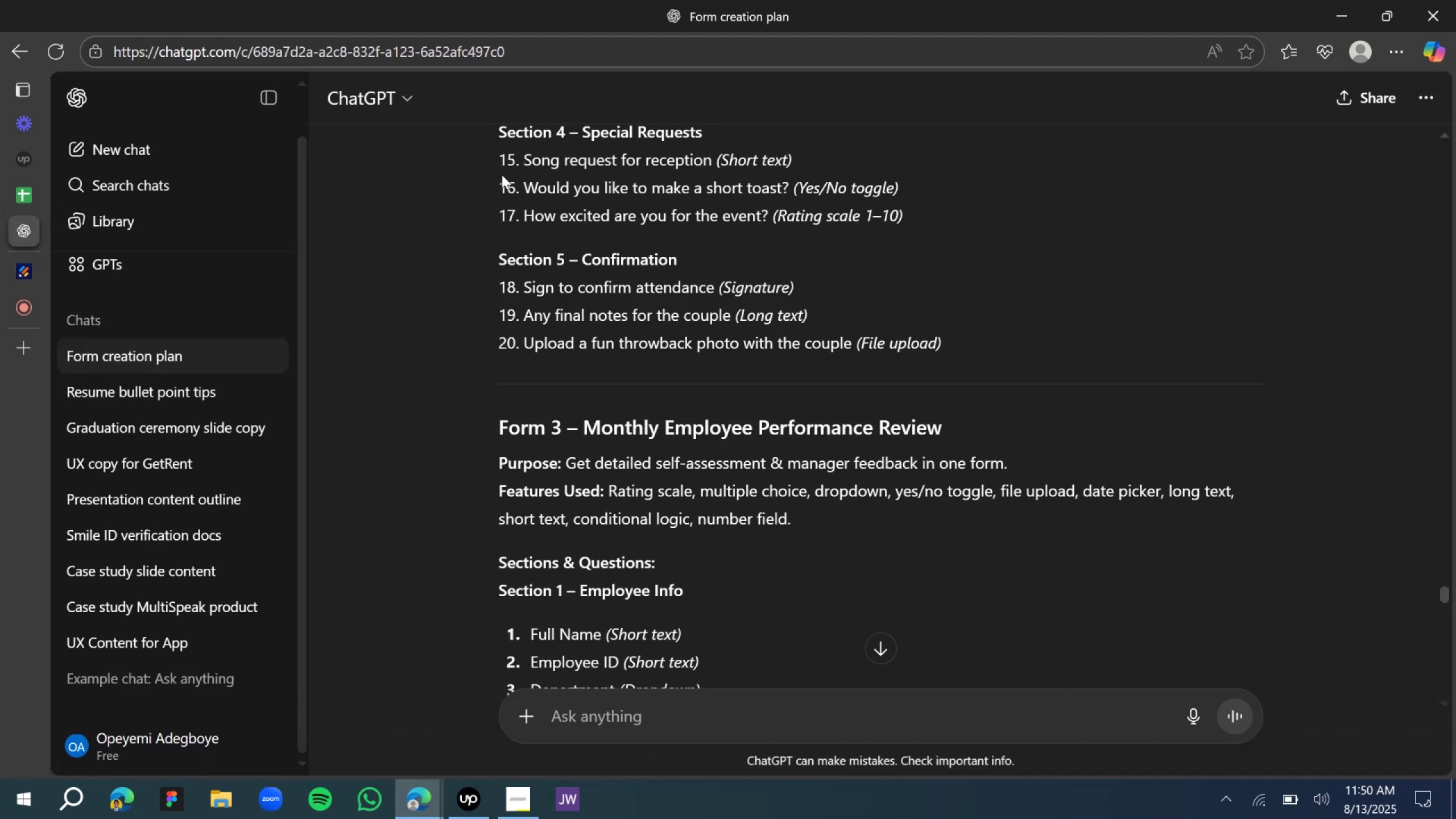 
wait(11.34)
 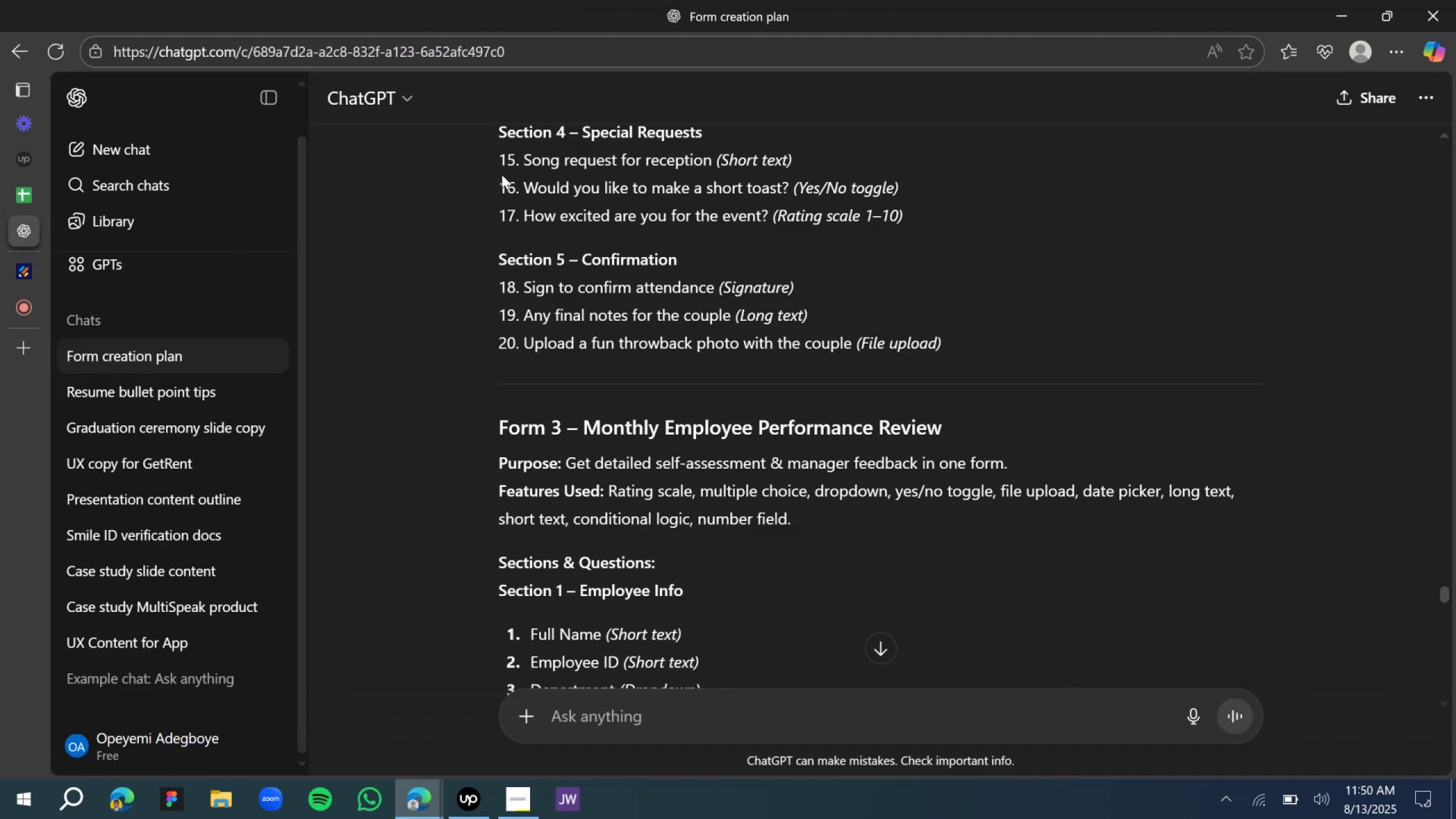 
scroll: coordinate [187, 448], scroll_direction: down, amount: 2.0
 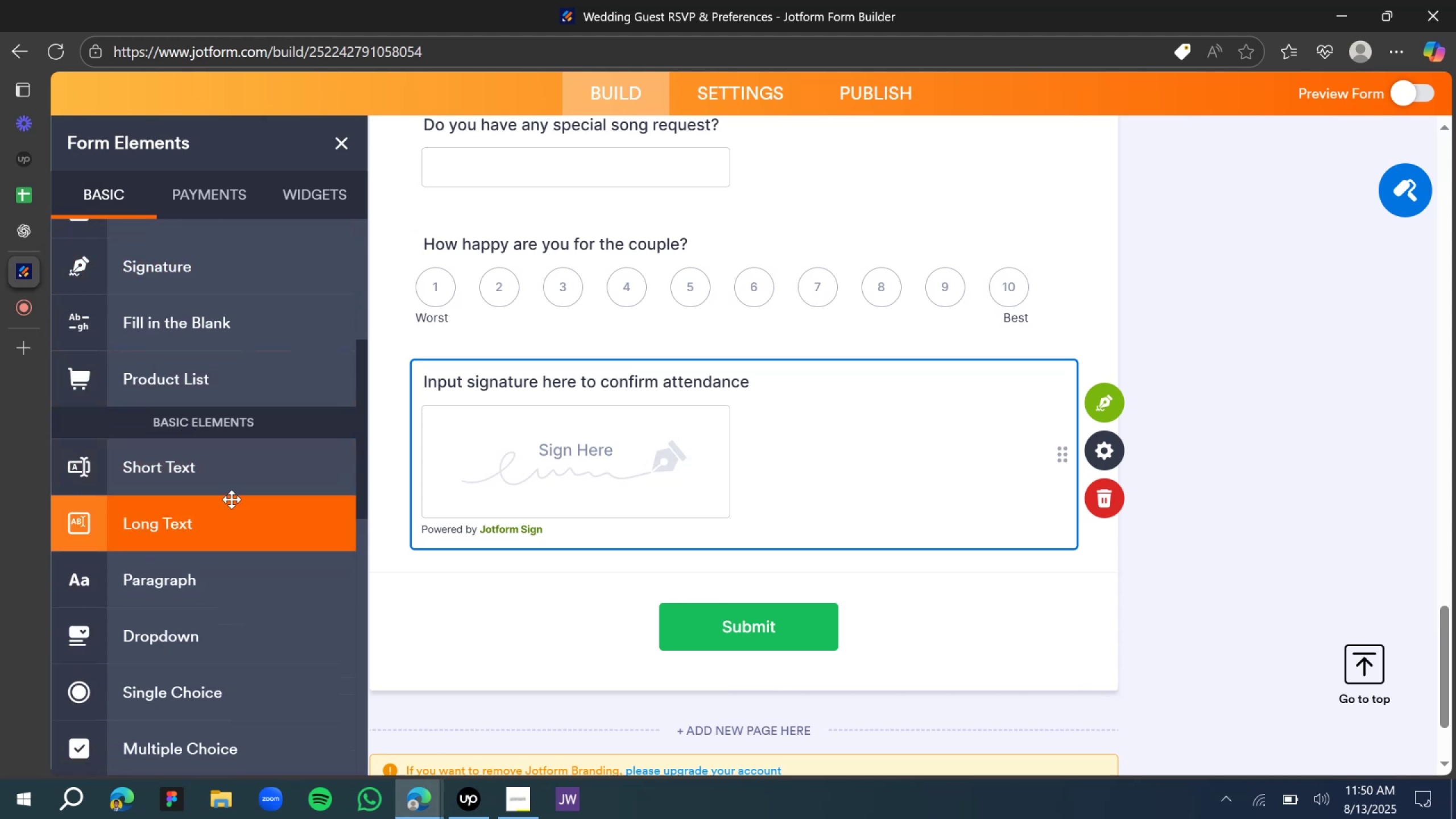 
left_click_drag(start_coordinate=[240, 490], to_coordinate=[210, 493])
 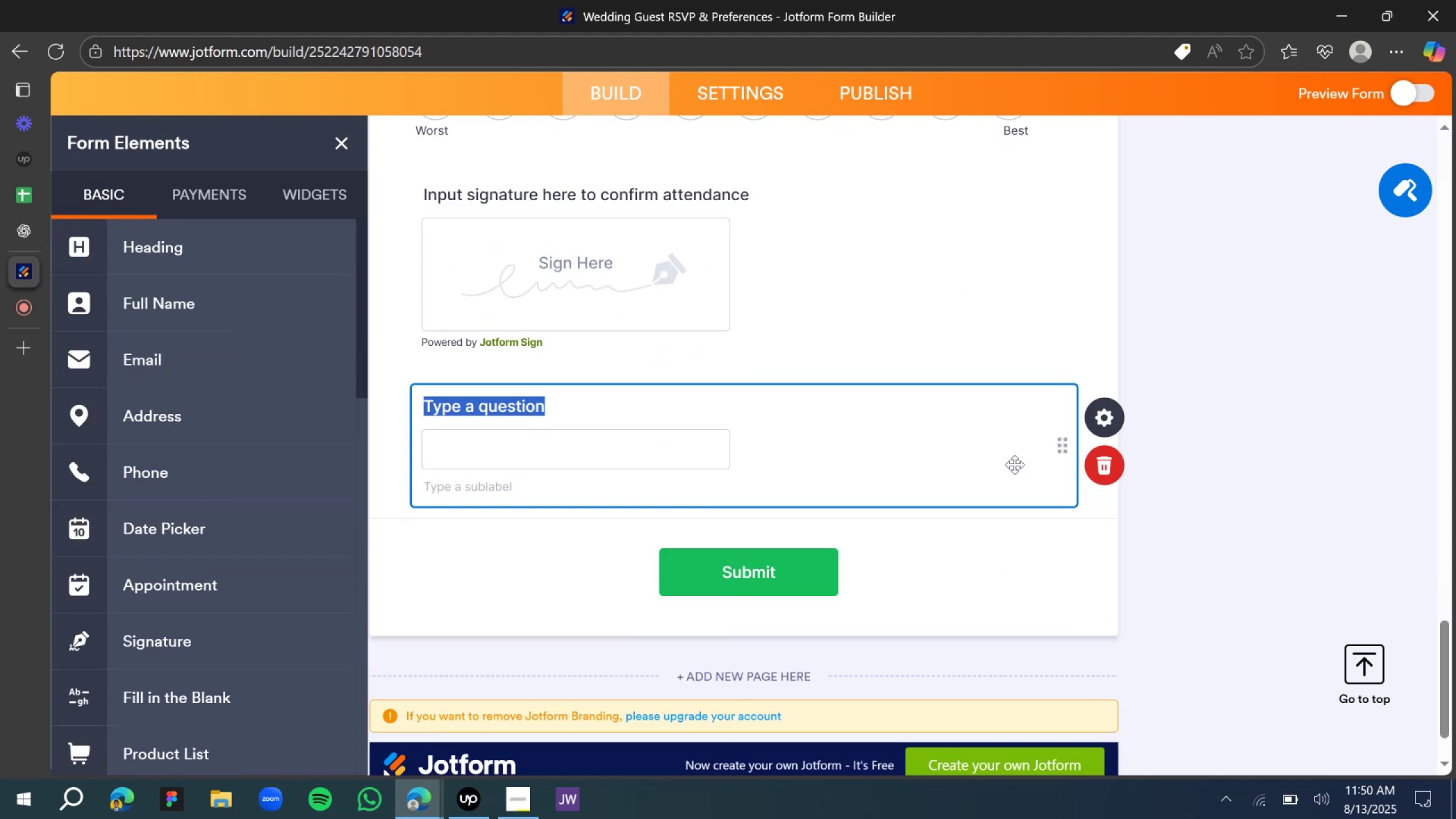 
left_click([1091, 465])
 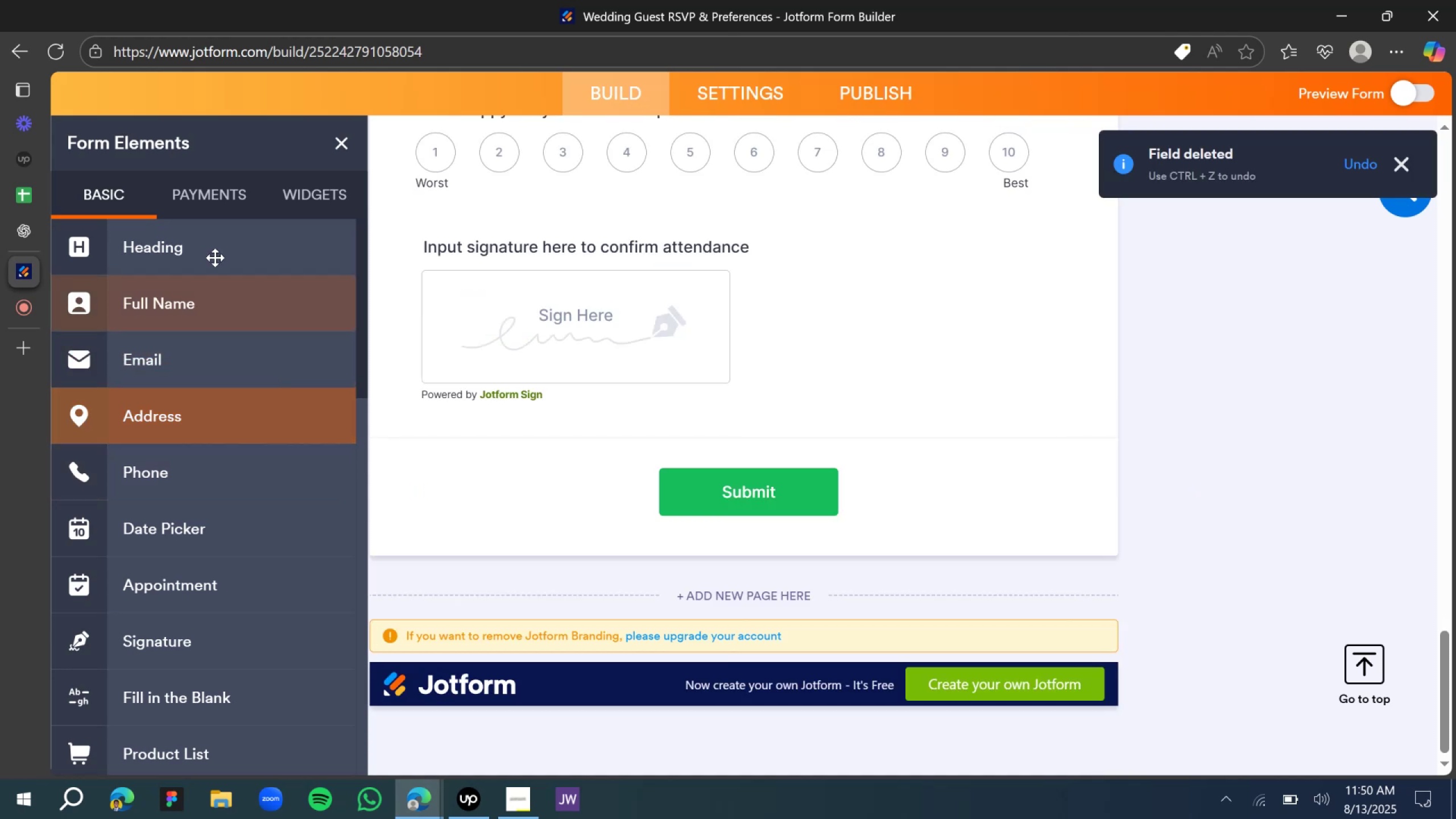 
scroll: coordinate [180, 426], scroll_direction: up, amount: 1.0
 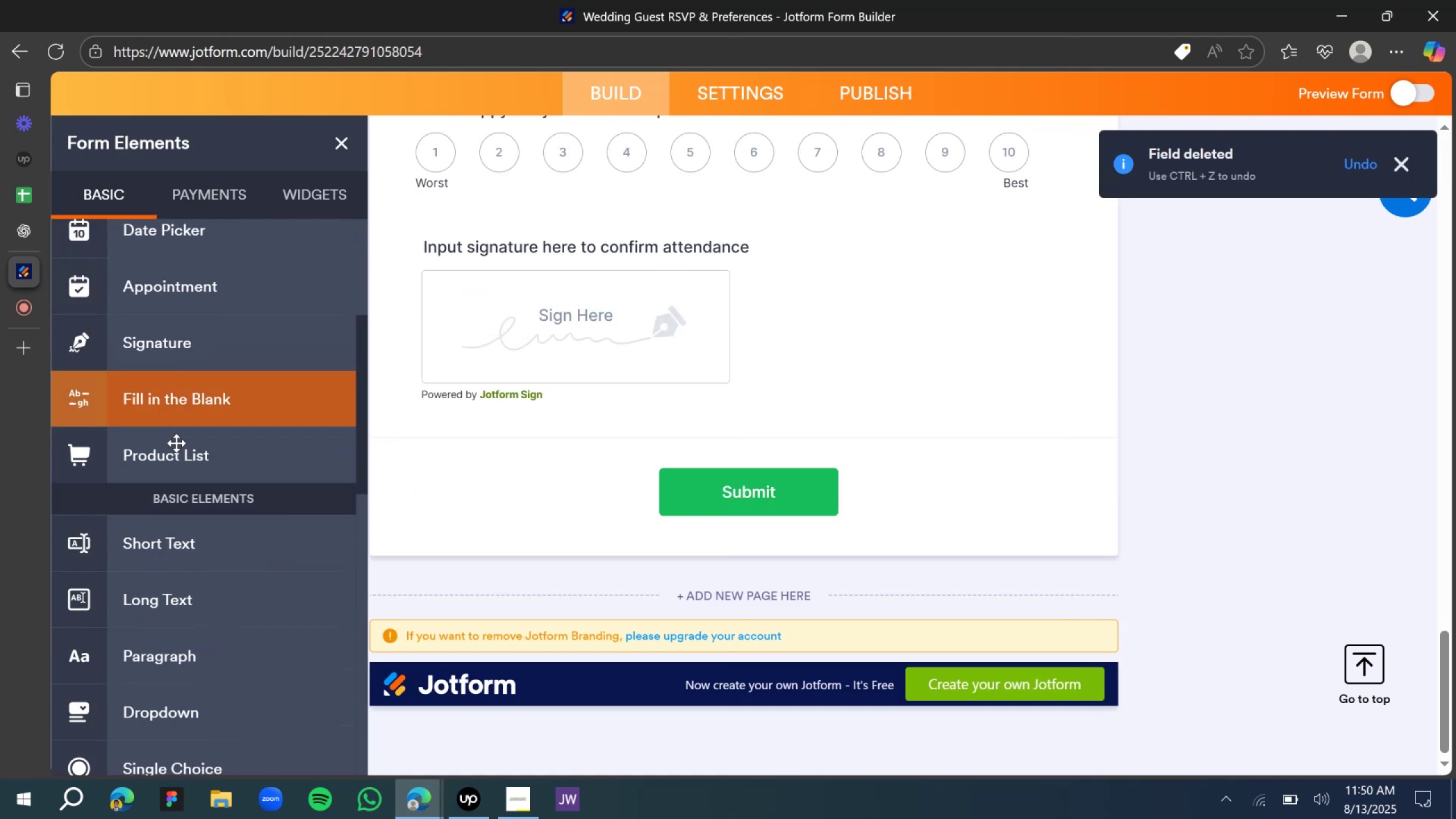 
scroll: coordinate [169, 466], scroll_direction: down, amount: 2.0
 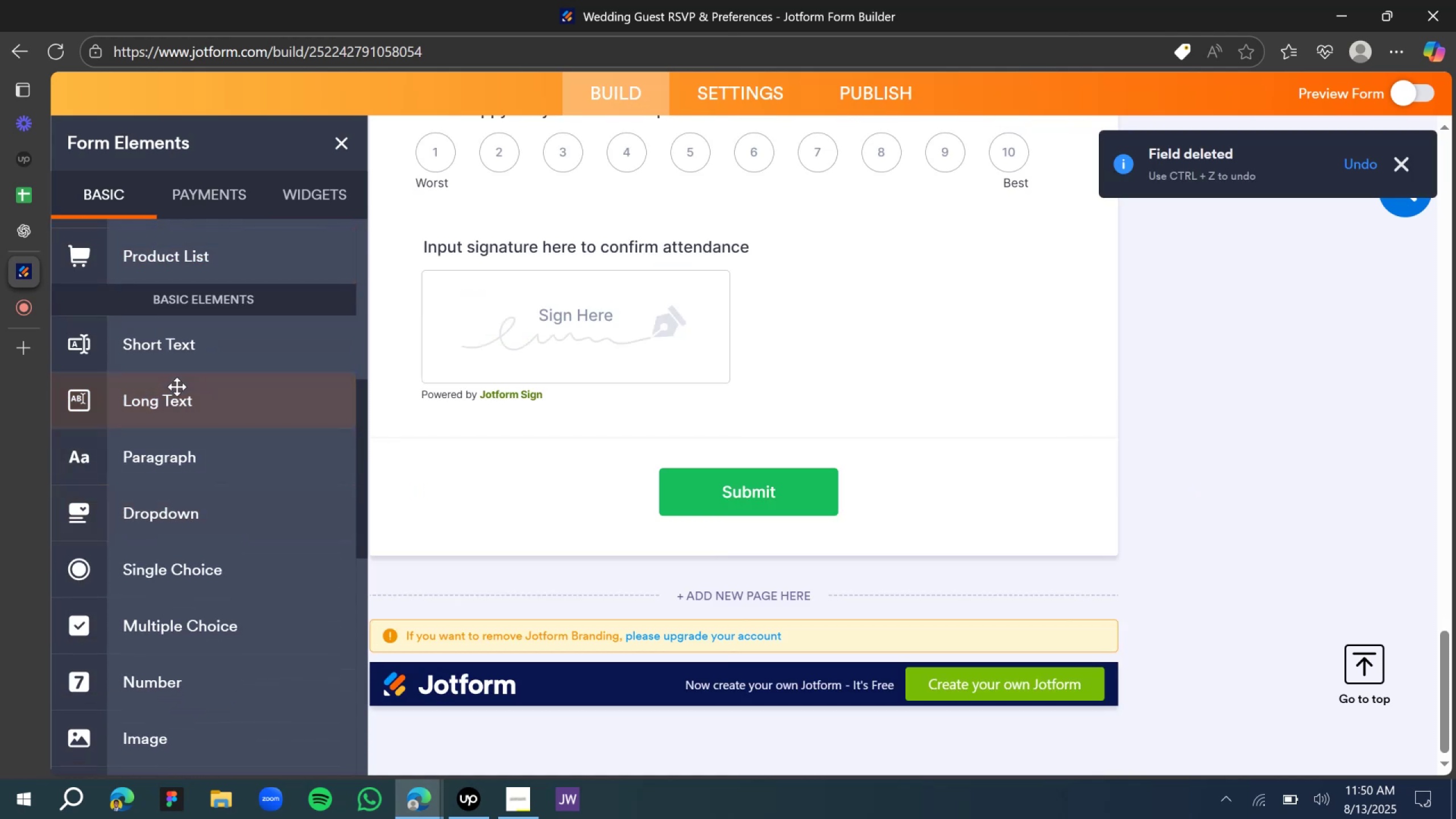 
left_click_drag(start_coordinate=[176, 404], to_coordinate=[612, 423])
 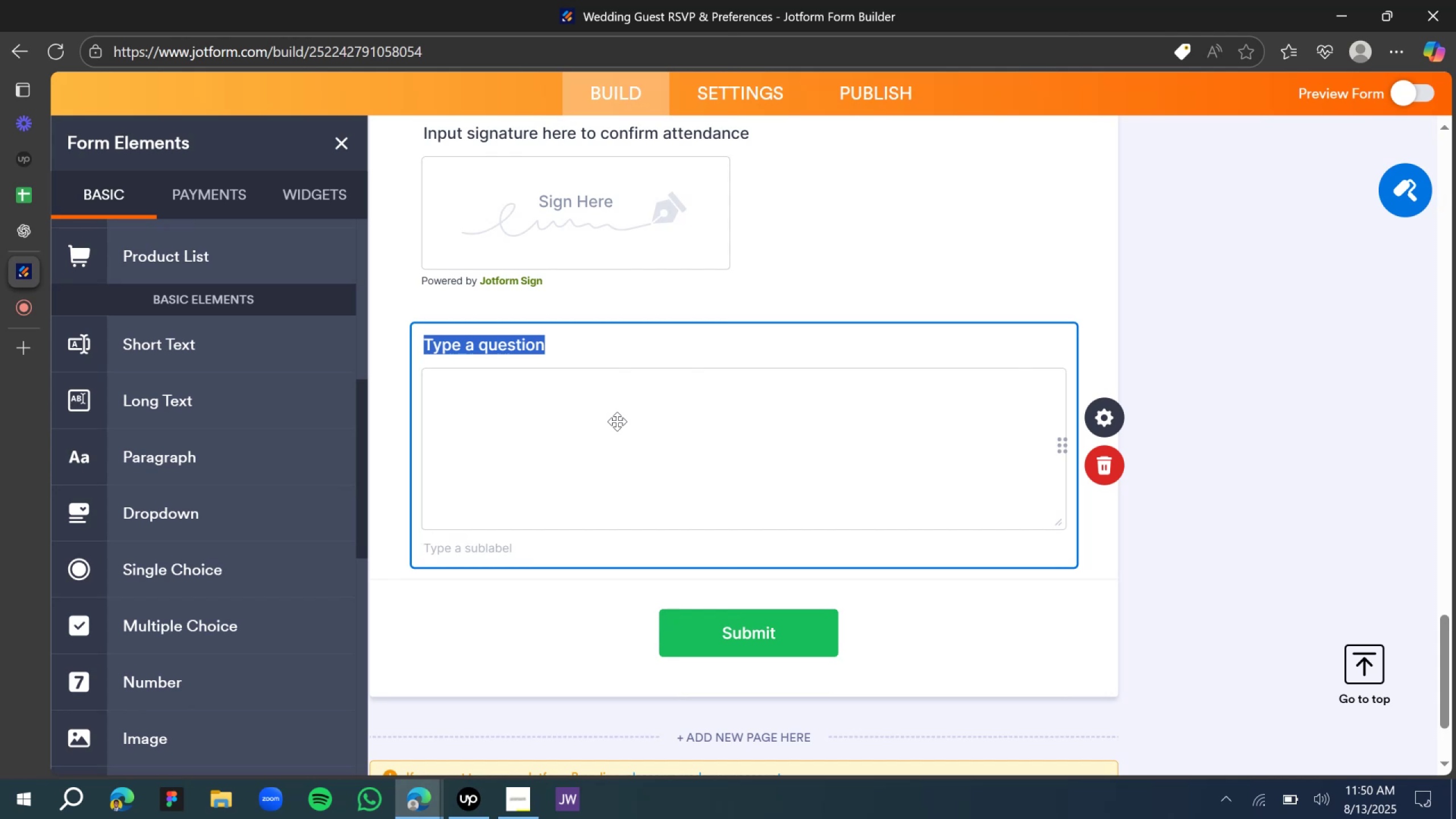 
wait(6.16)
 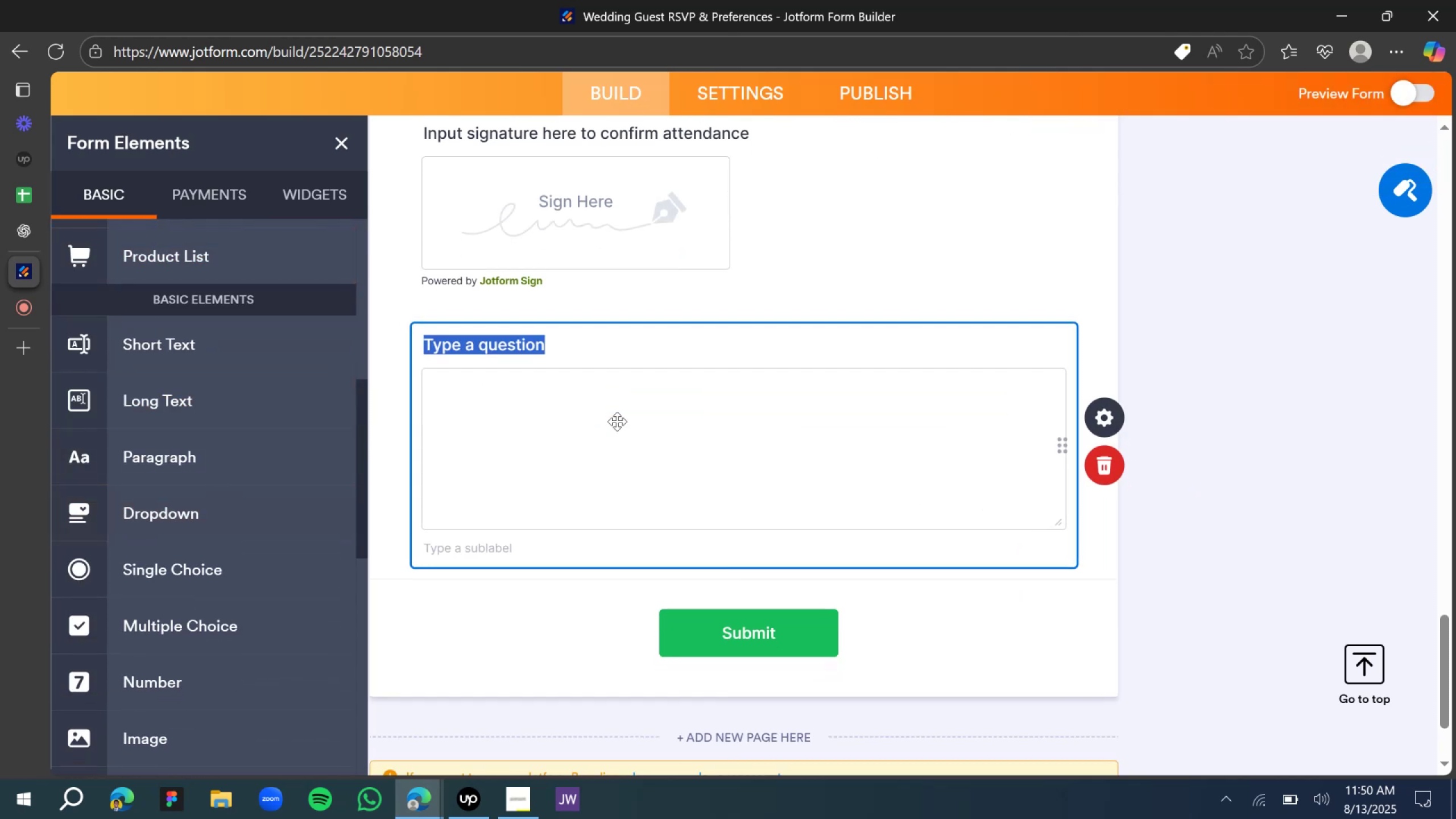 
type(Any note for the )
 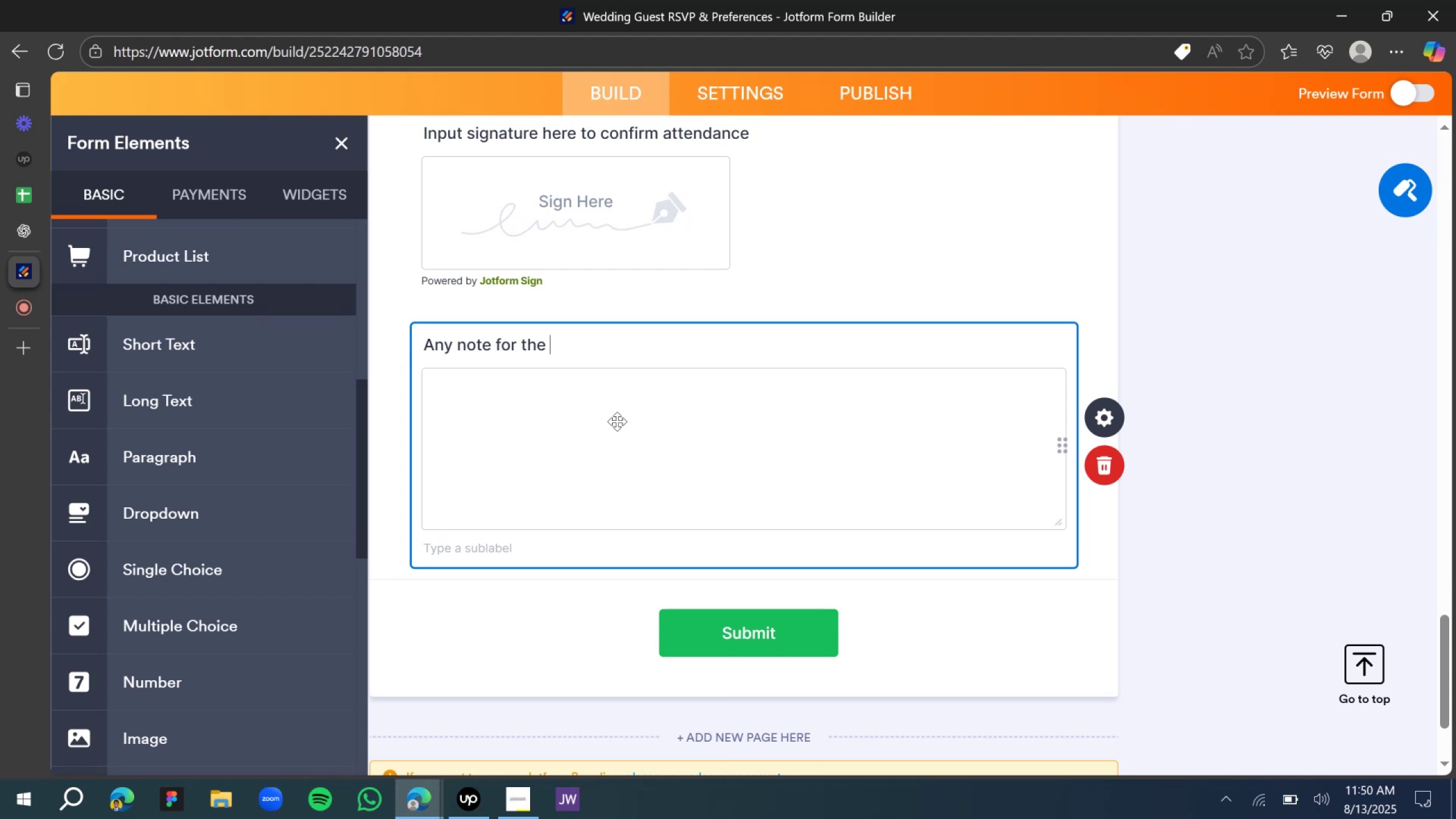 
wait(8.74)
 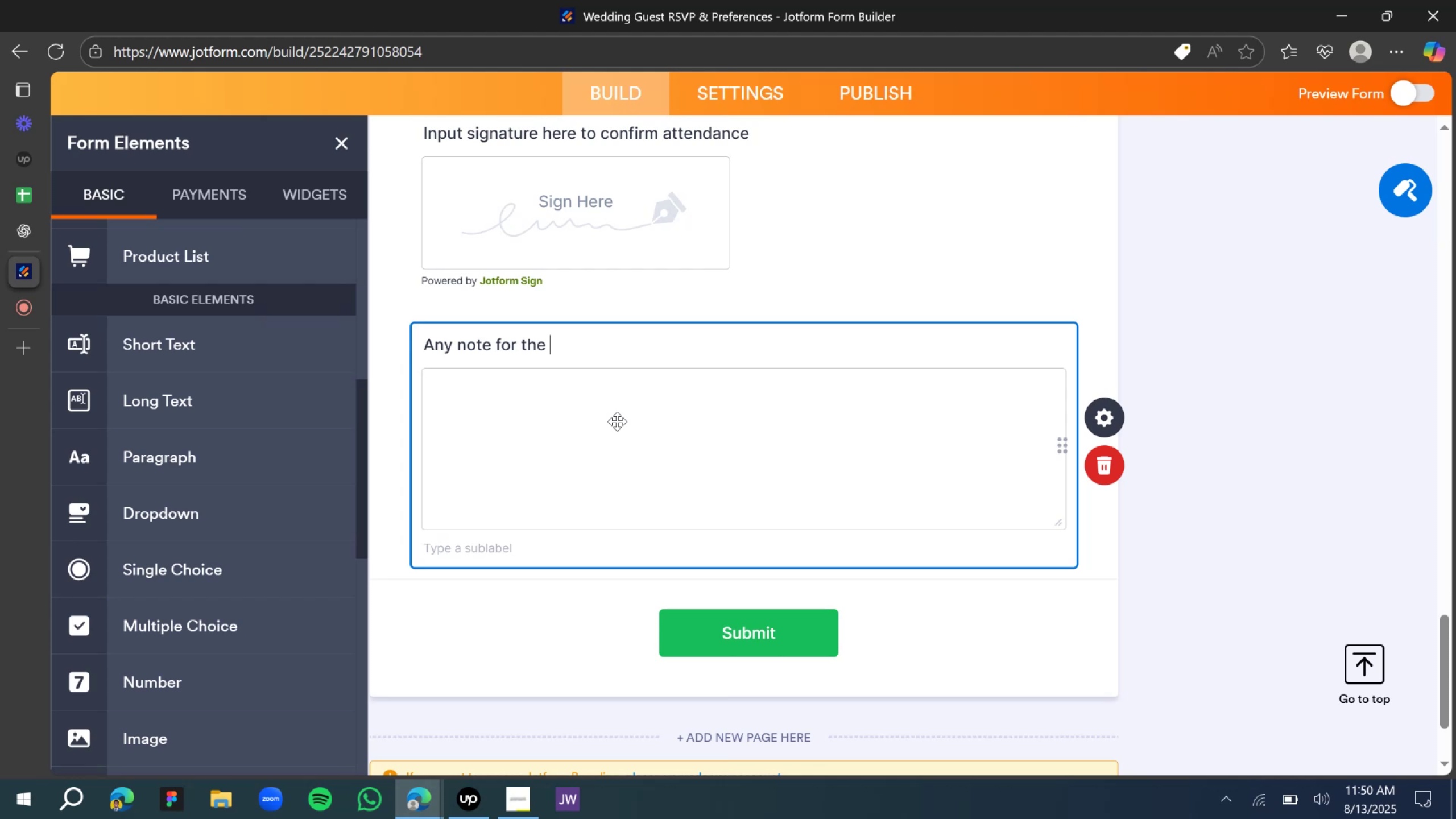 
type(couple?)
 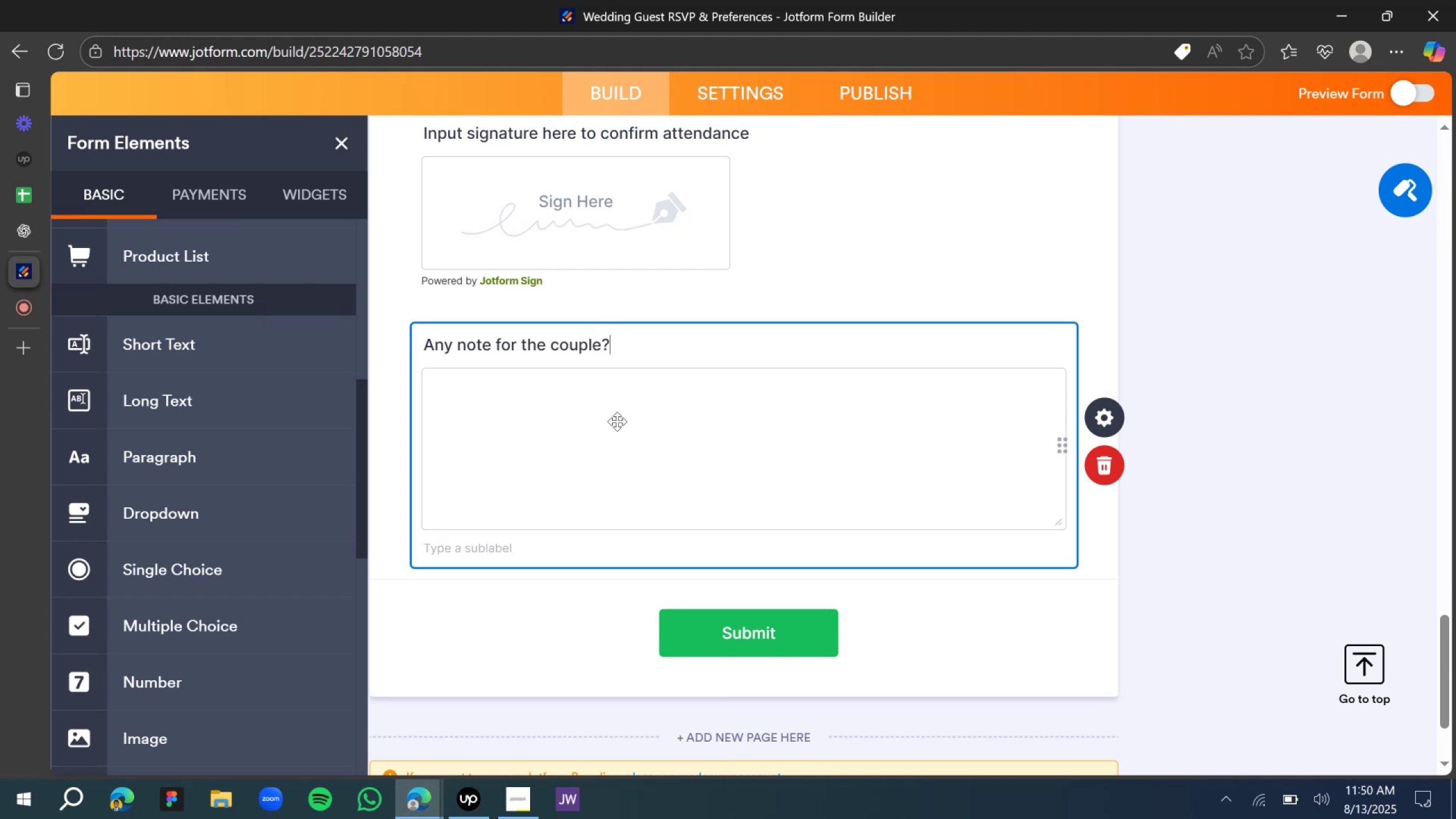 
scroll: coordinate [609, 413], scroll_direction: up, amount: 3.0
 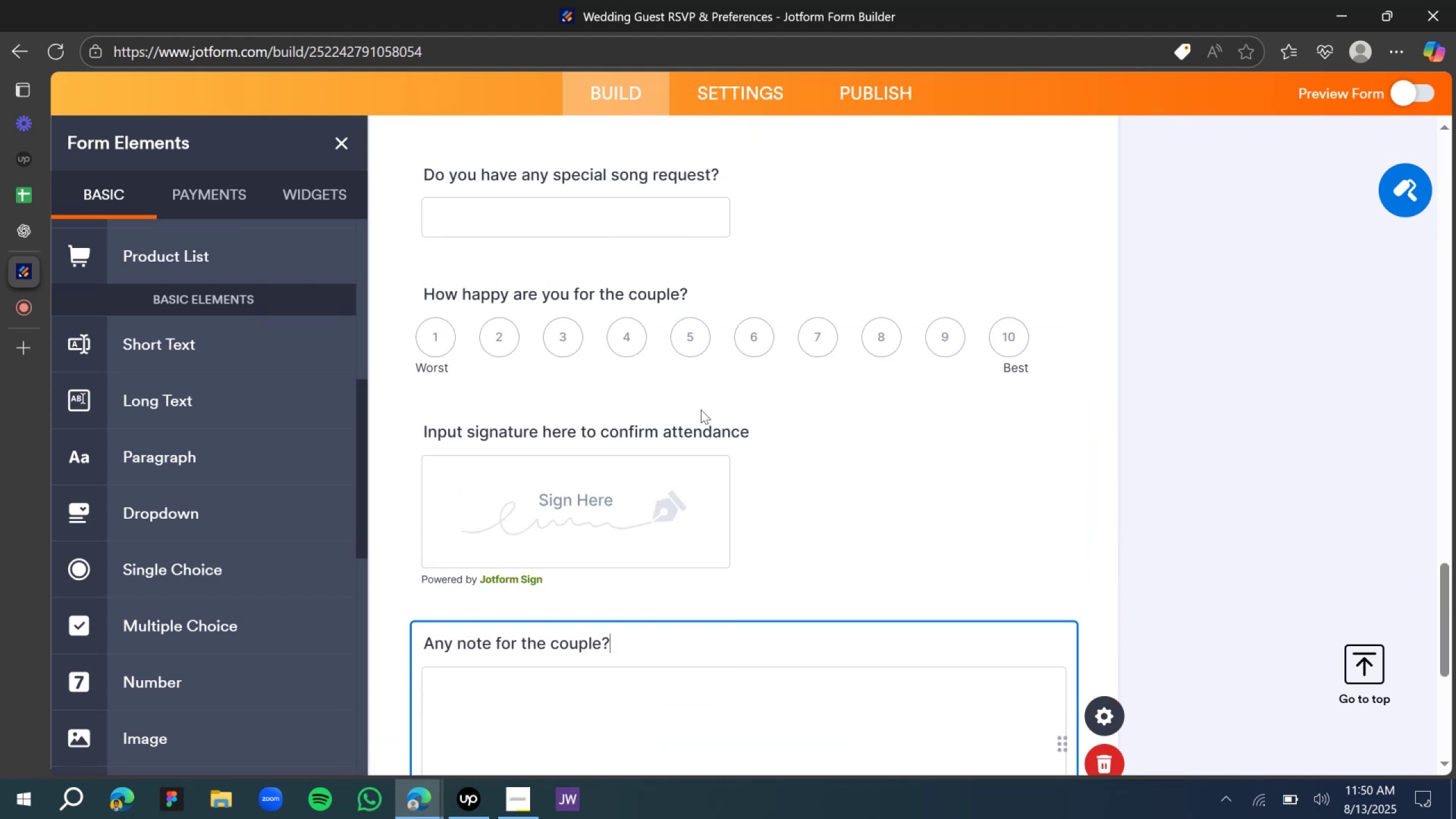 
left_click([708, 417])
 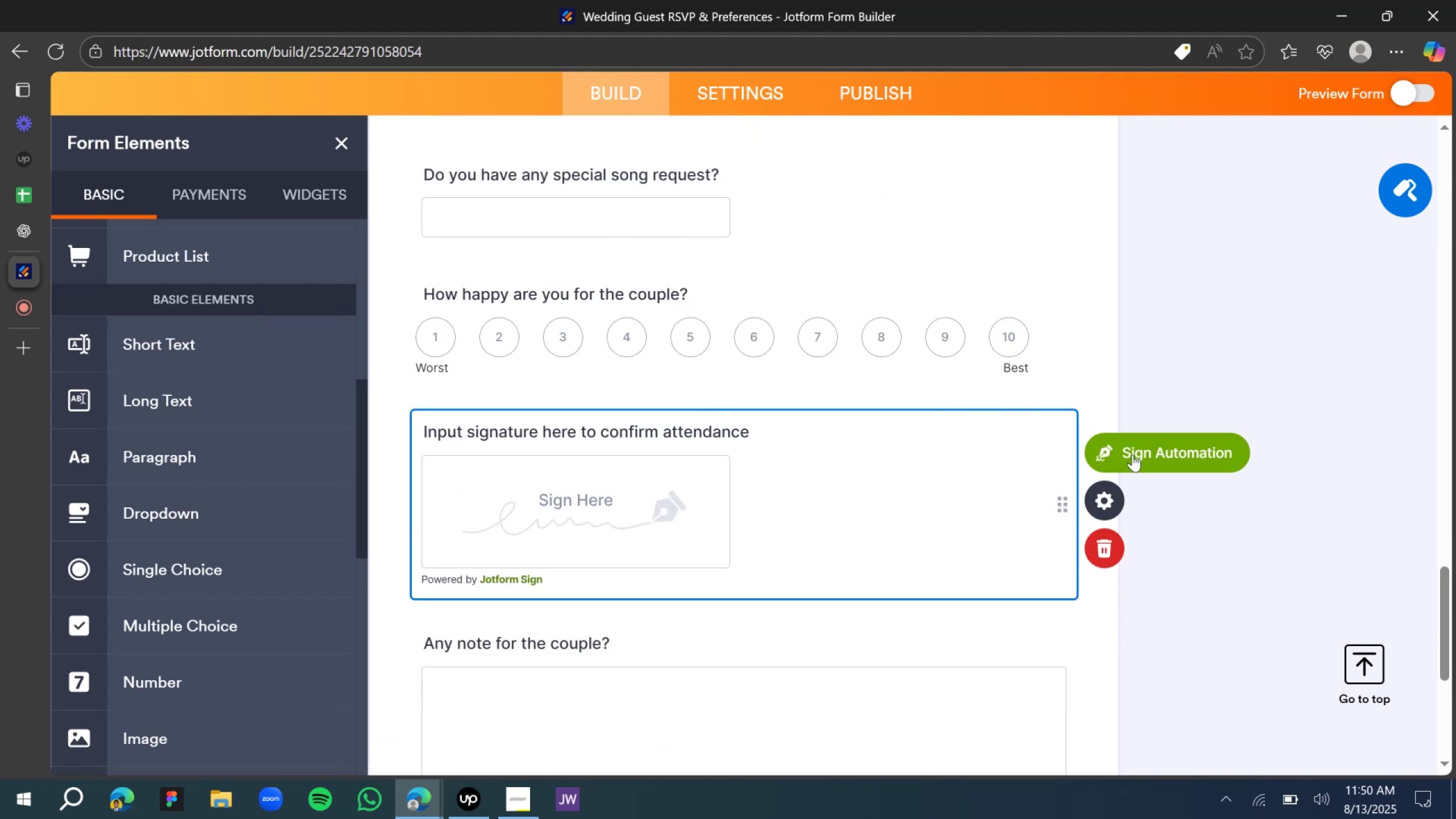 
left_click([1132, 454])
 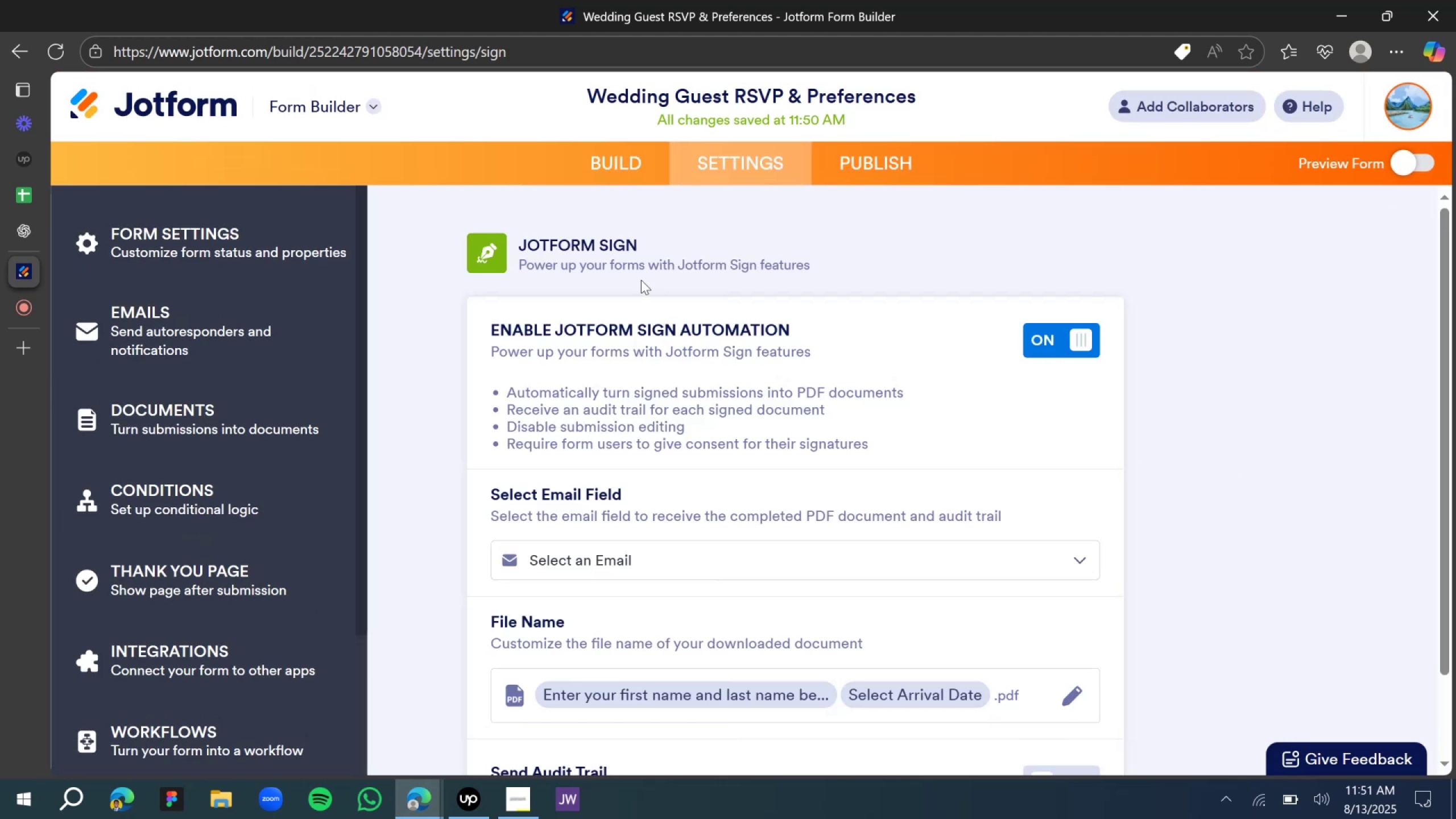 
scroll: coordinate [642, 303], scroll_direction: down, amount: 3.0
 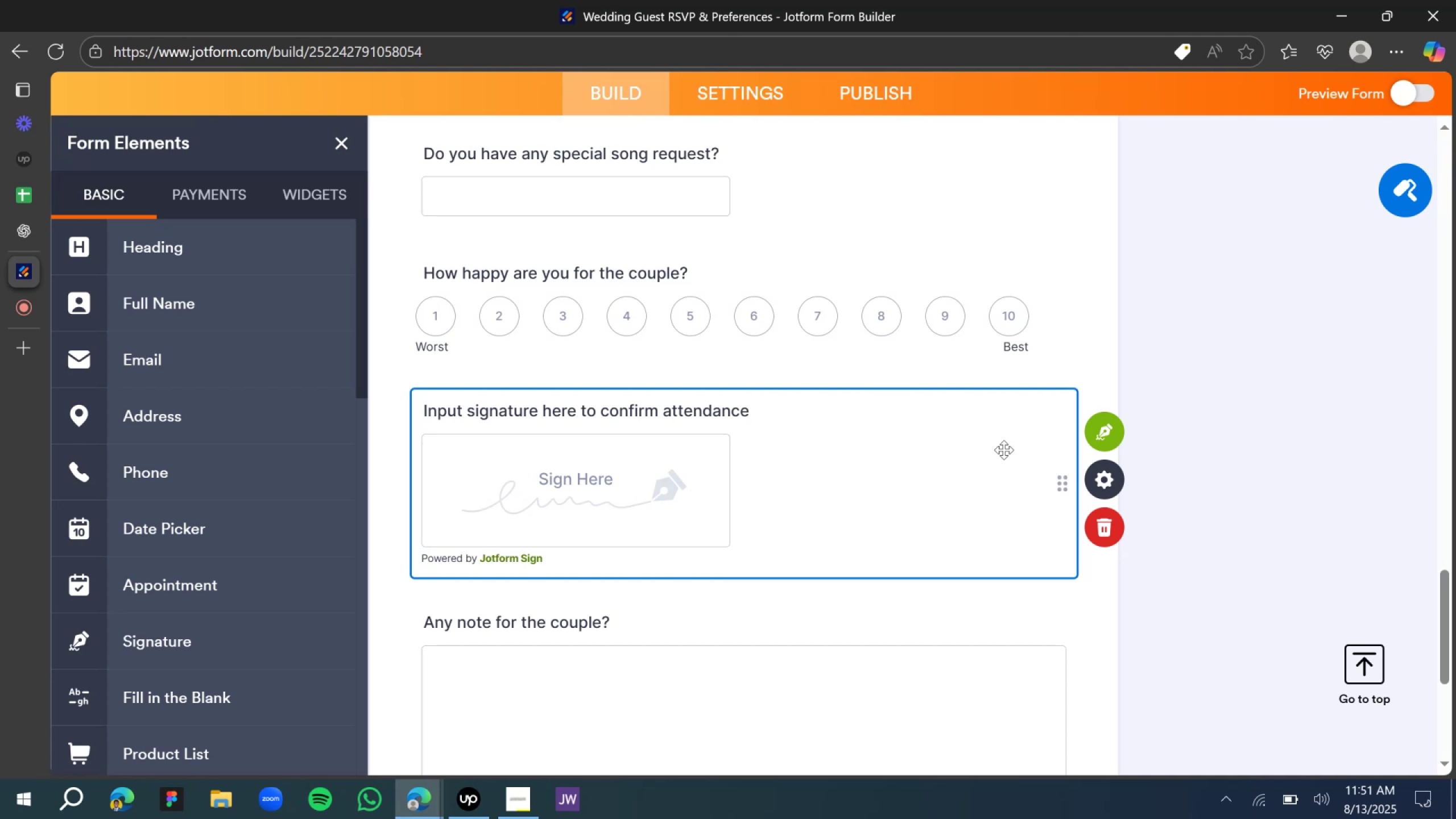 
wait(6.32)
 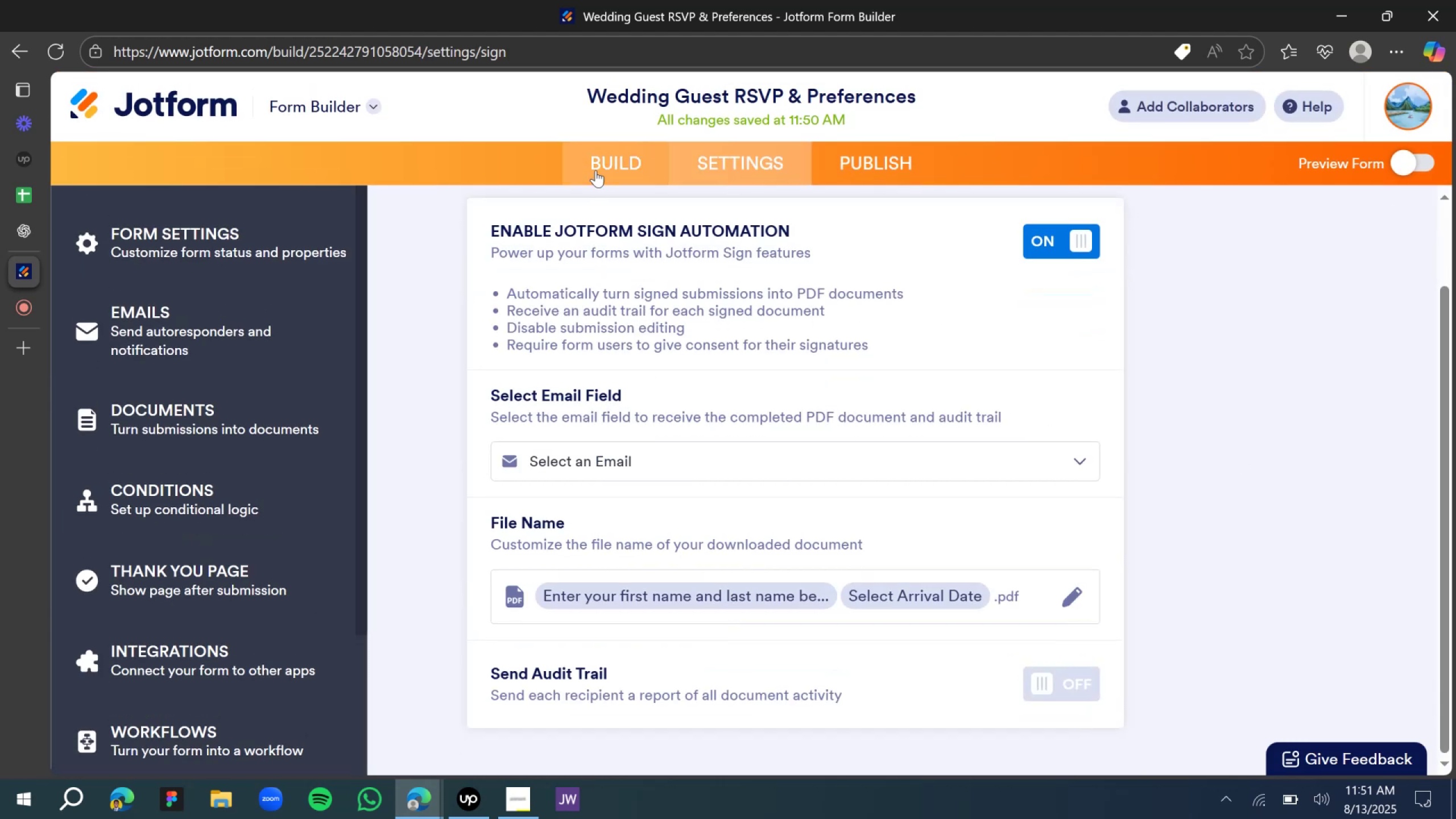 
left_click([1112, 483])
 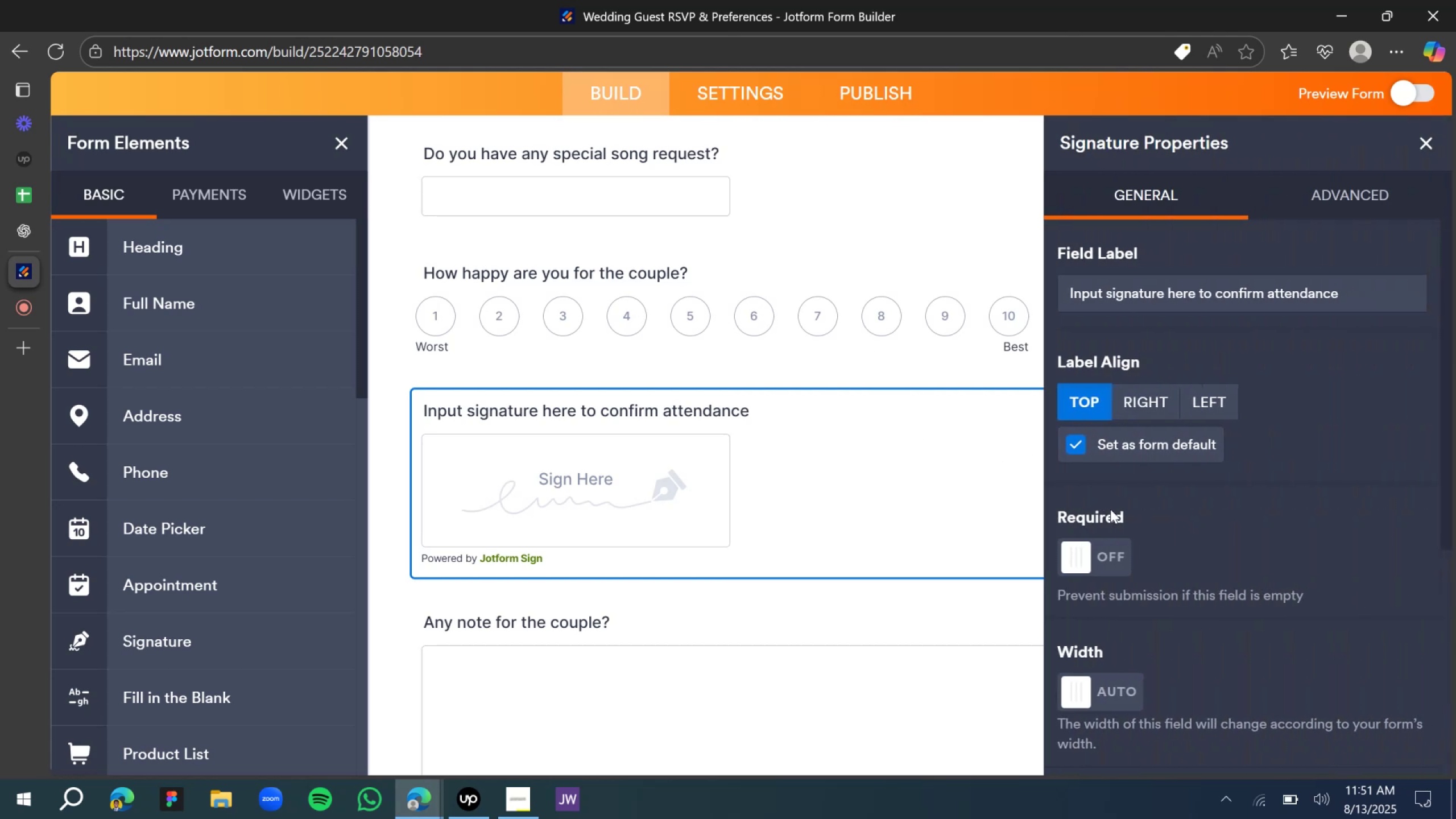 
scroll: coordinate [1112, 578], scroll_direction: down, amount: 1.0
 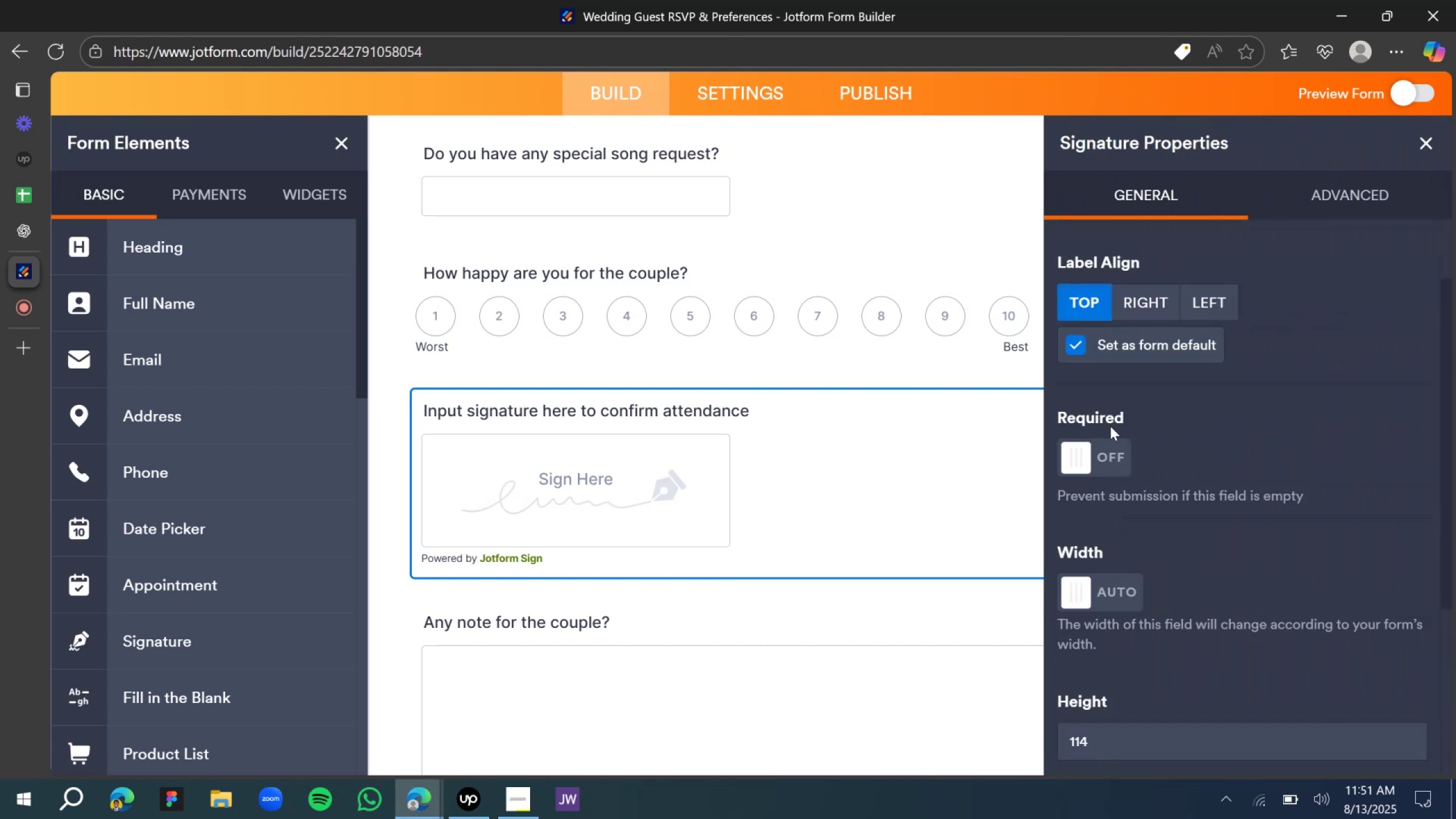 
left_click([1109, 479])
 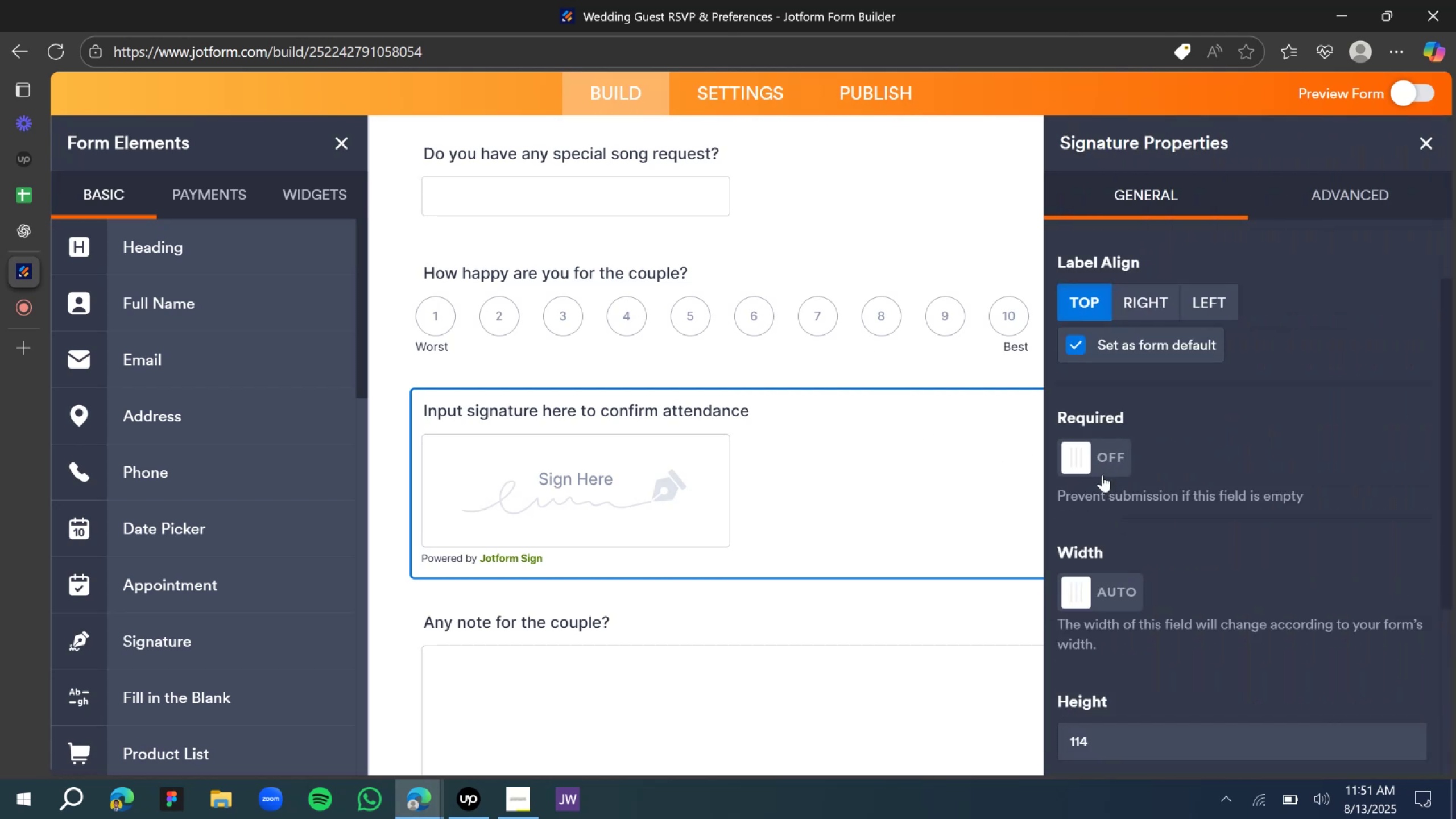 
left_click_drag(start_coordinate=[1102, 469], to_coordinate=[1102, 471])
 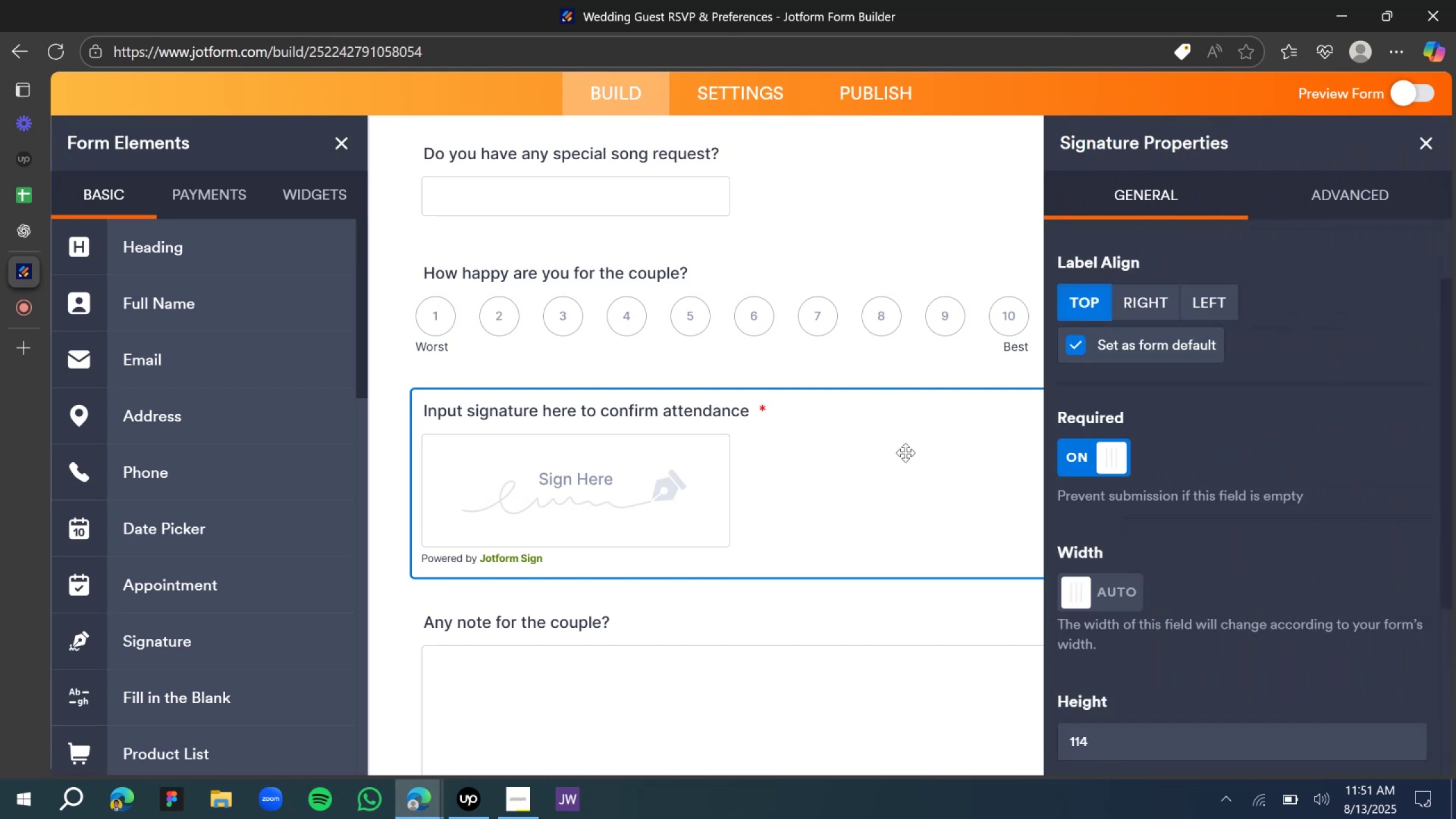 
left_click([879, 455])
 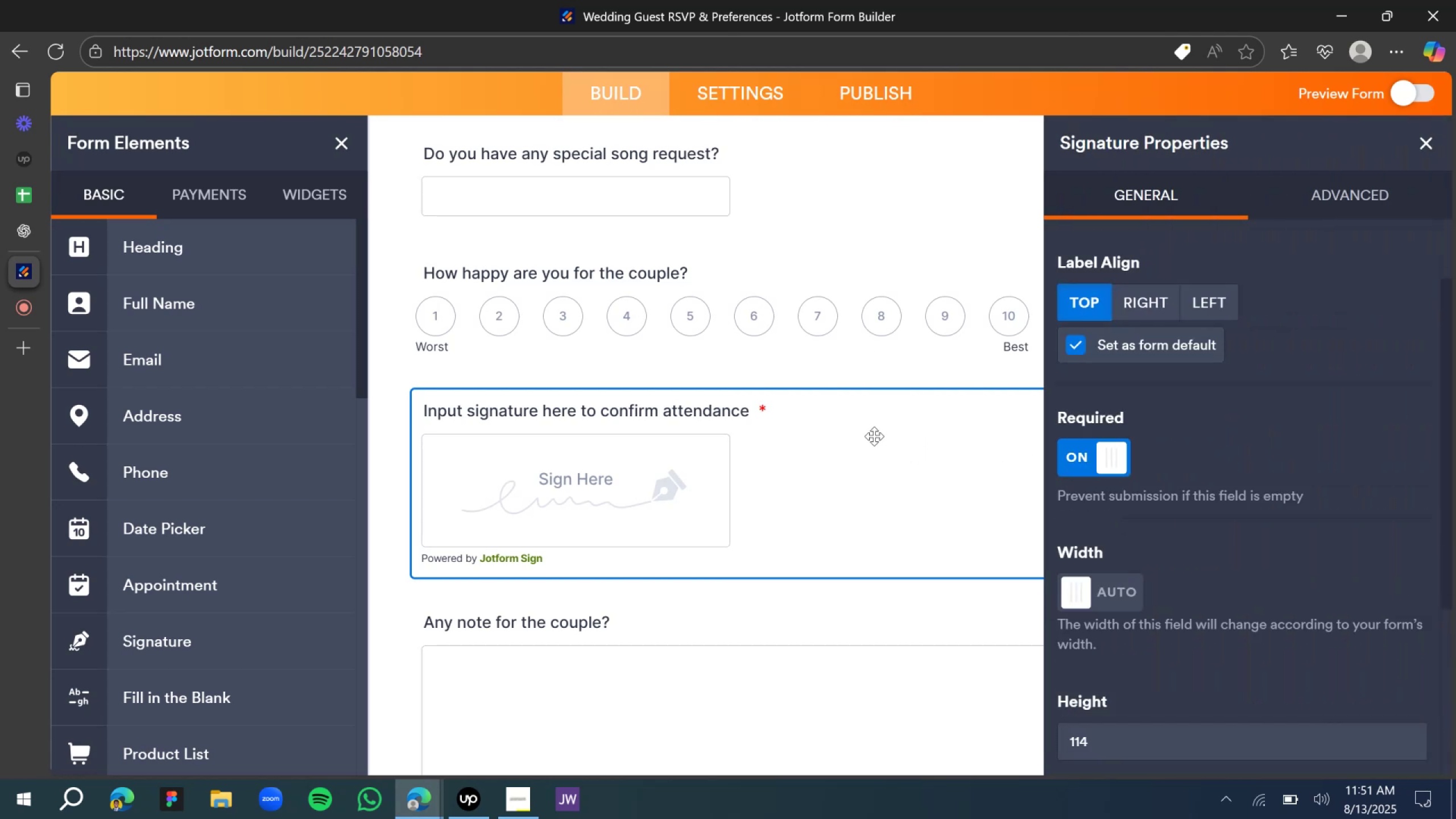 
left_click_drag(start_coordinate=[871, 216], to_coordinate=[874, 223])
 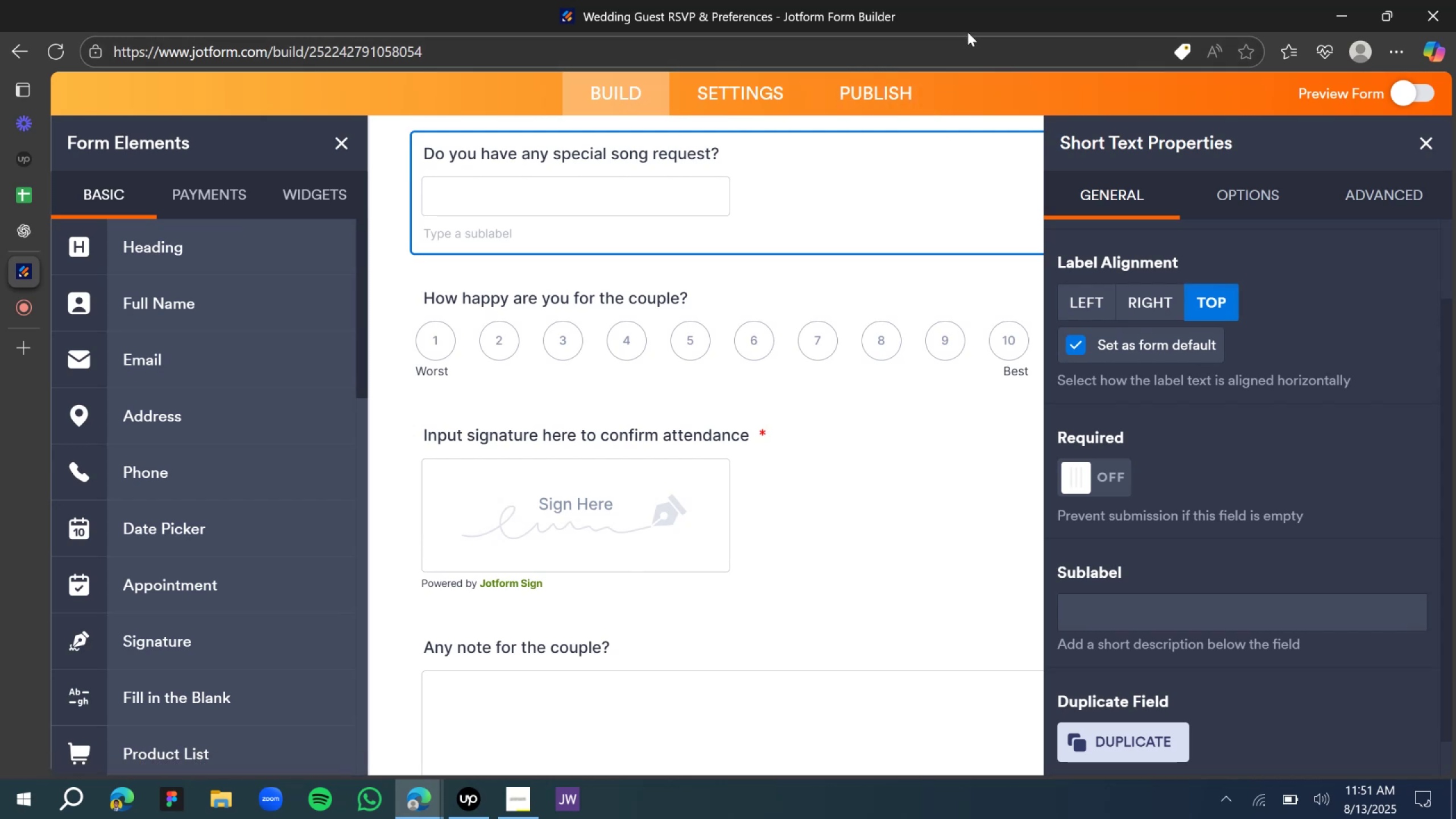 
wait(7.3)
 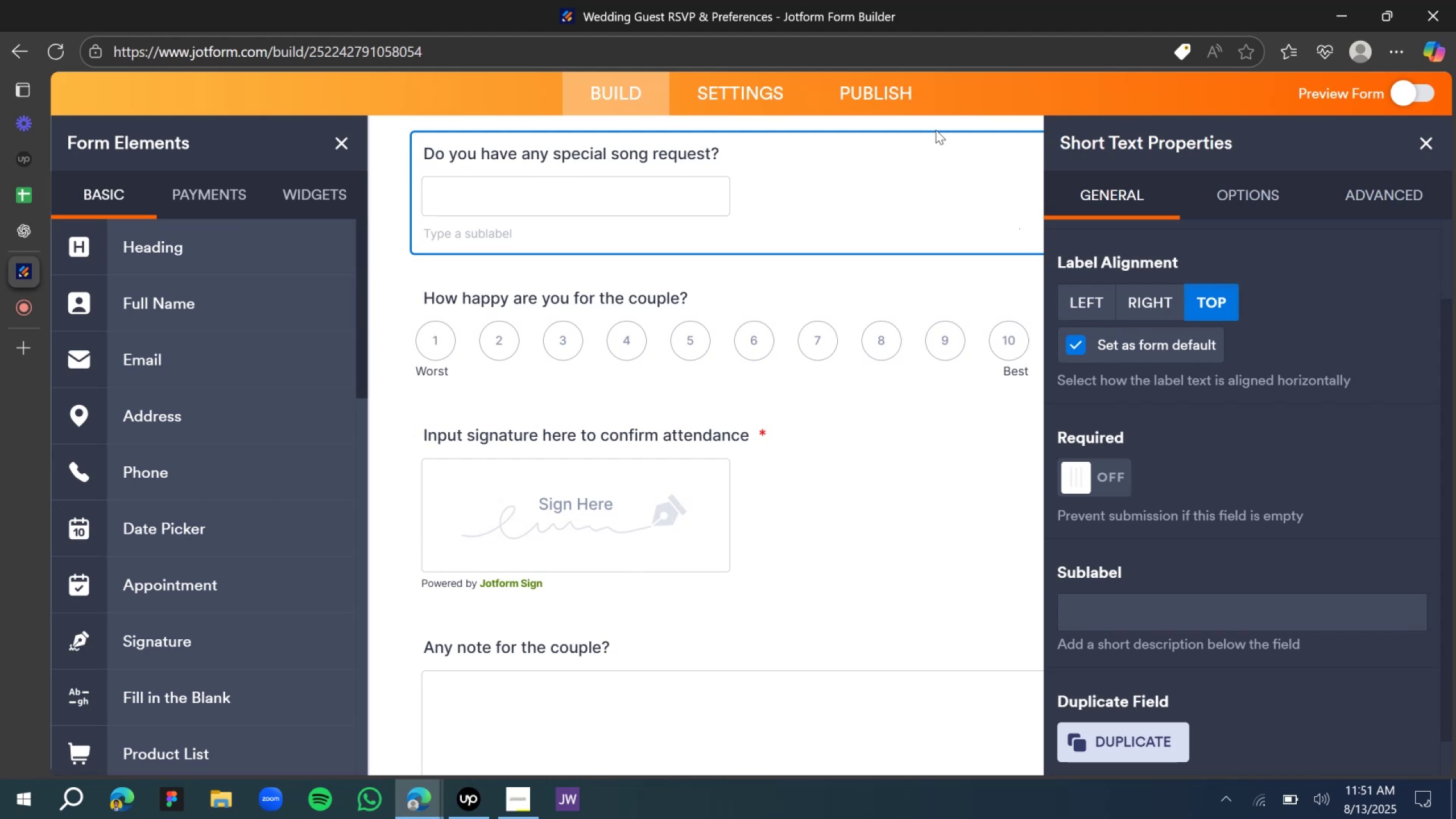 
left_click([1426, 136])
 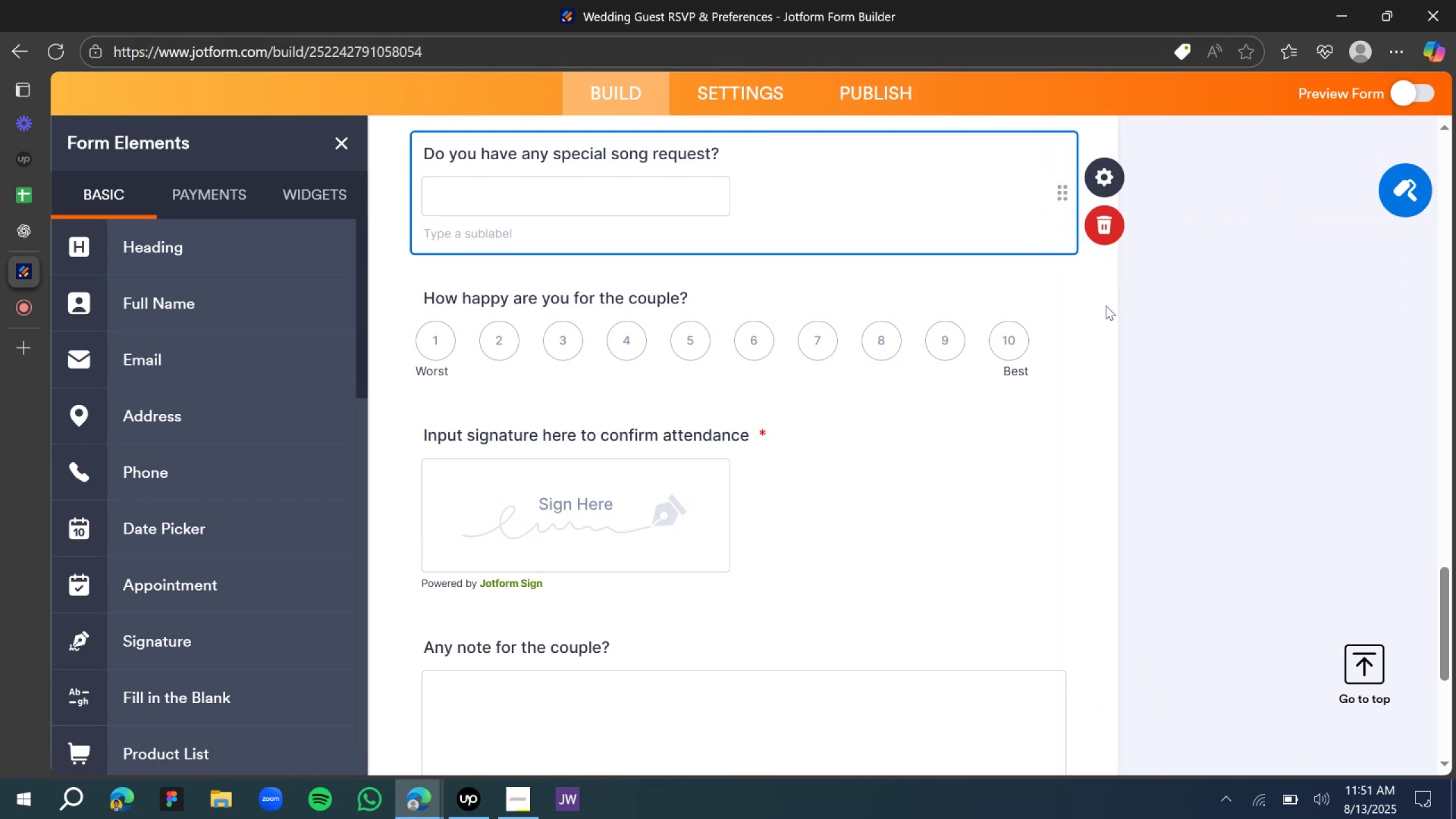 
left_click([970, 410])
 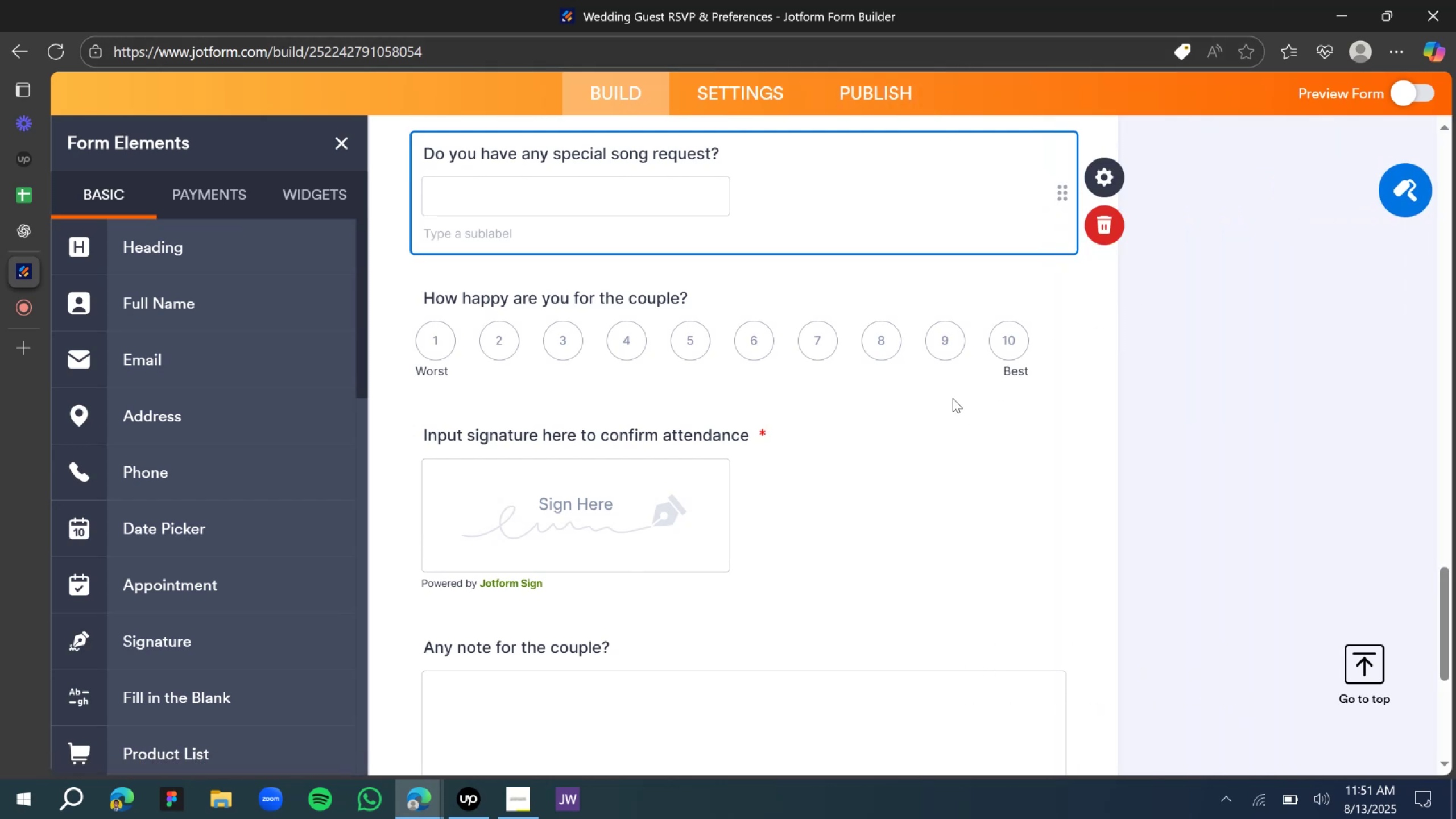 
left_click([876, 342])
 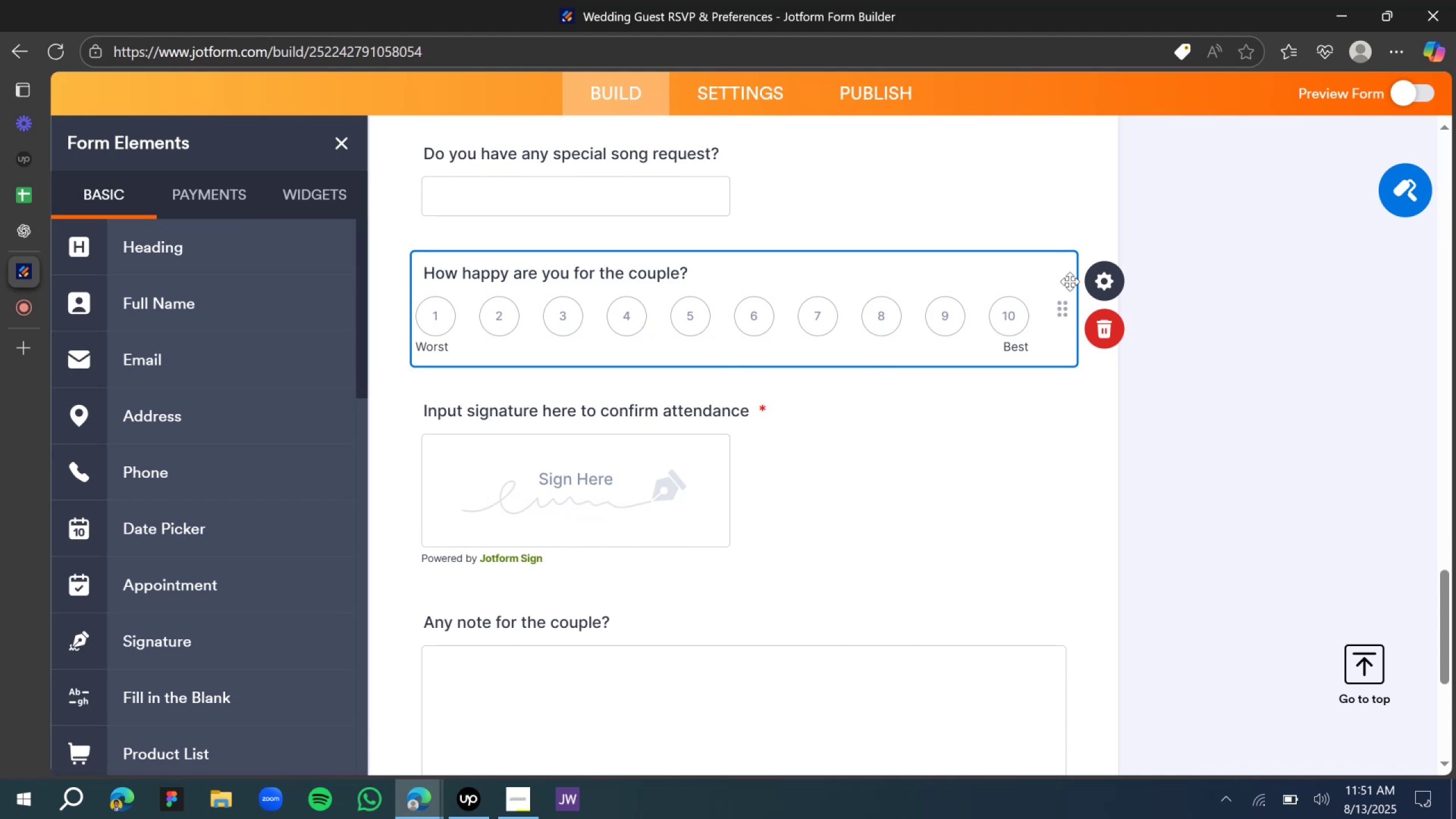 
left_click([1108, 287])
 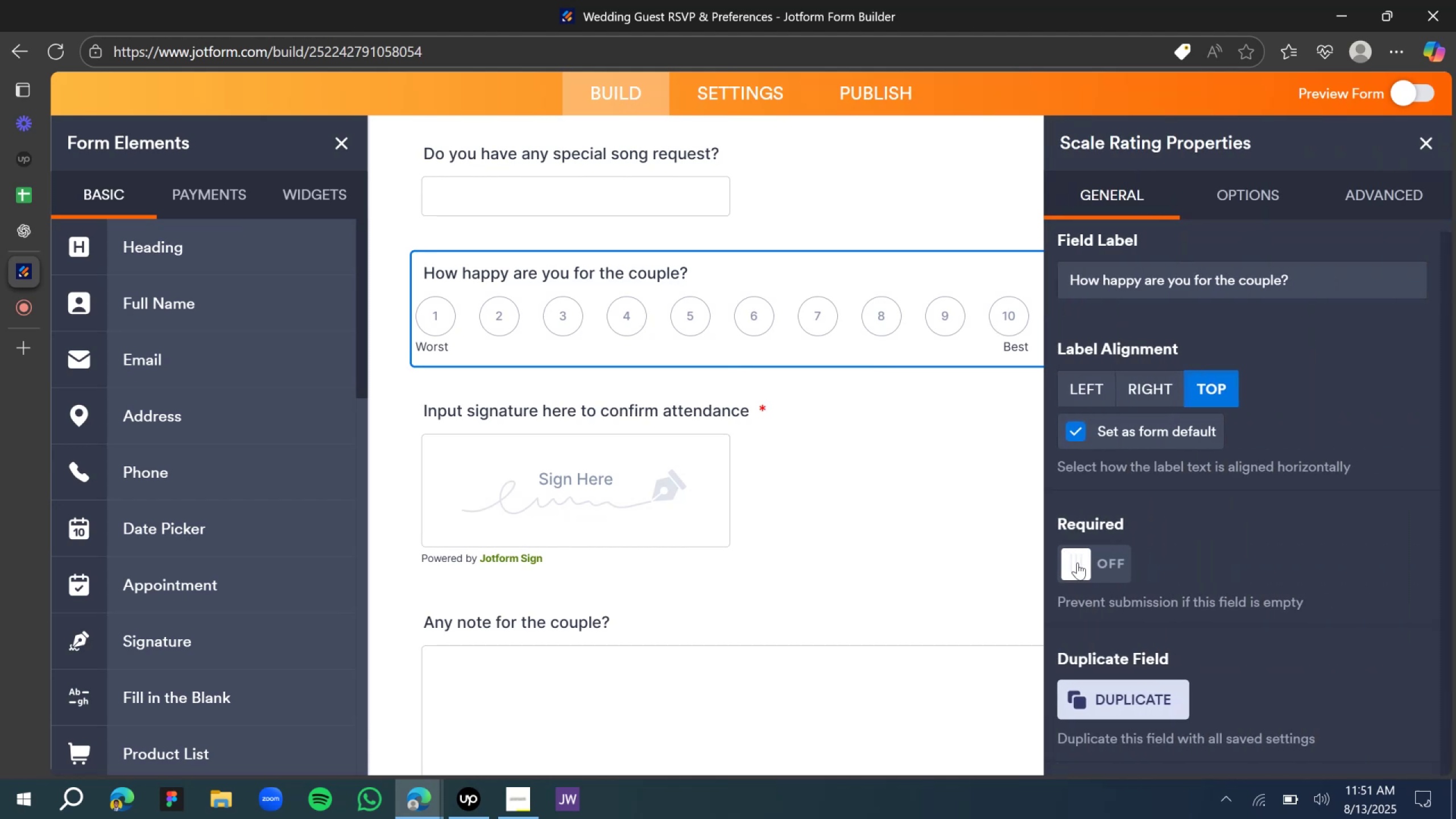 
left_click([929, 452])
 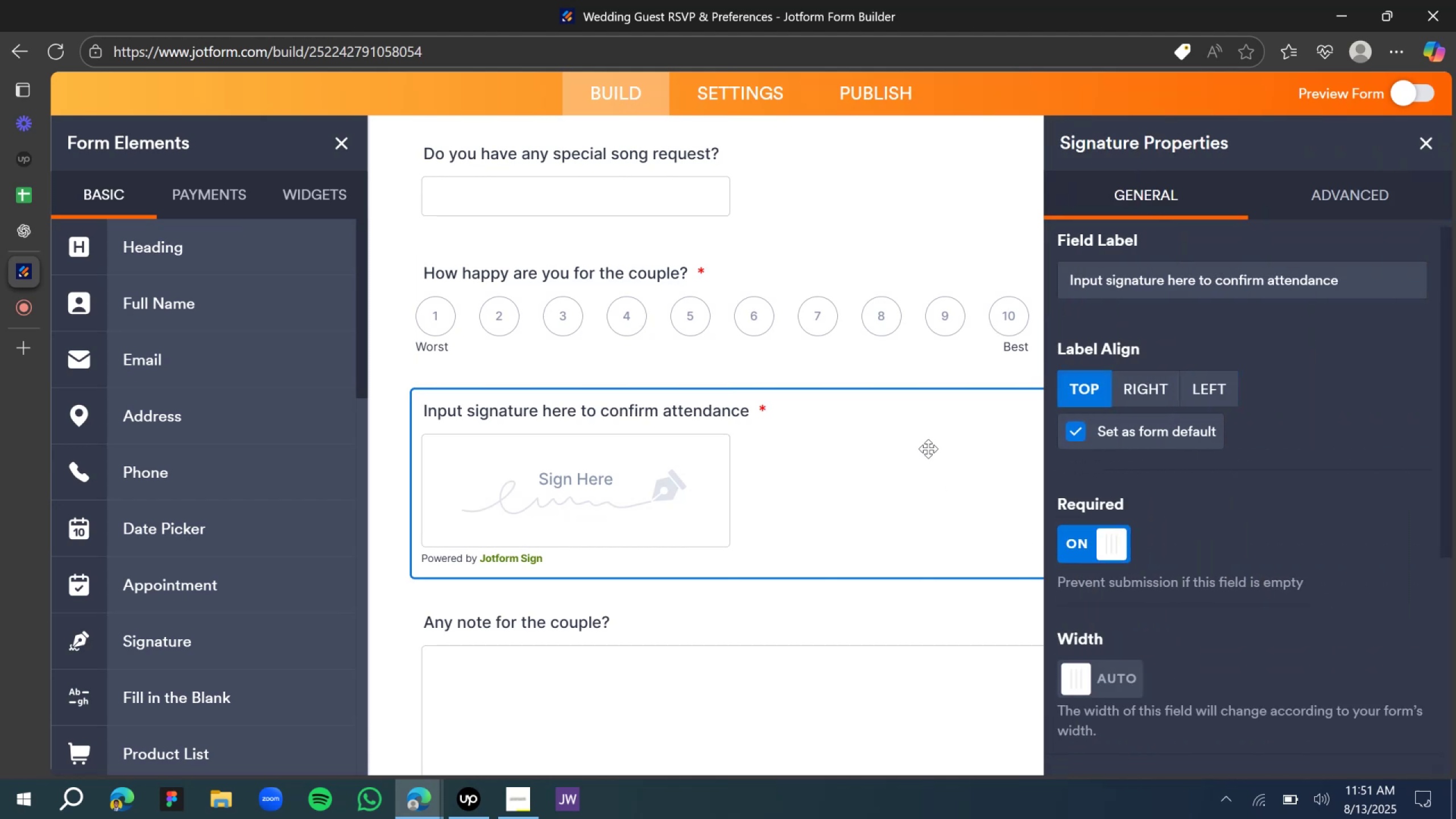 
scroll: coordinate [714, 439], scroll_direction: up, amount: 4.0
 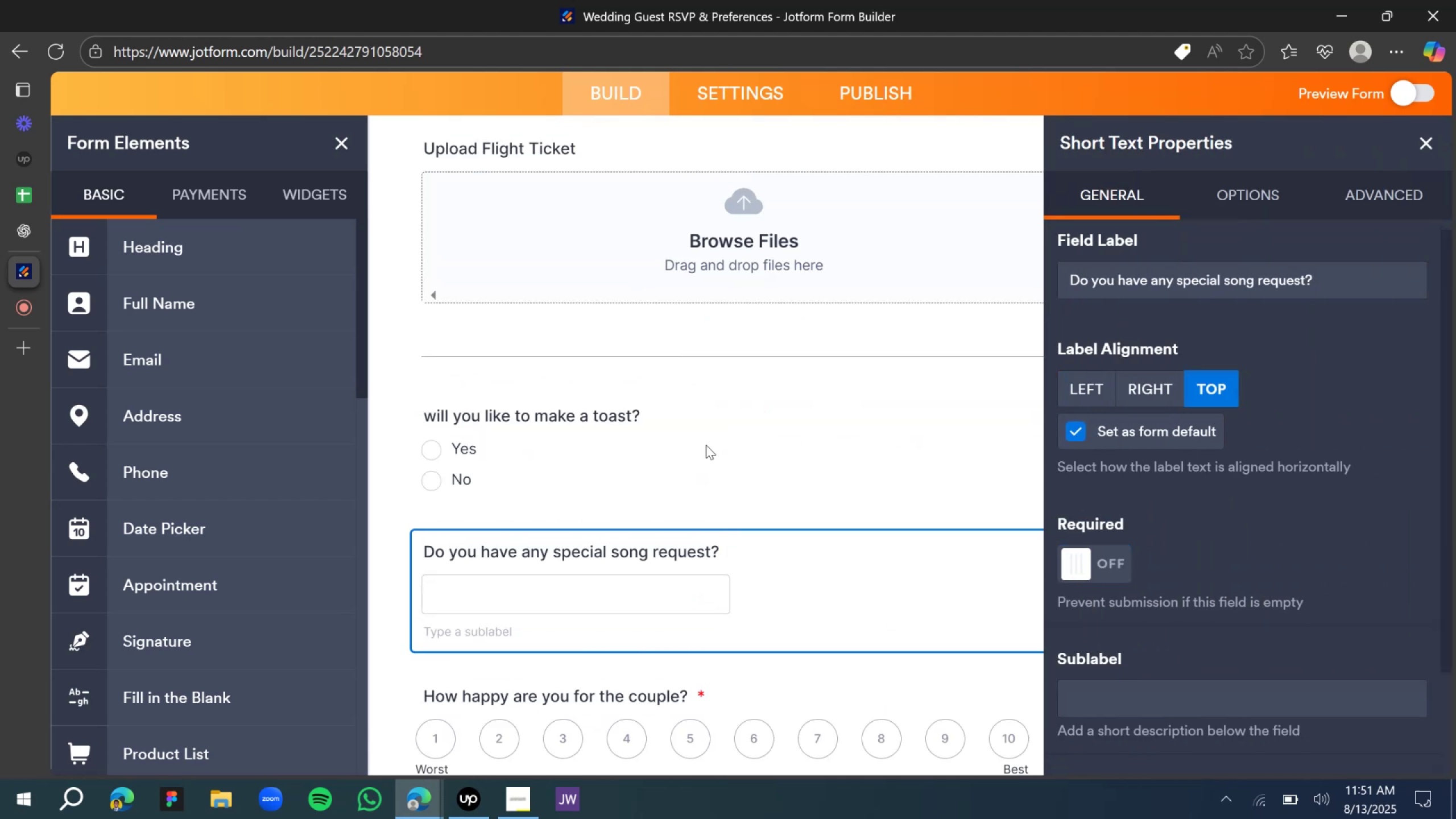 
left_click([708, 445])
 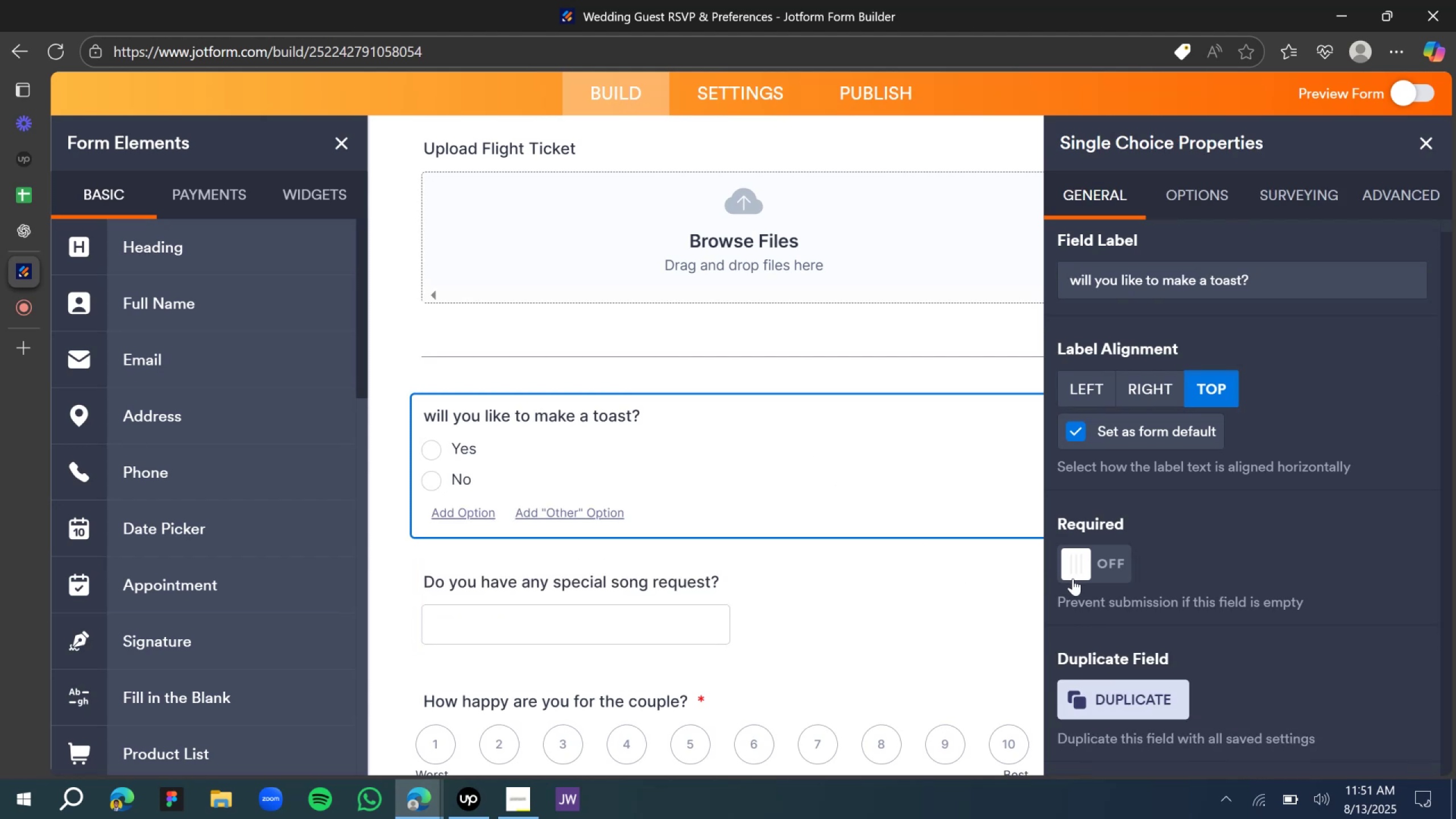 
left_click([1077, 567])
 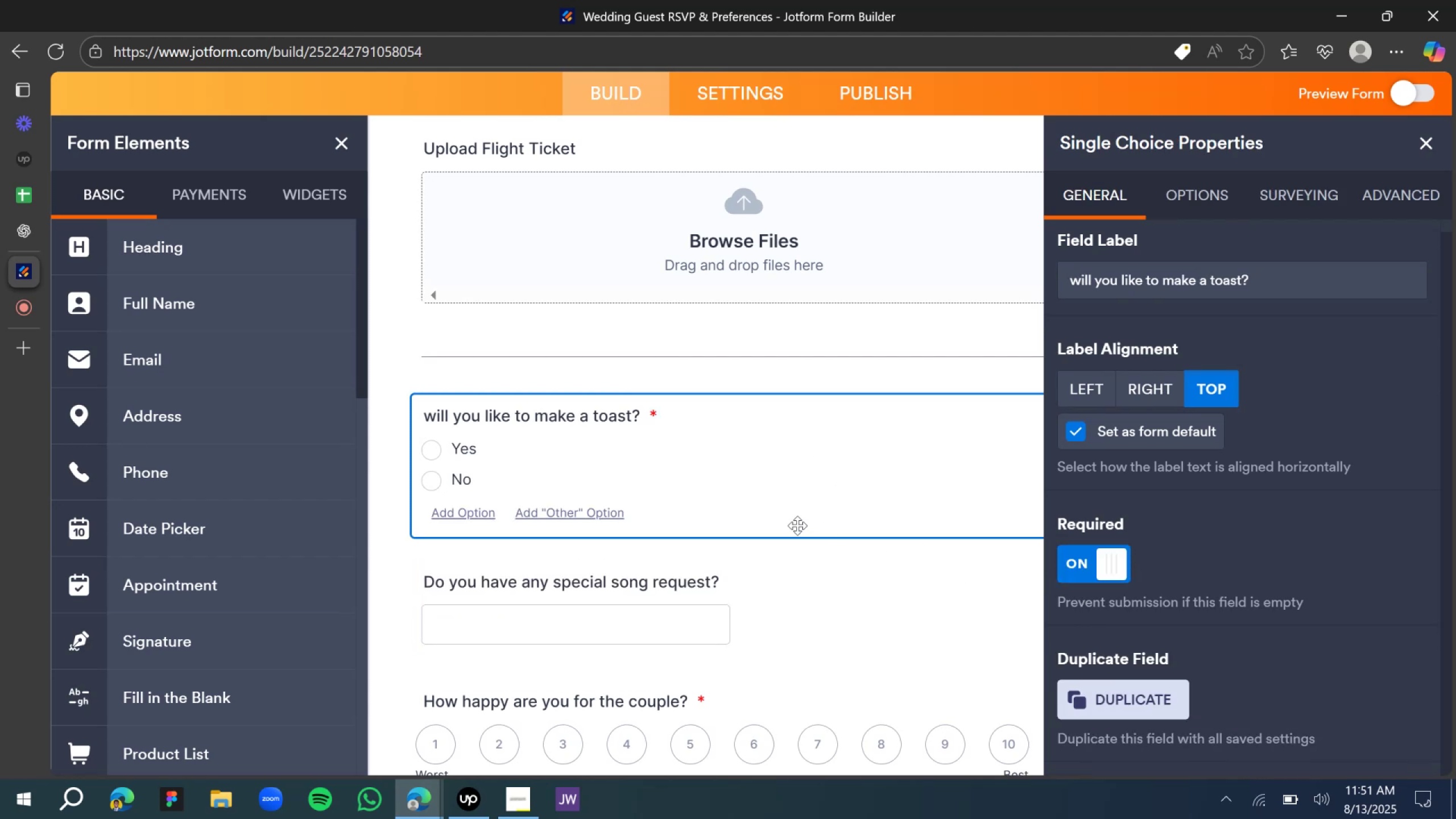 
scroll: coordinate [738, 493], scroll_direction: up, amount: 3.0
 